 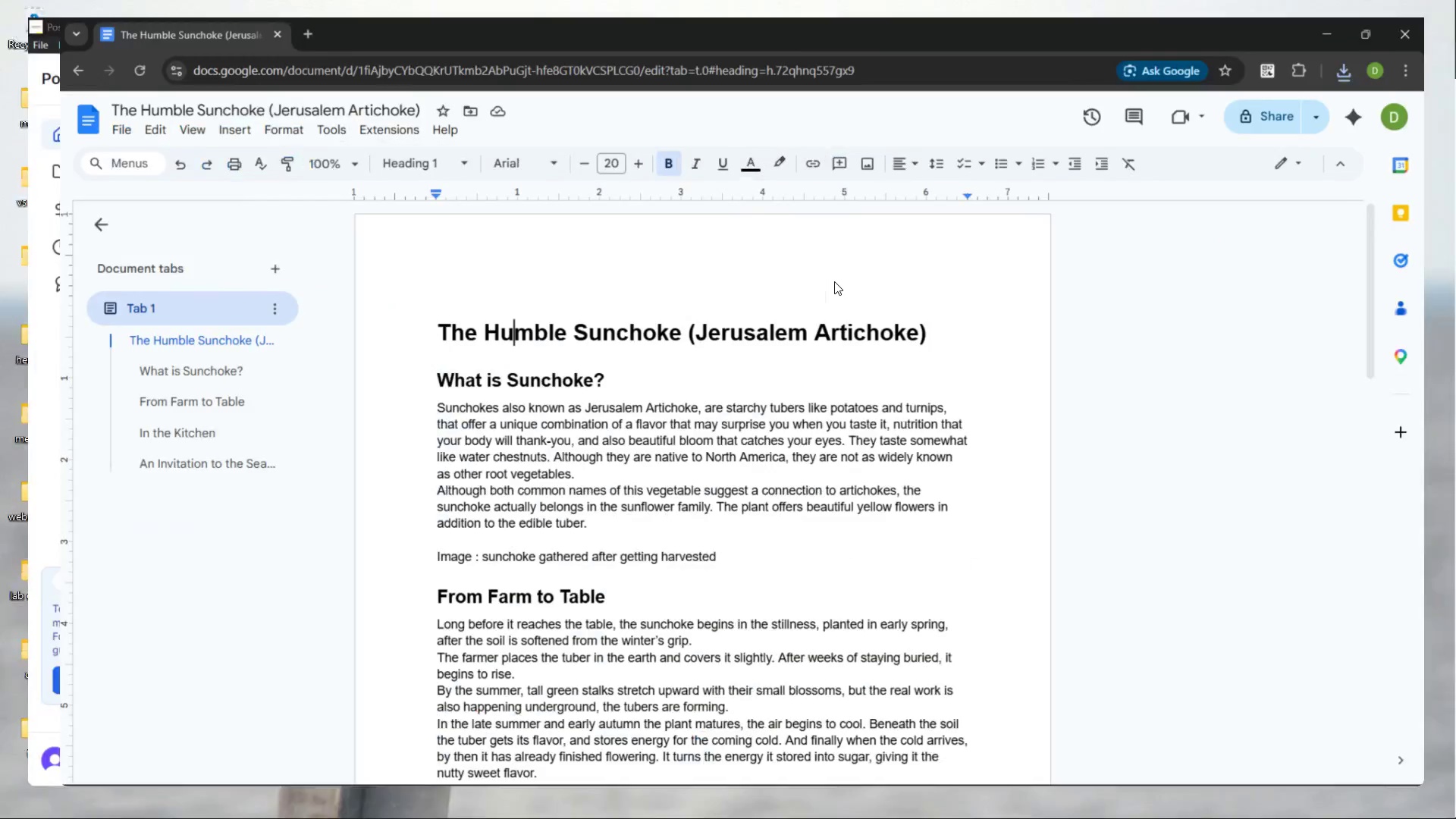 
left_click([268, 17])
 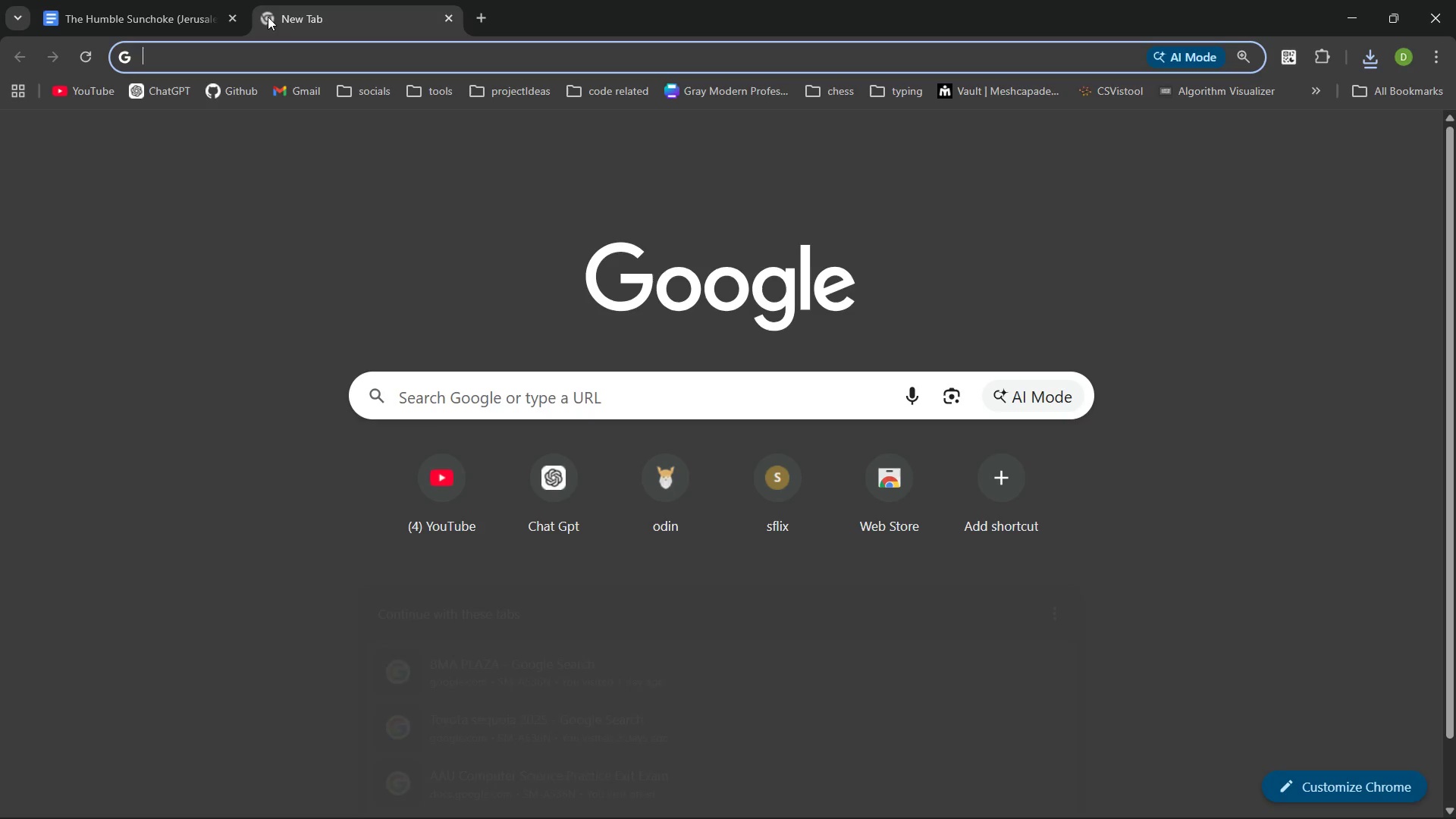 
type(odoo)
 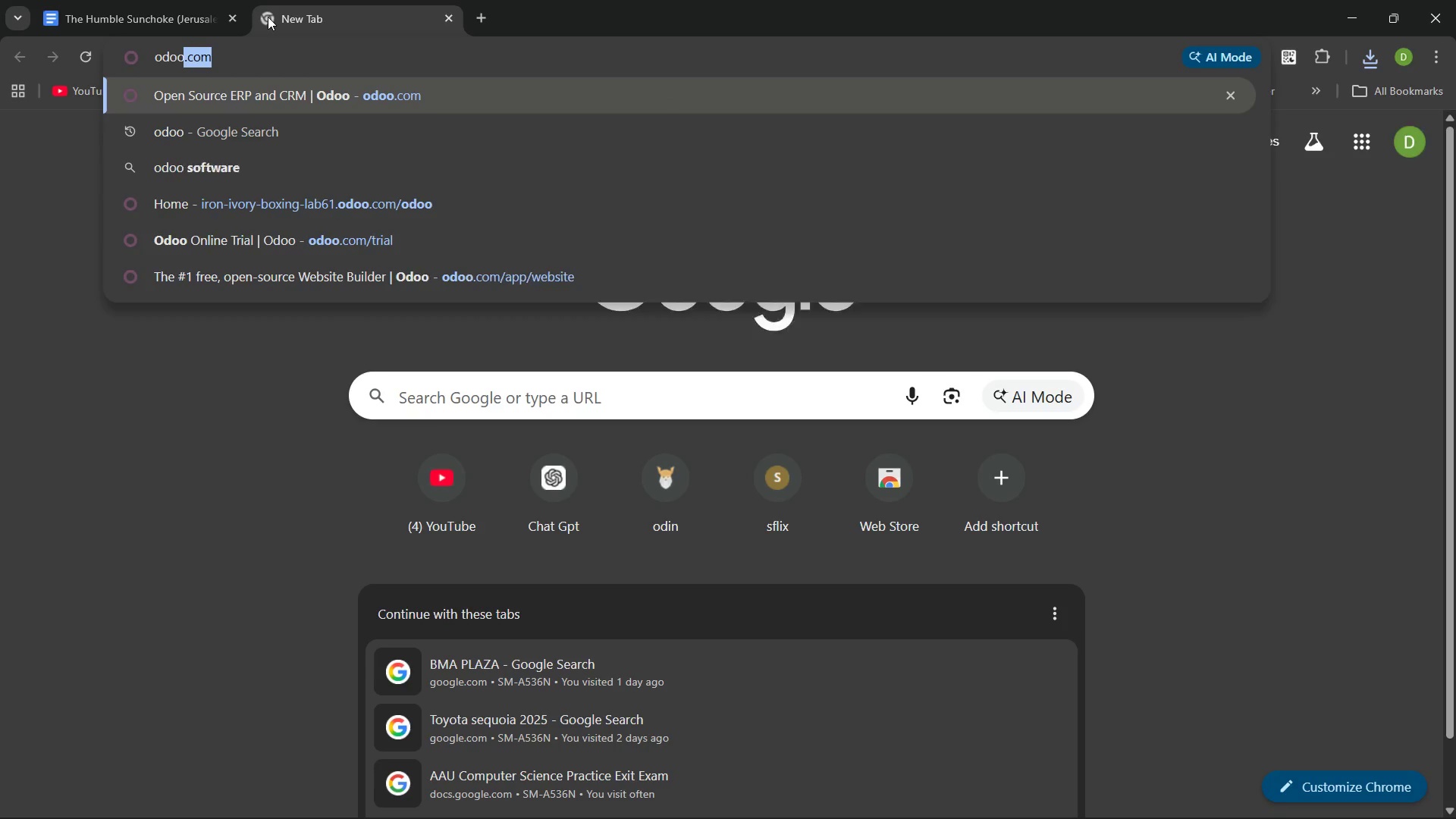 
key(ArrowRight)
 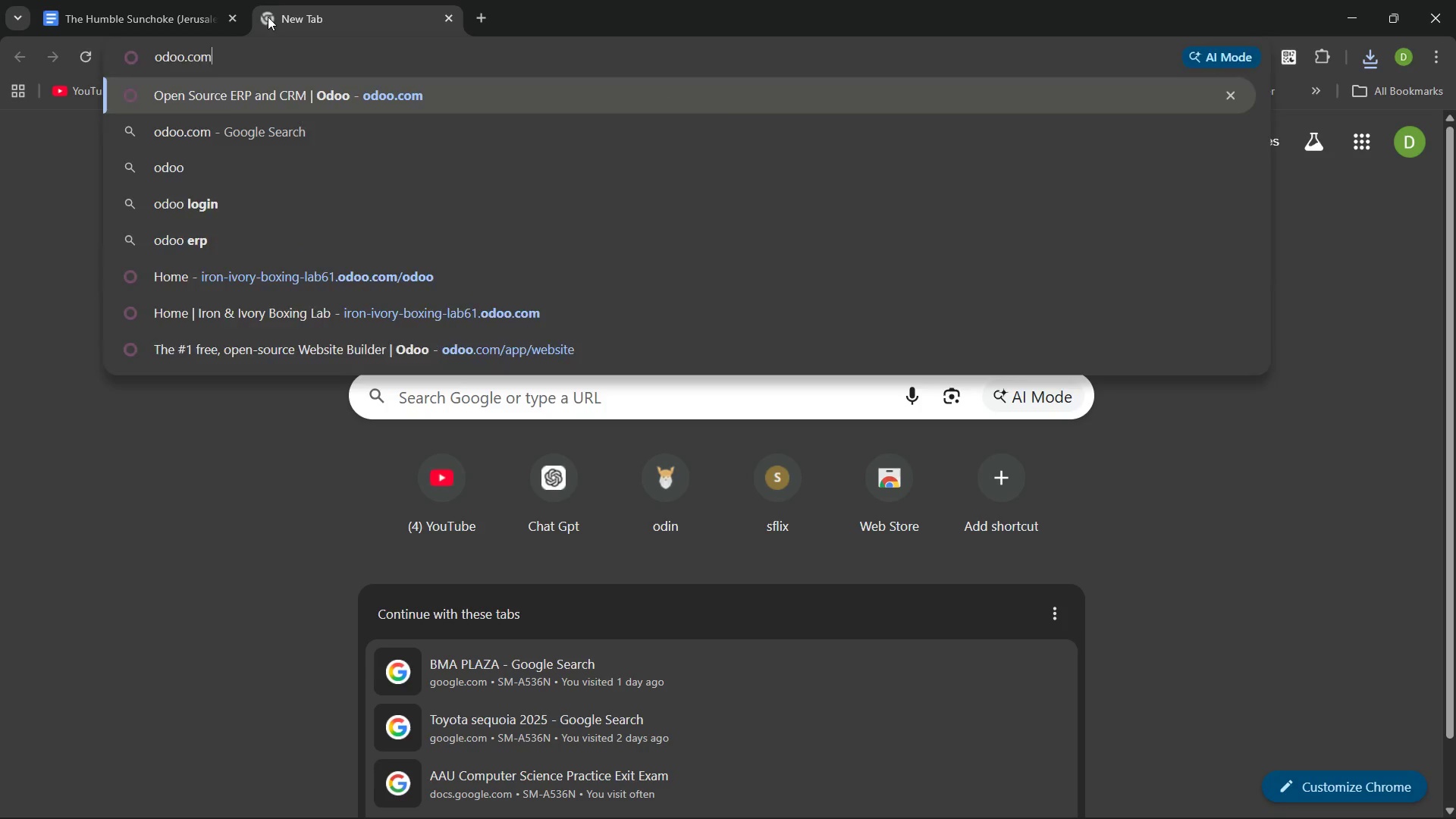 
key(Enter)
 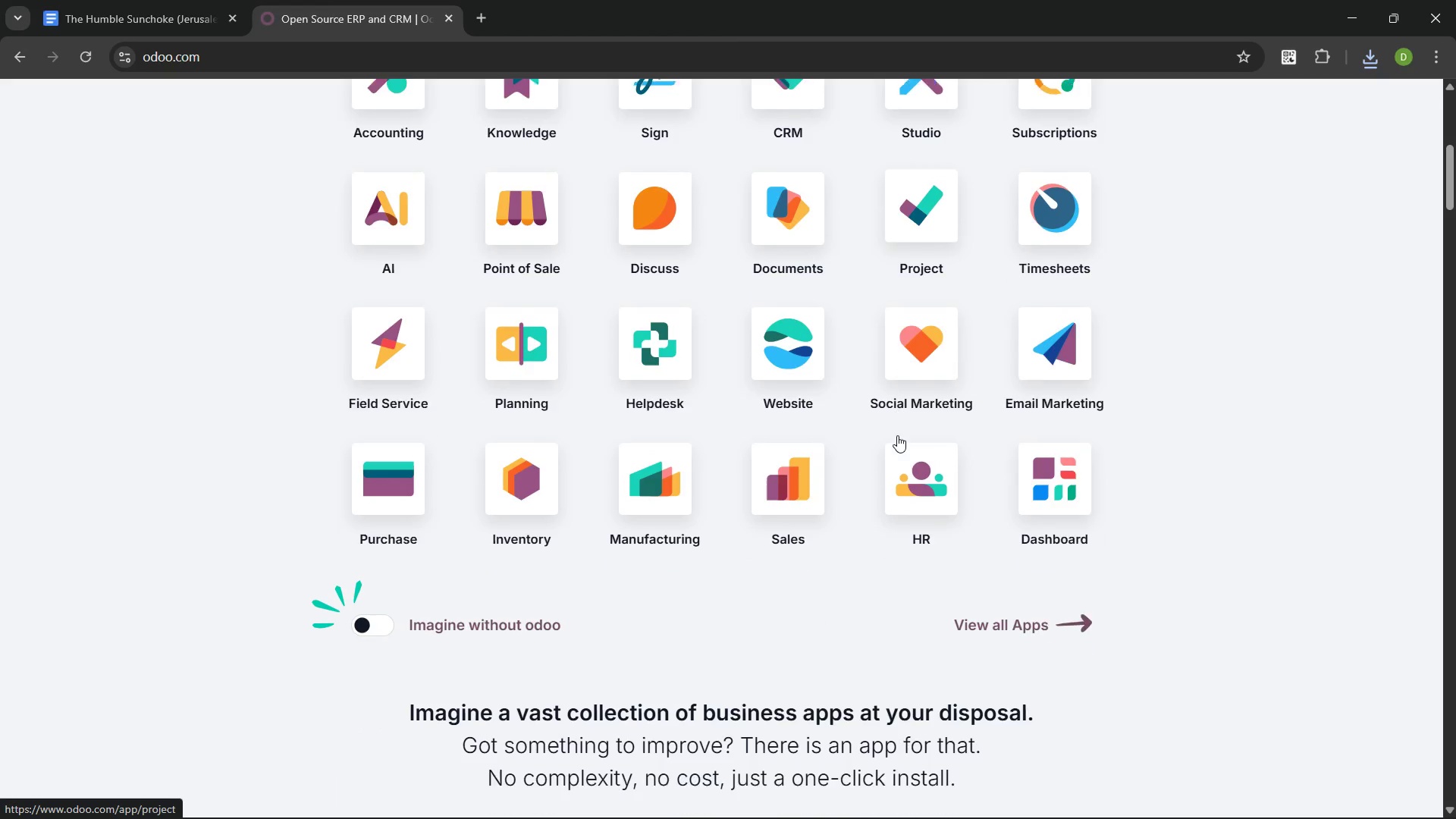 
left_click([1001, 603])
 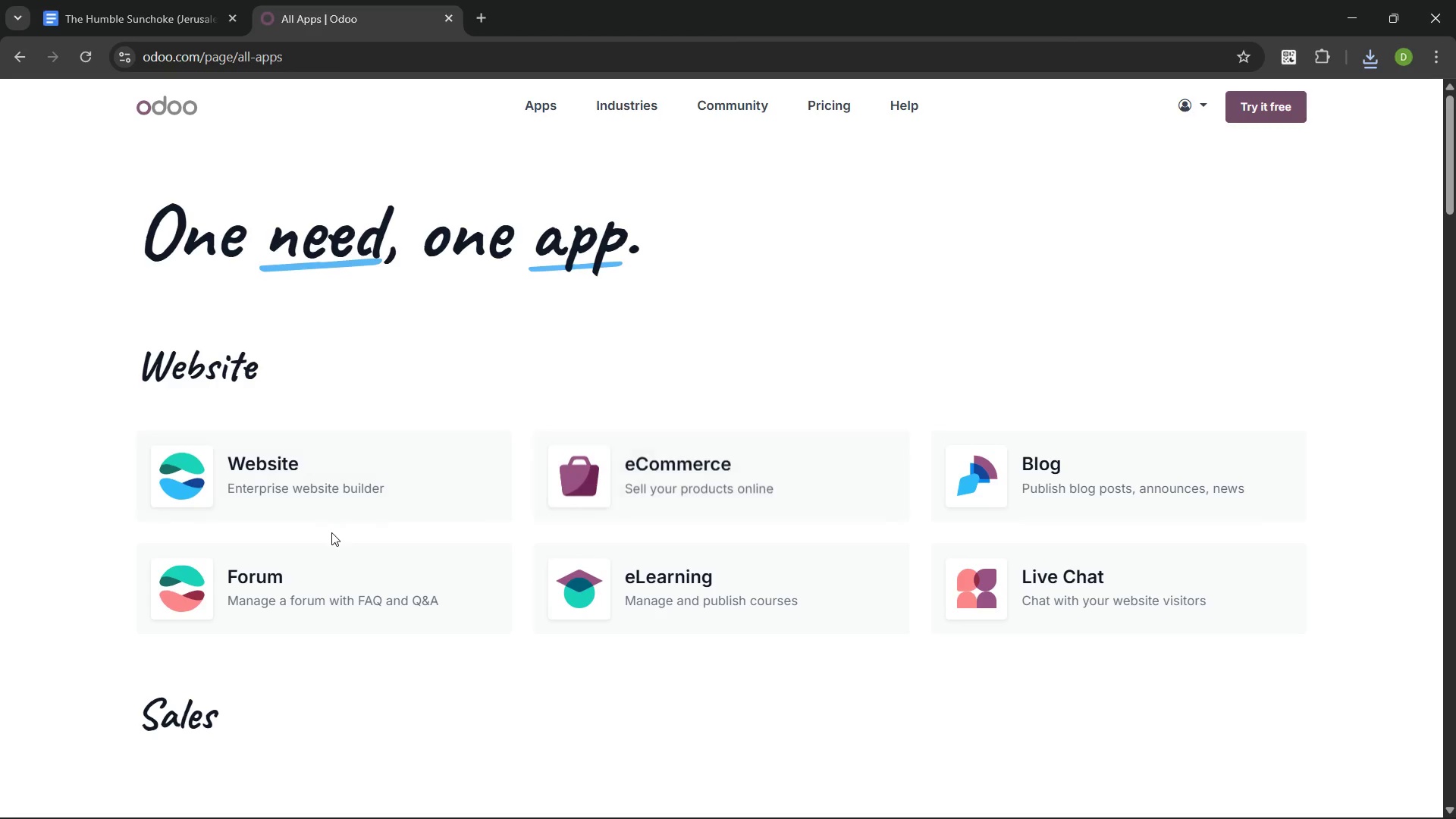 
left_click([1121, 445])
 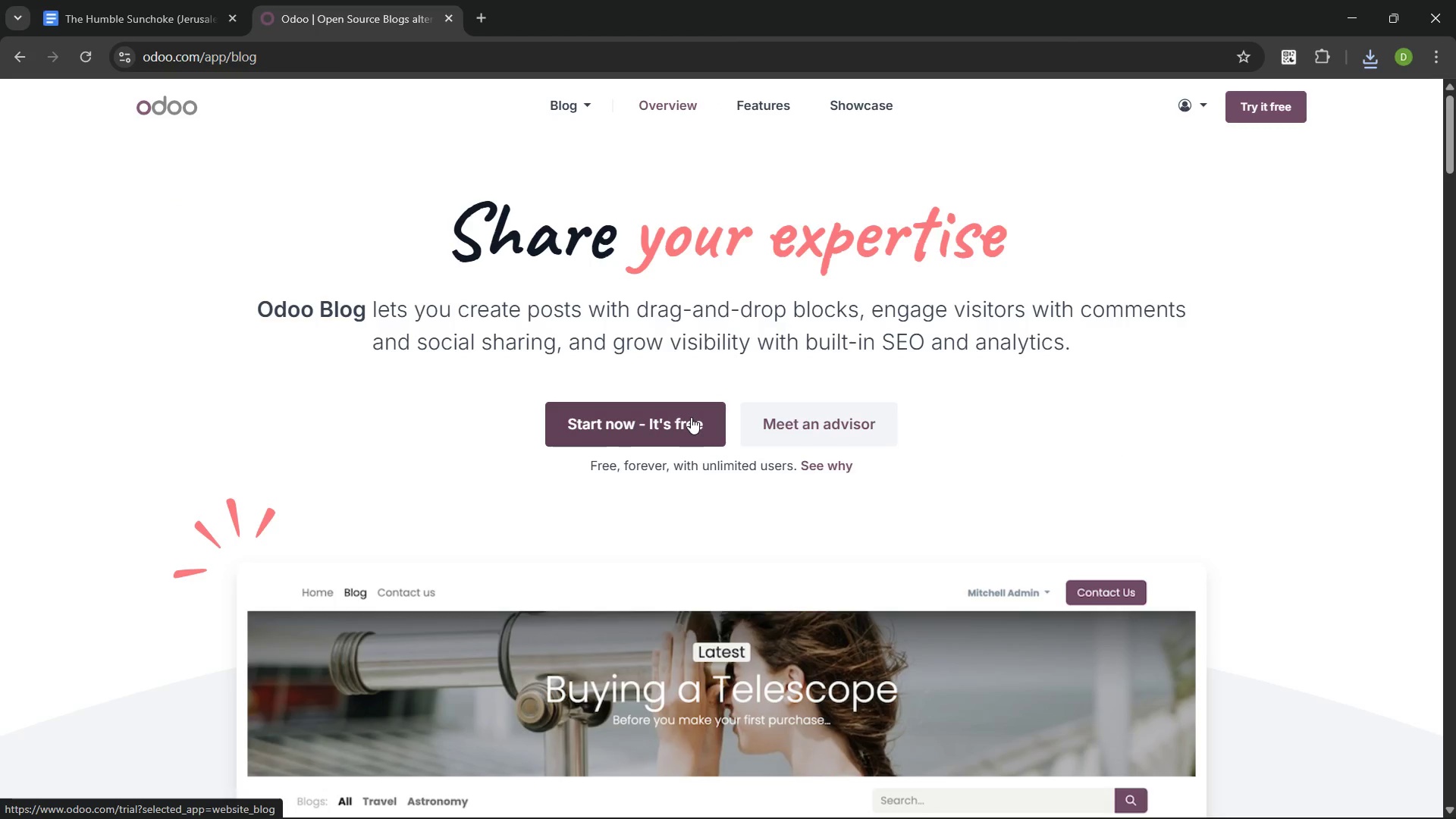 
left_click([691, 417])
 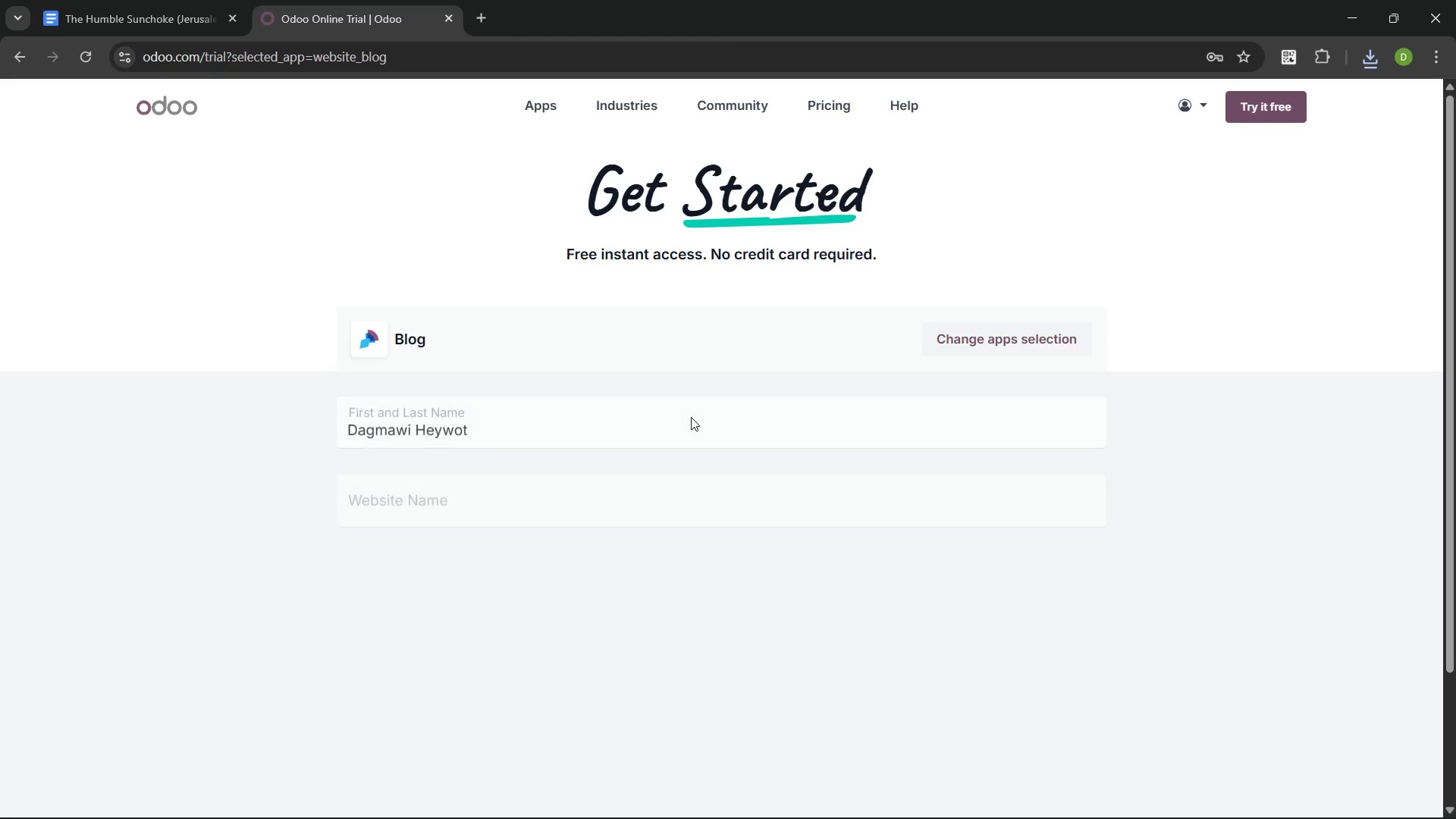 
left_click([447, 500])
 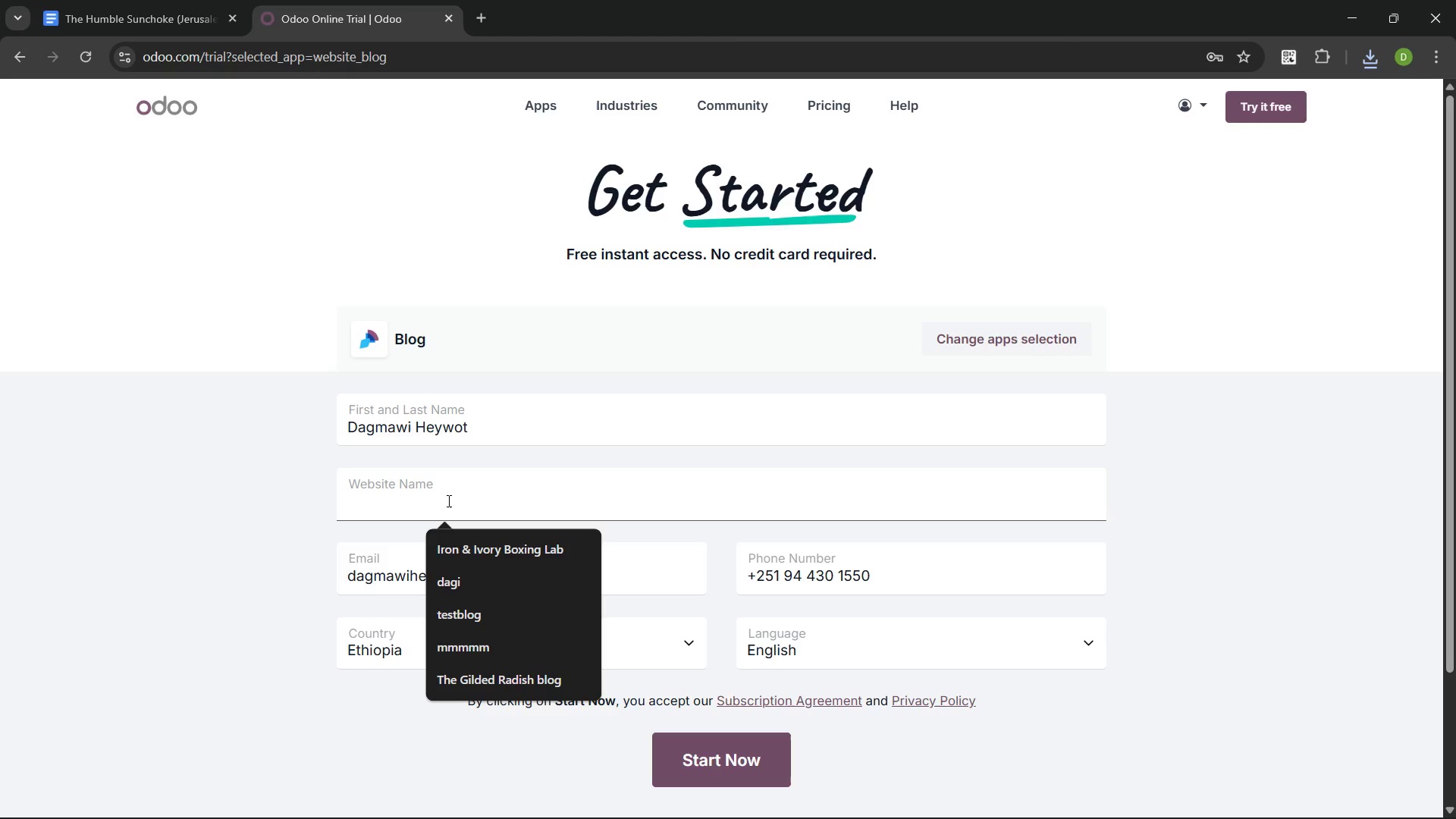 
type(the)
 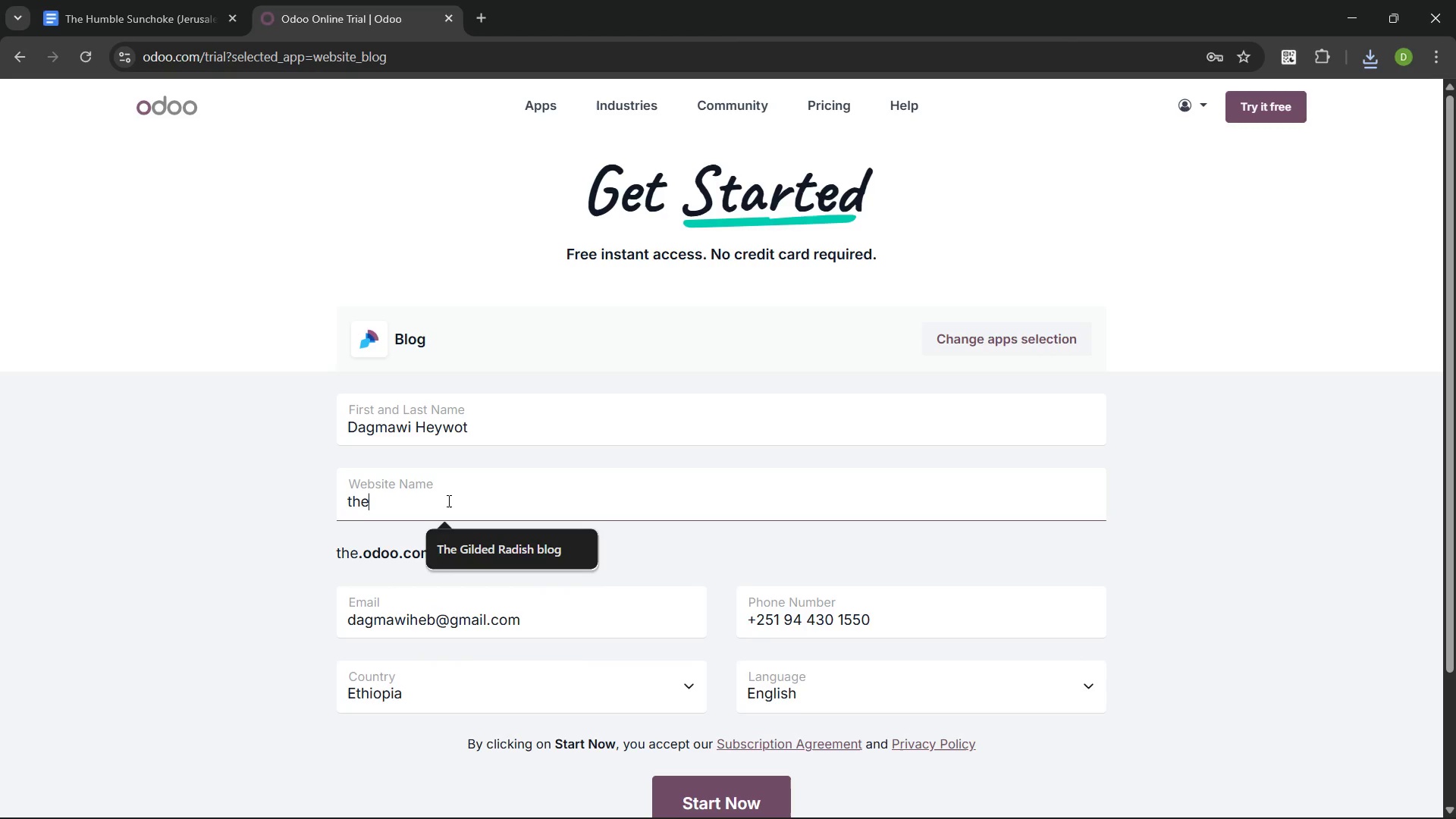 
key(ArrowDown)
 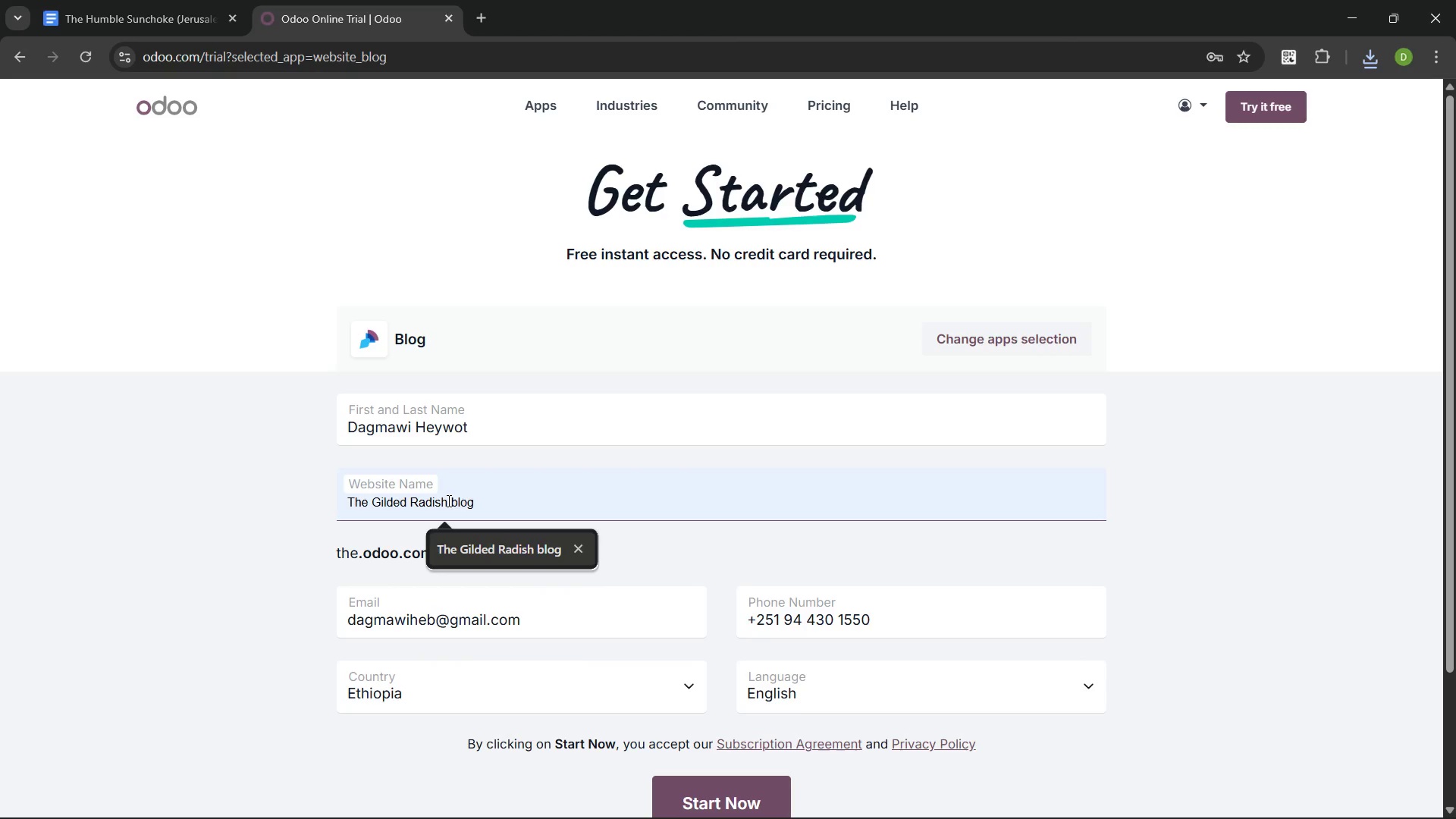 
key(Tab)
 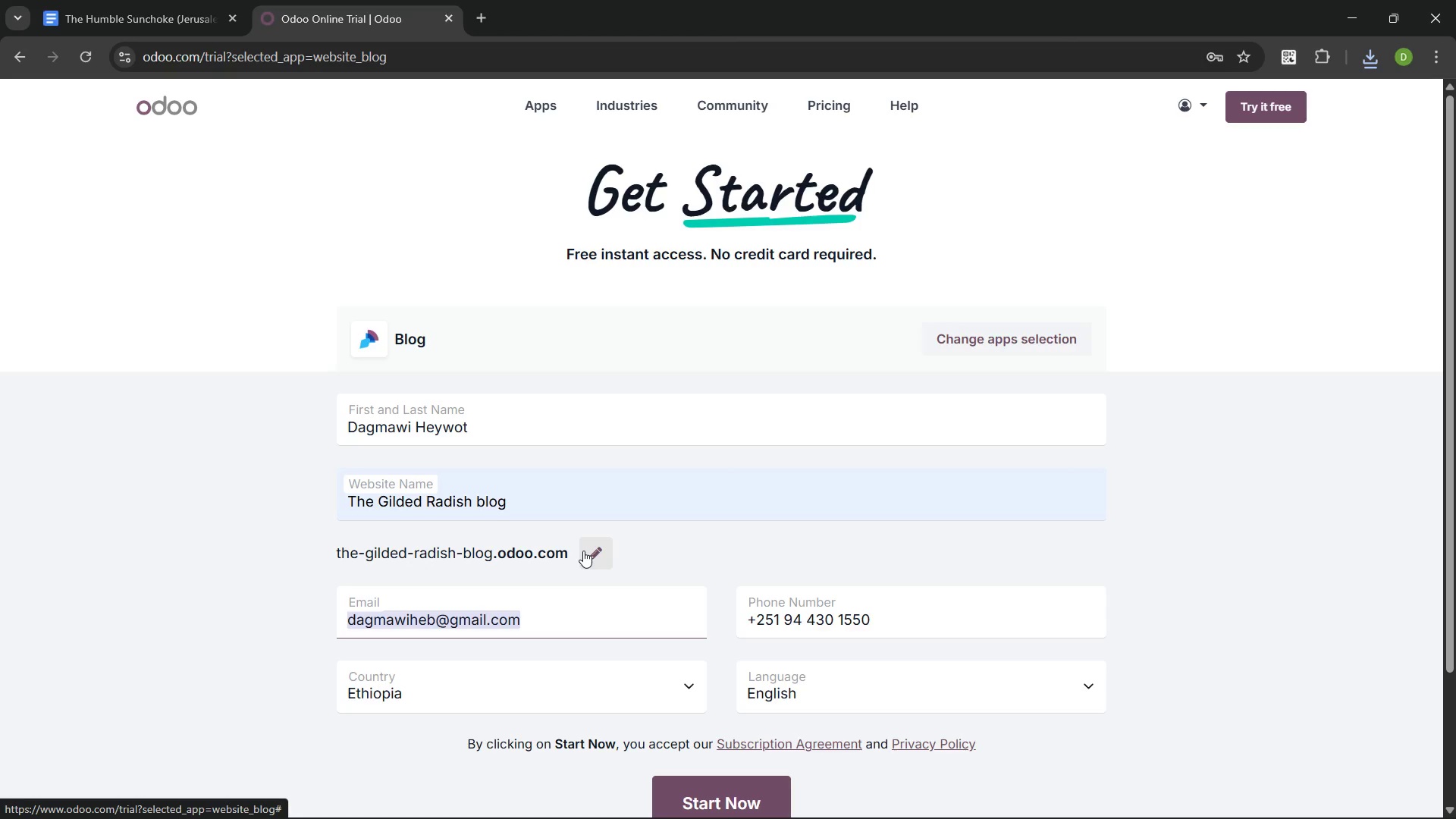 
wait(6.7)
 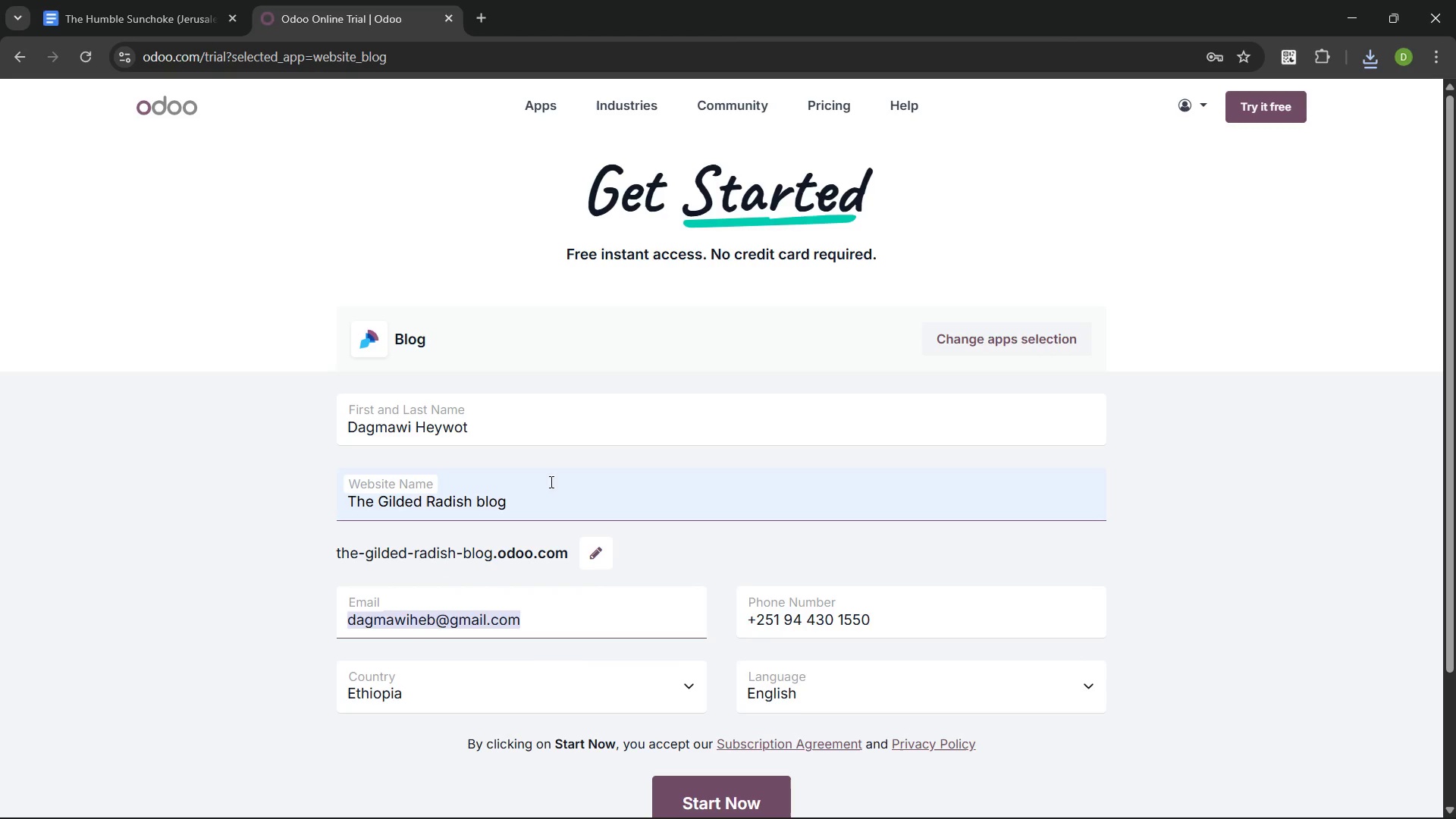 
left_click([717, 786])
 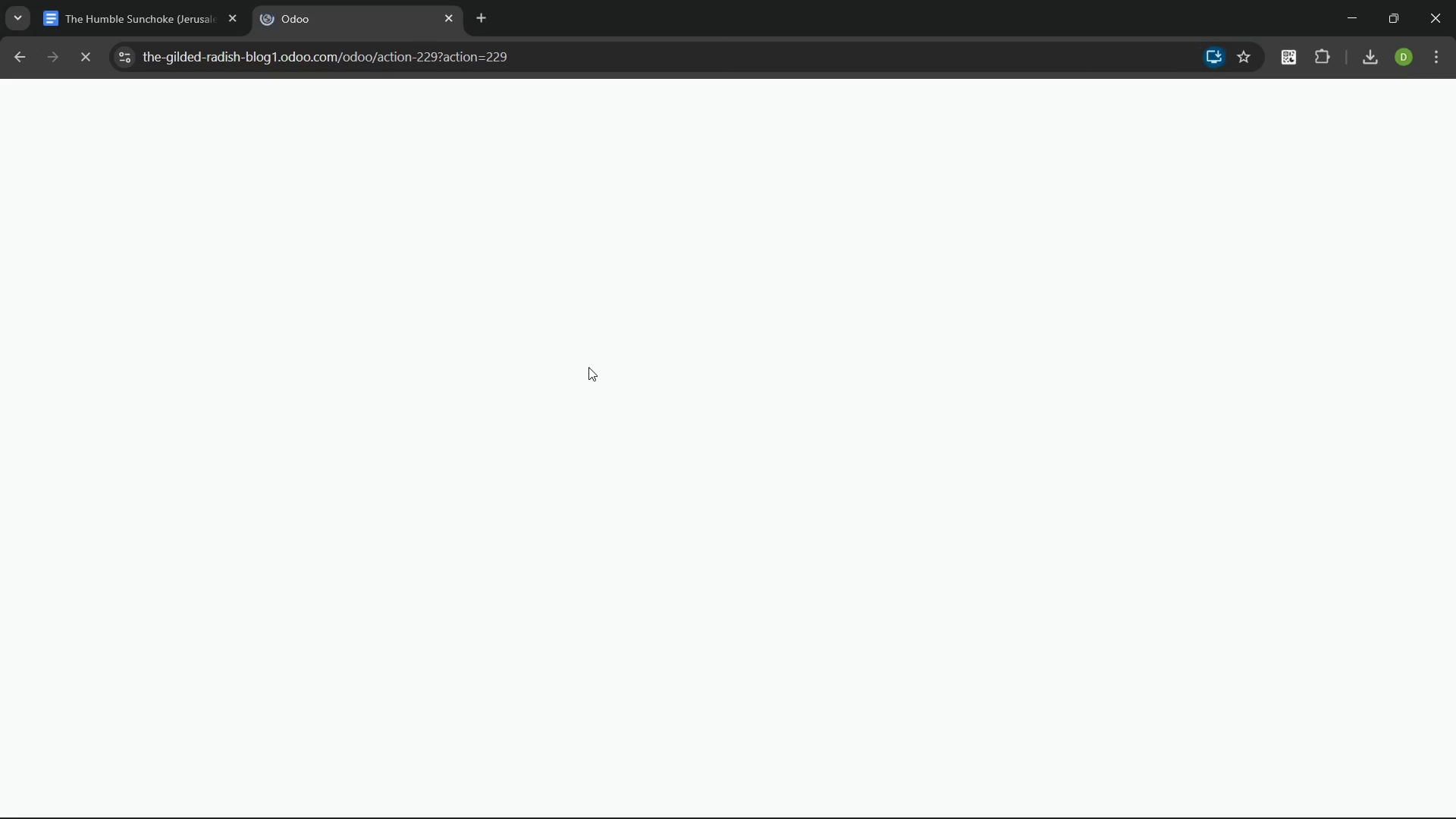 
wait(23.34)
 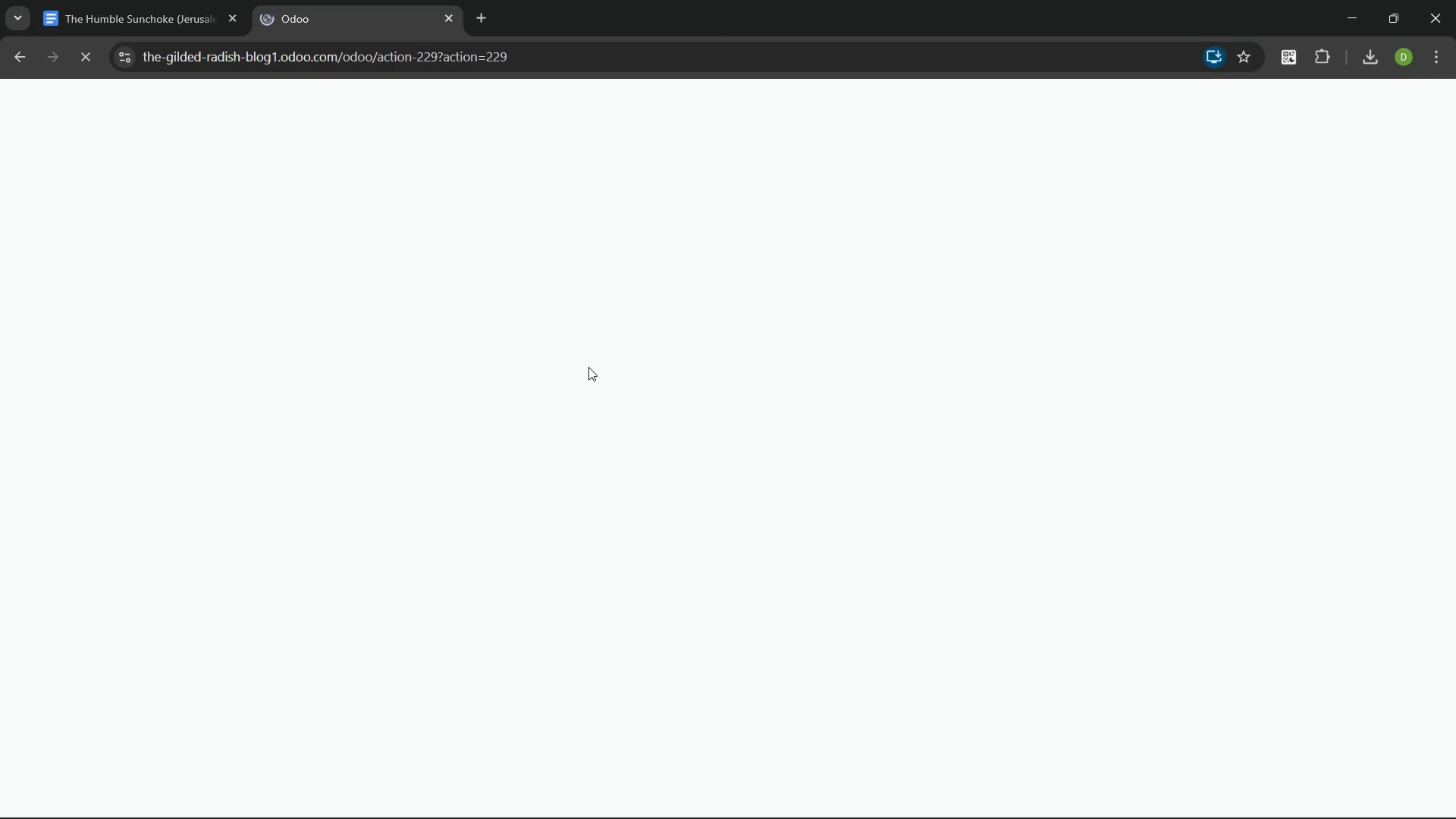 
left_click([212, 543])
 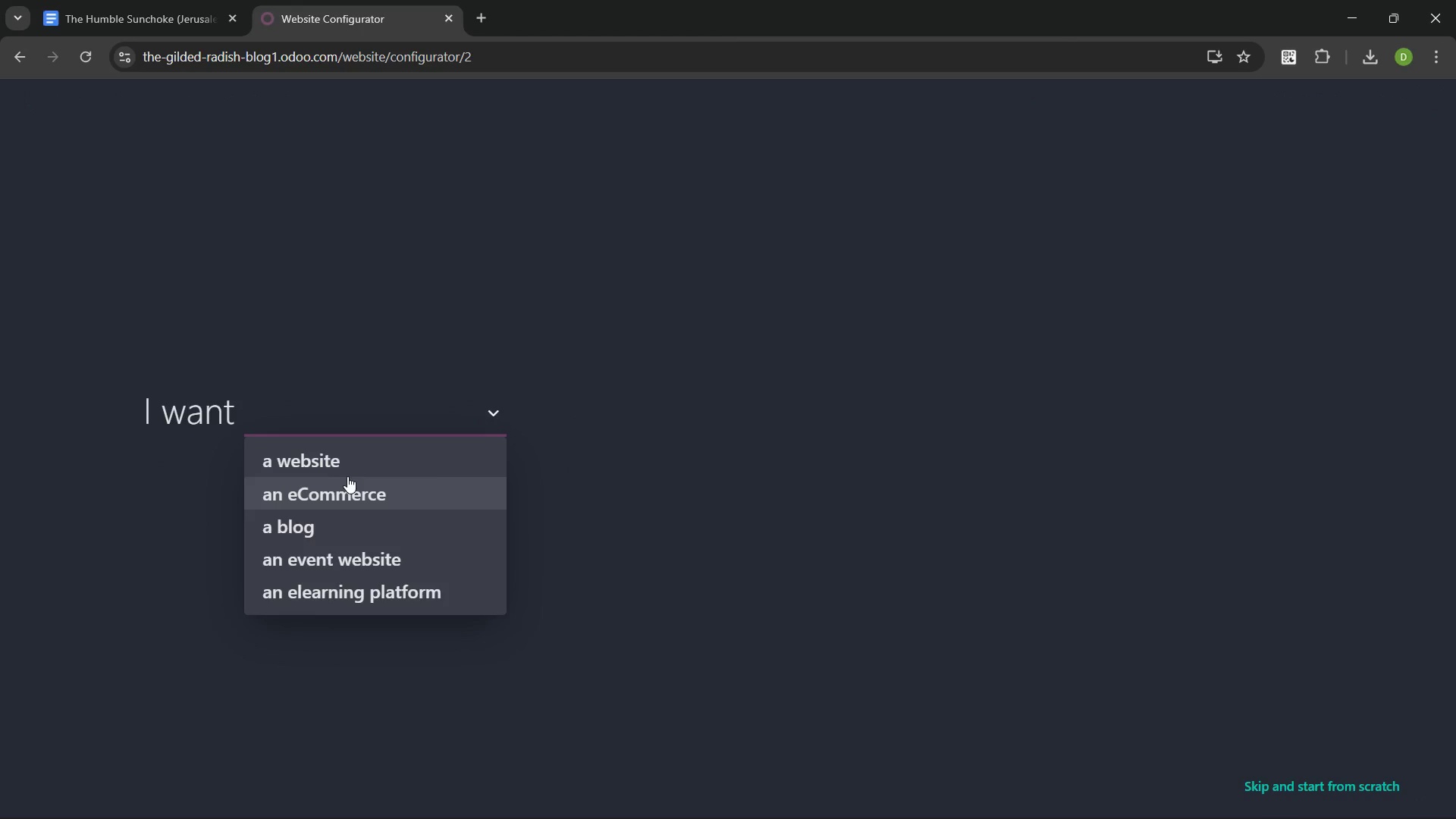 
left_click([354, 468])
 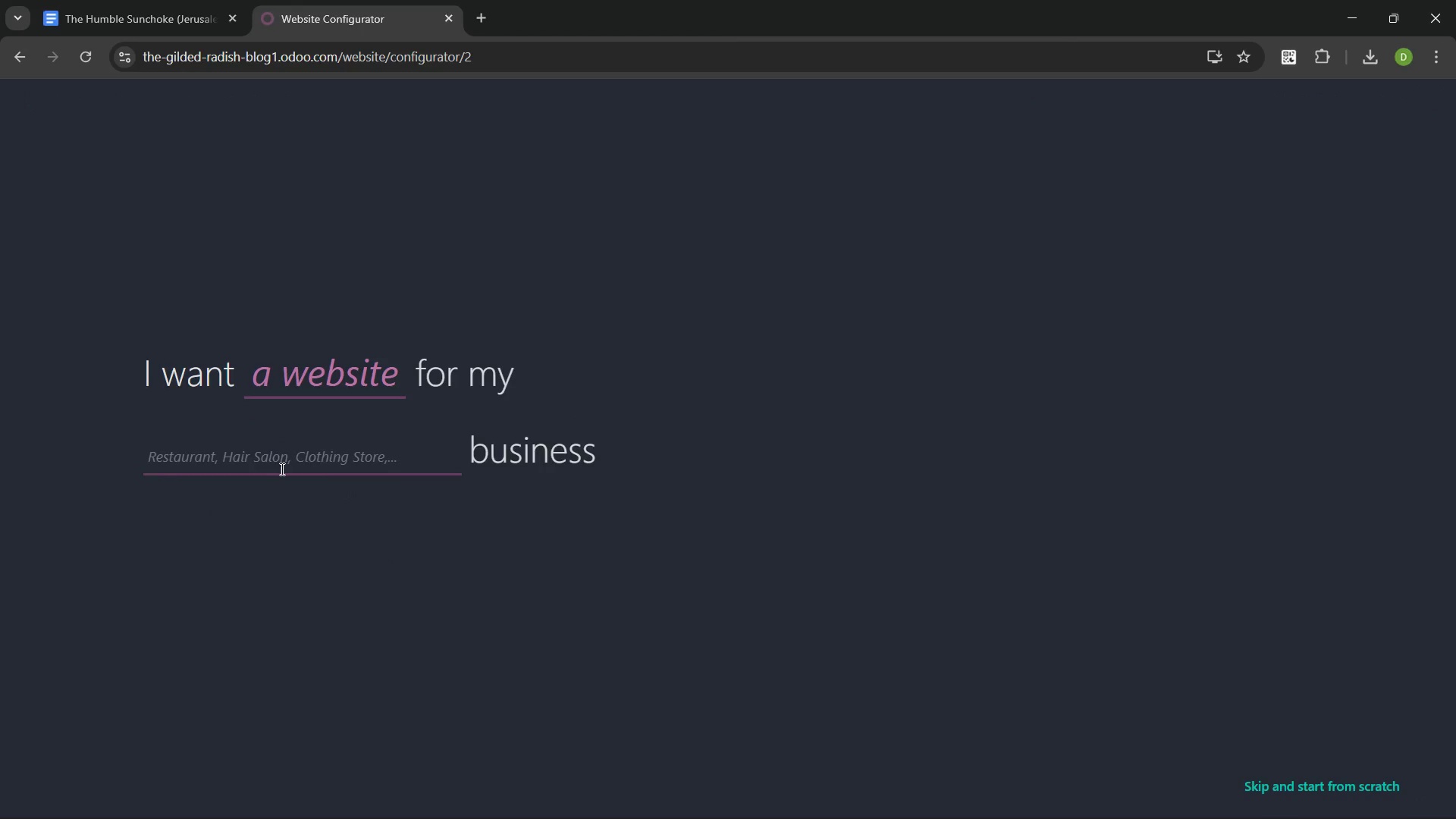 
left_click([271, 467])
 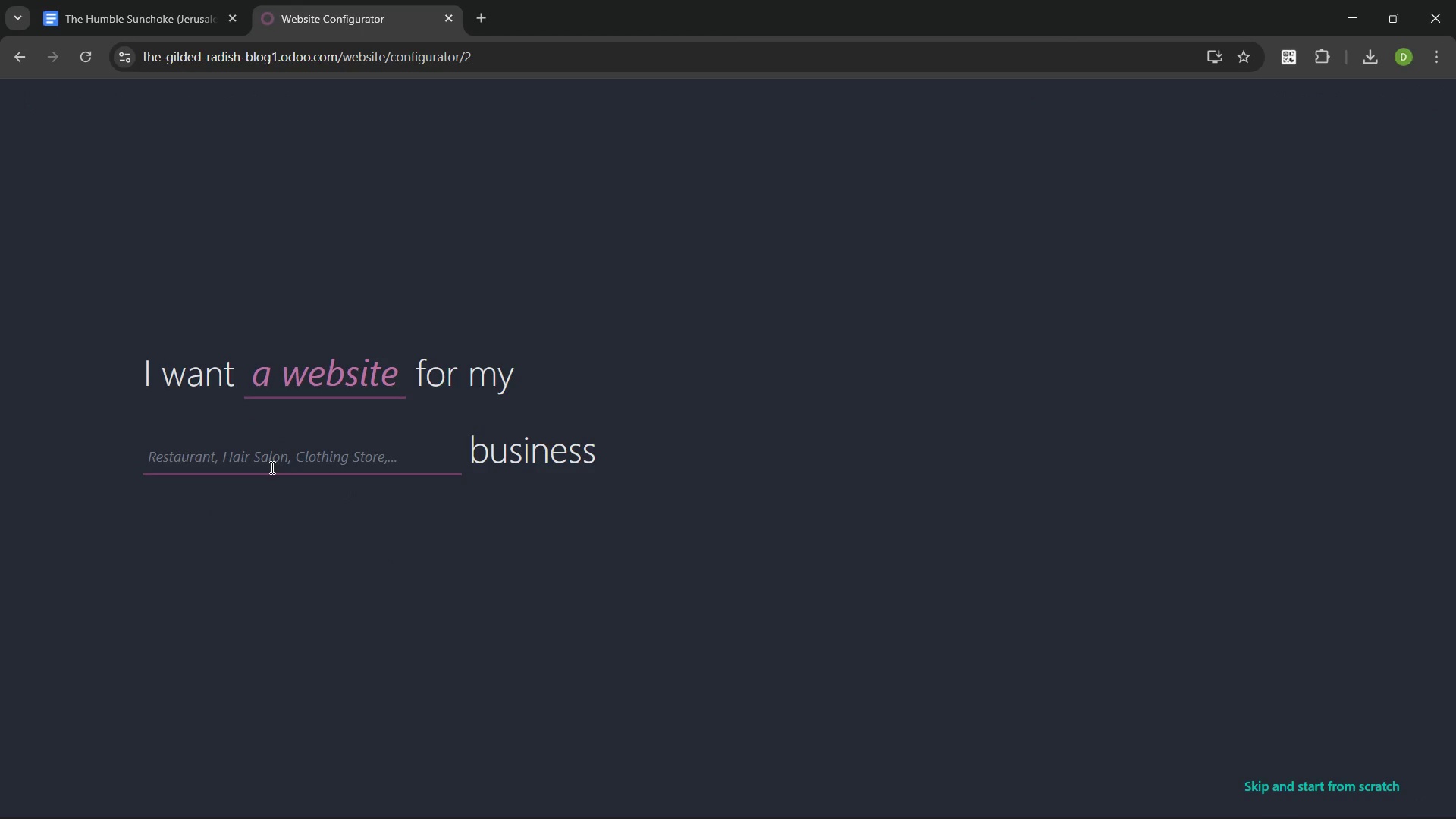 
type(res)
 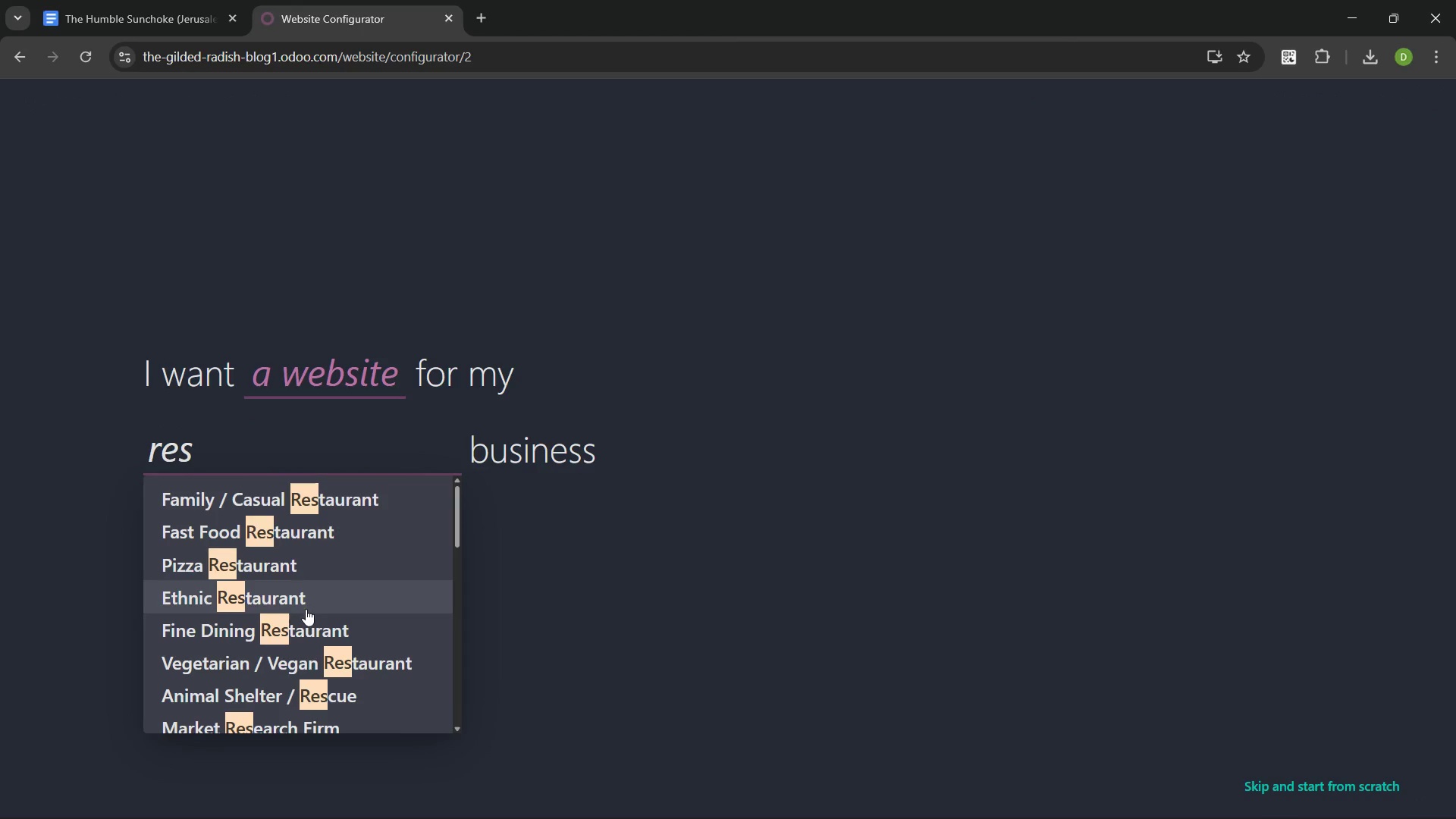 
left_click([306, 623])
 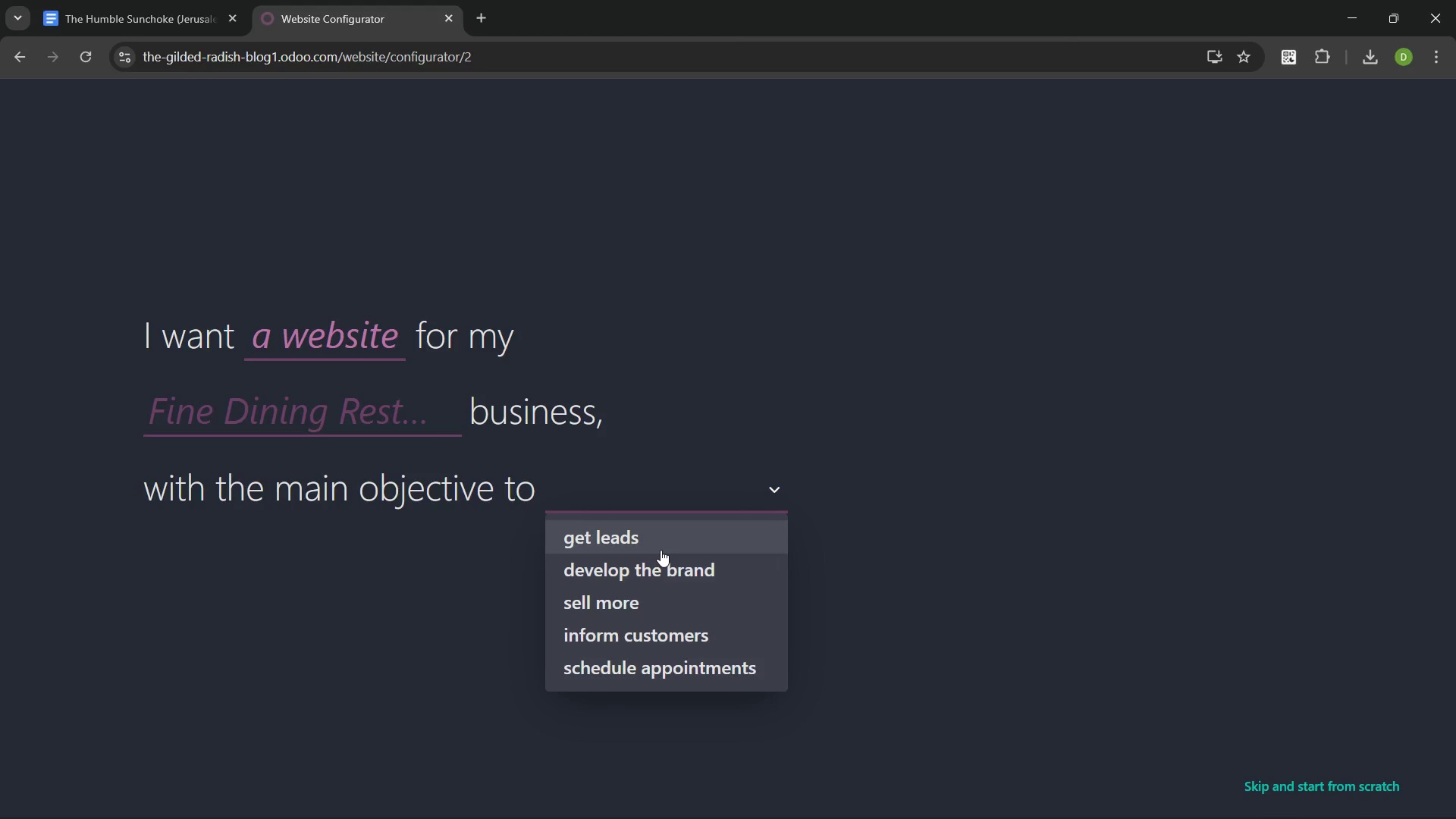 
left_click([658, 633])
 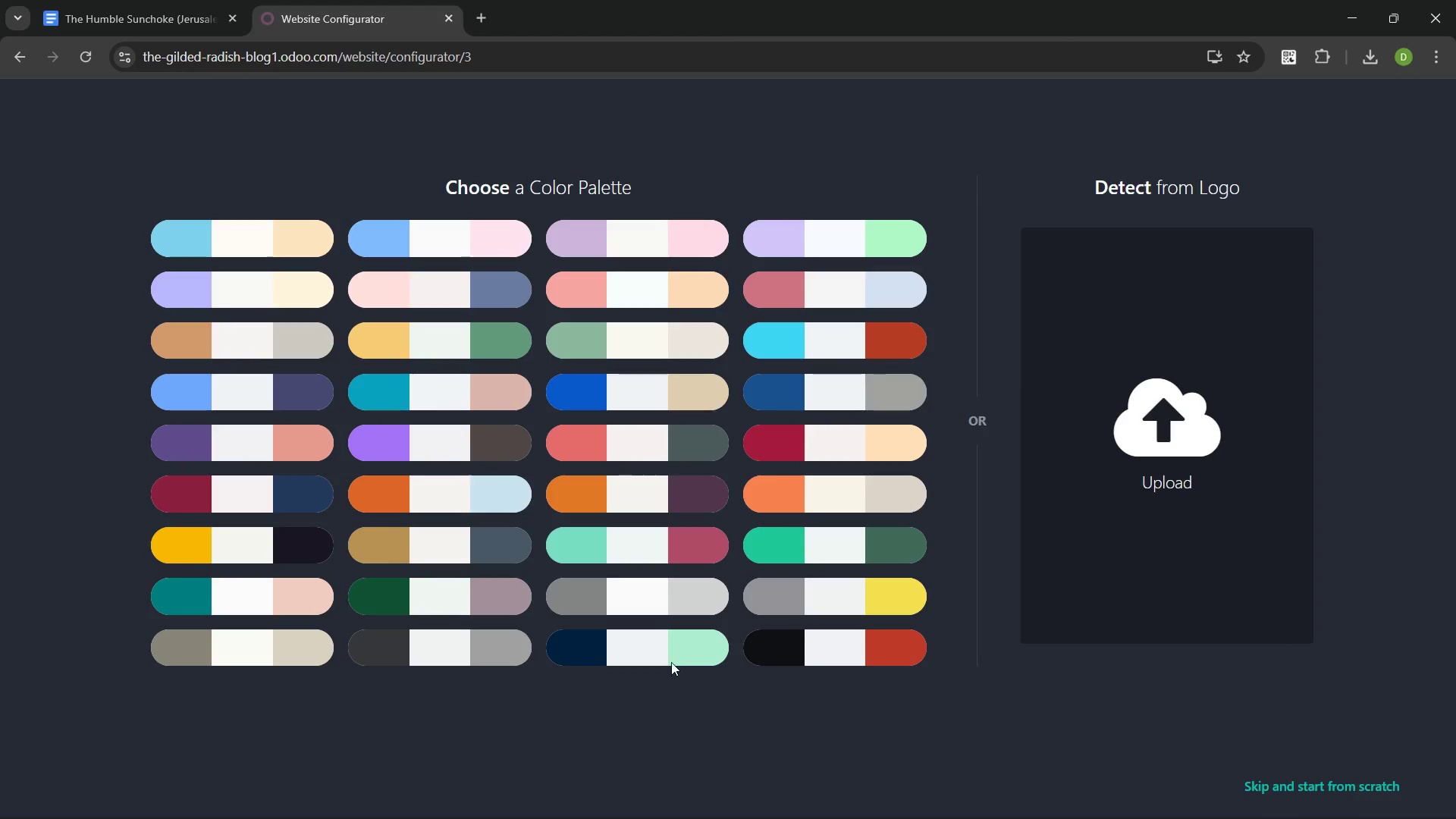 
left_click([634, 249])
 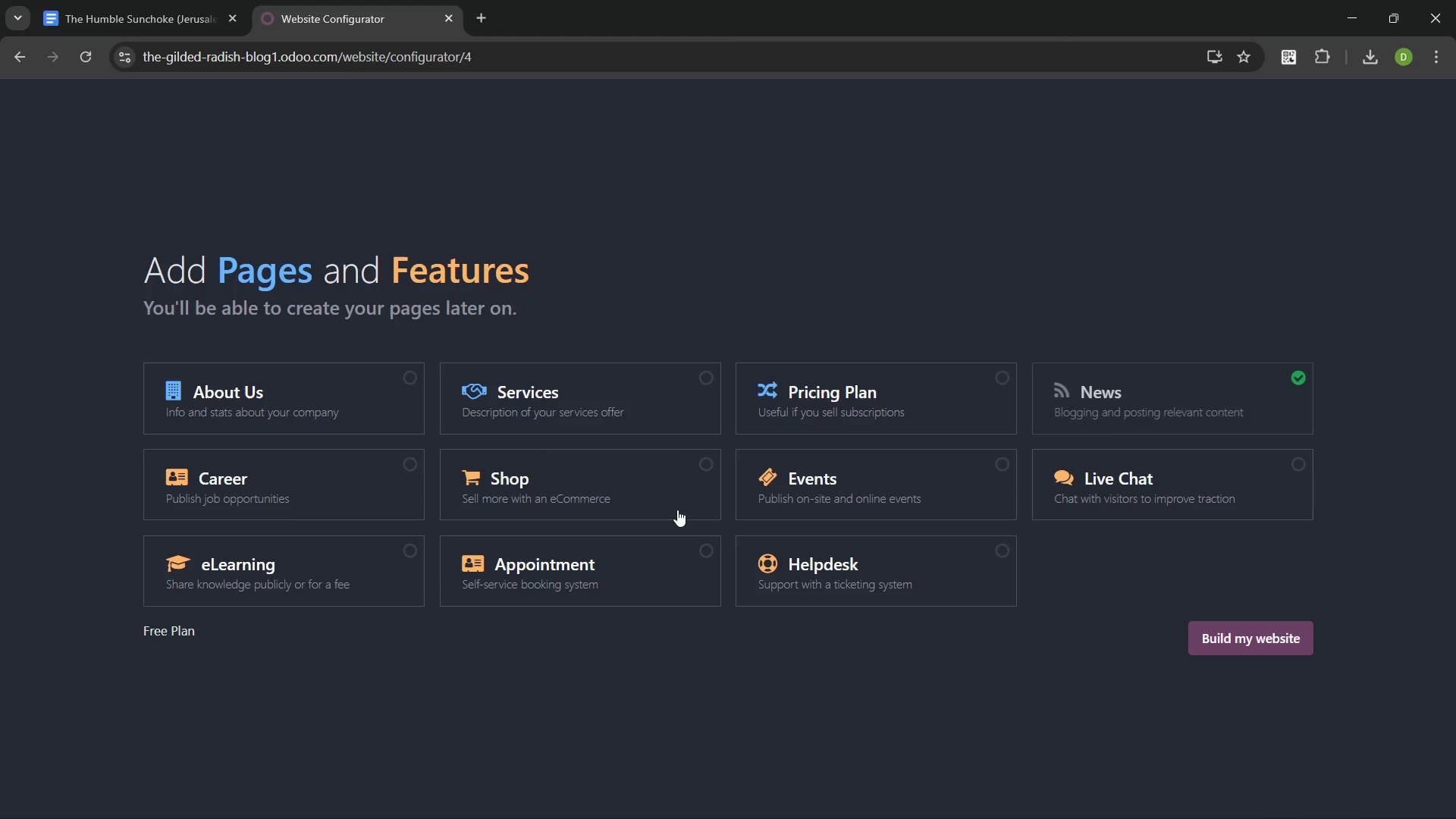 
wait(12.06)
 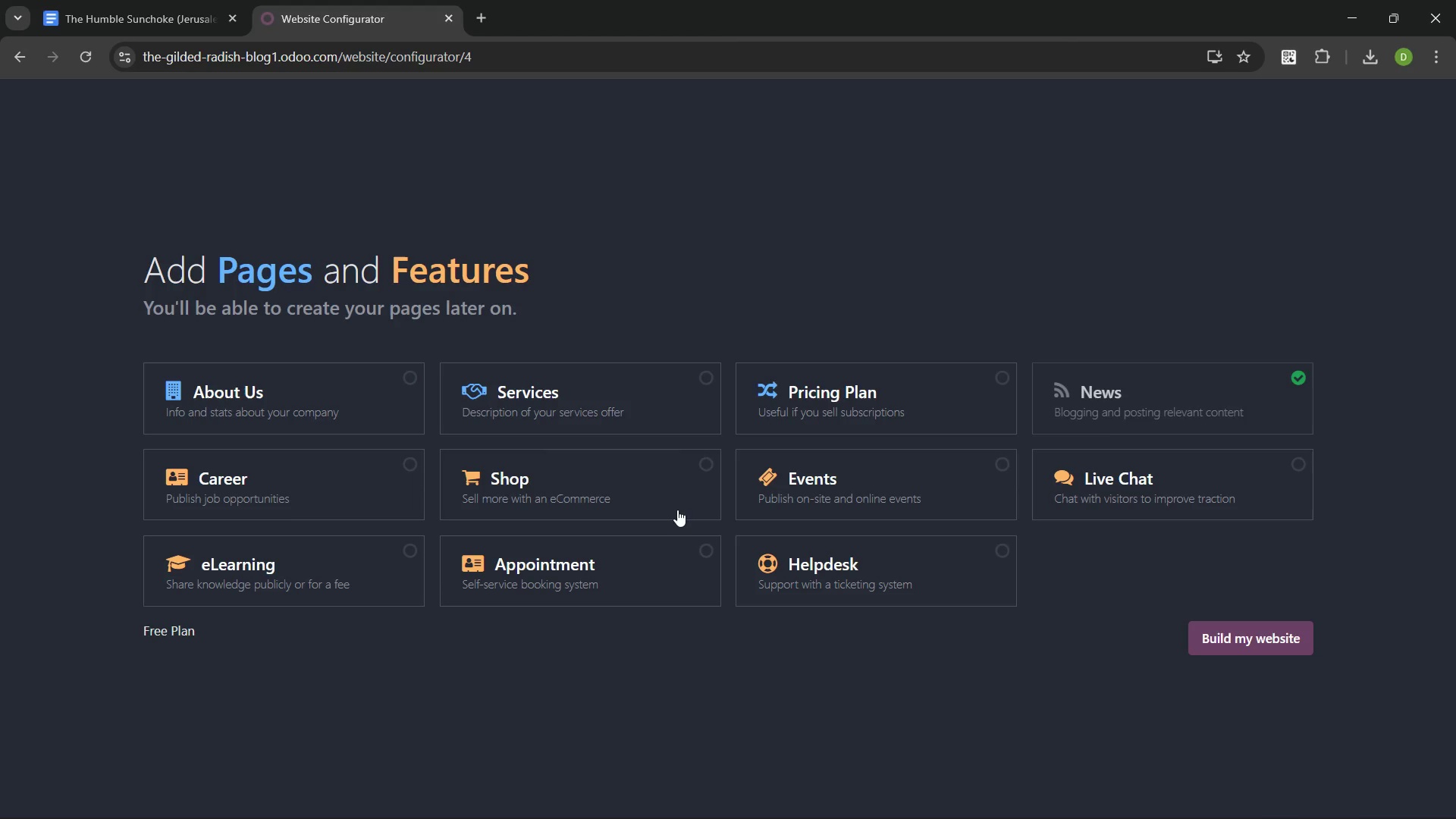 
left_click([1263, 630])
 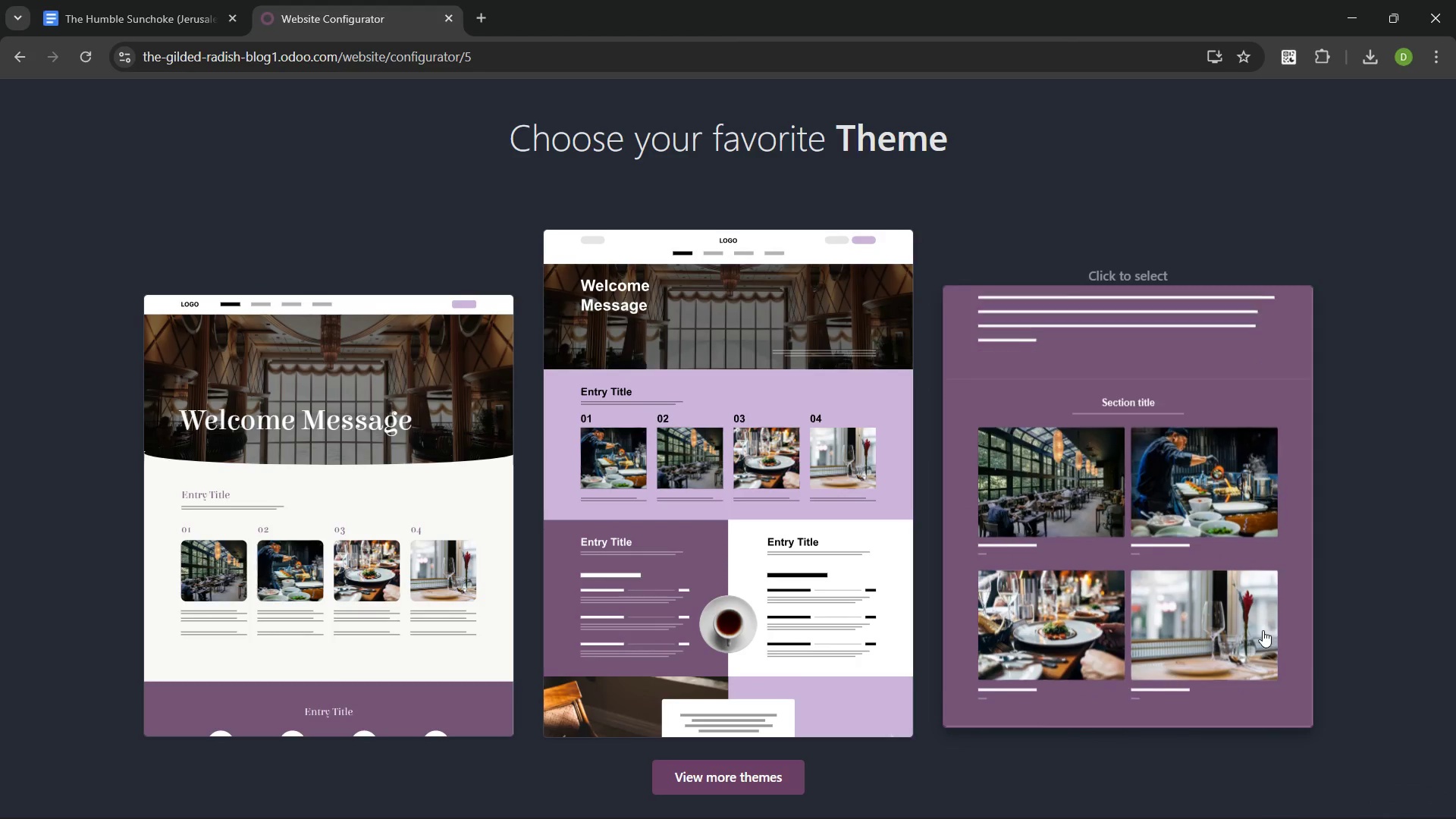 
wait(8.47)
 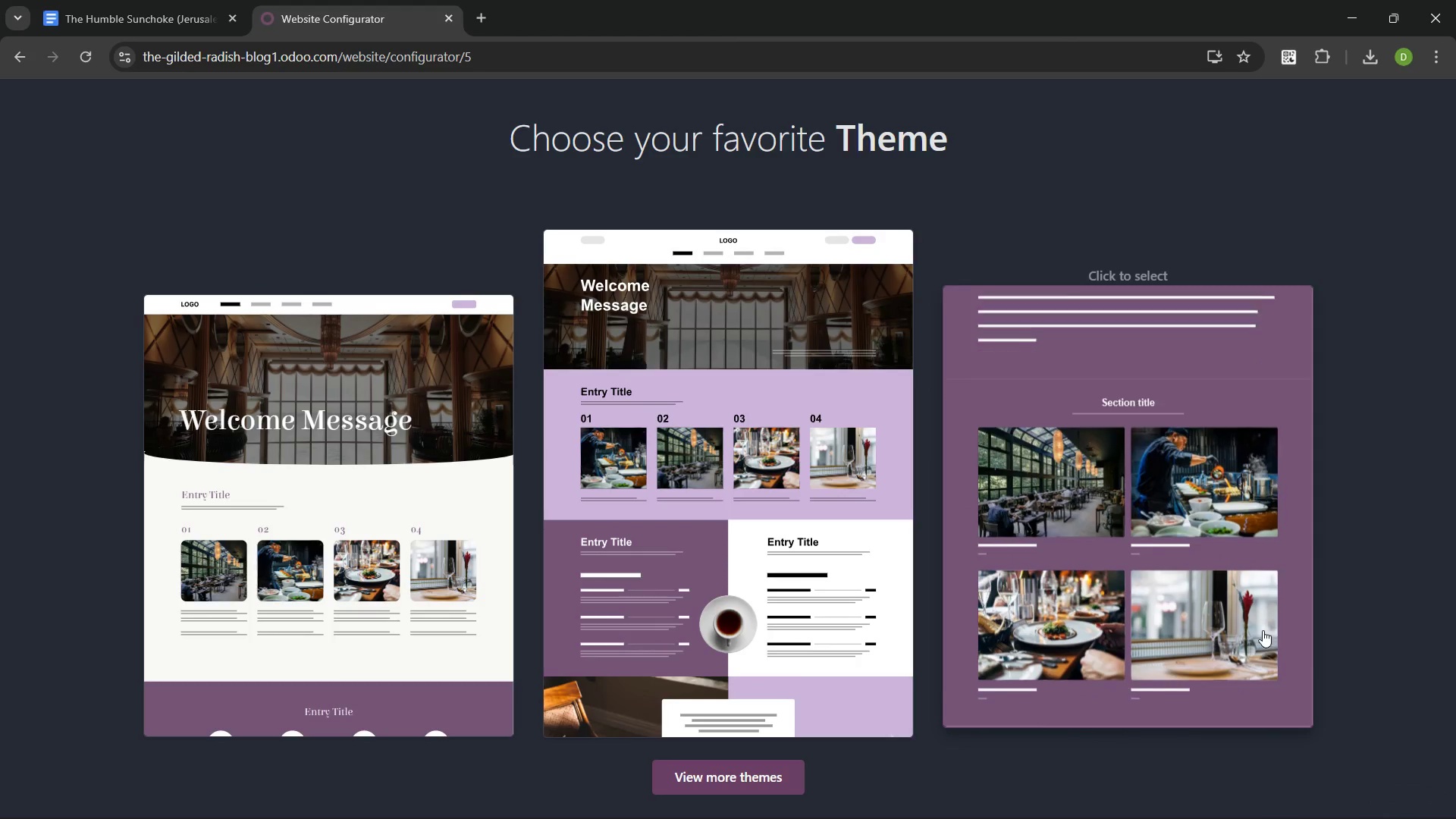 
left_click([299, 442])
 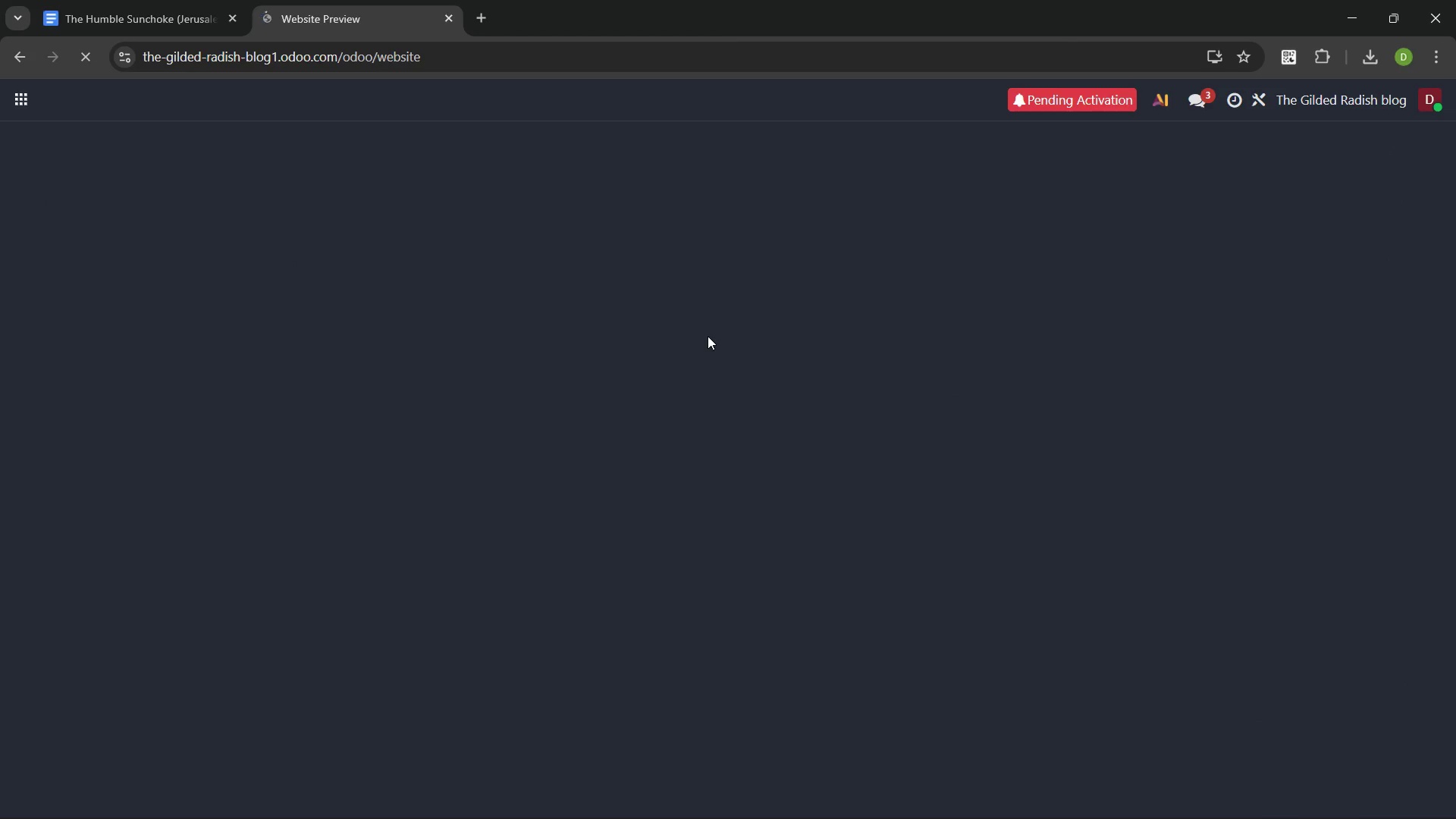 
wait(47.89)
 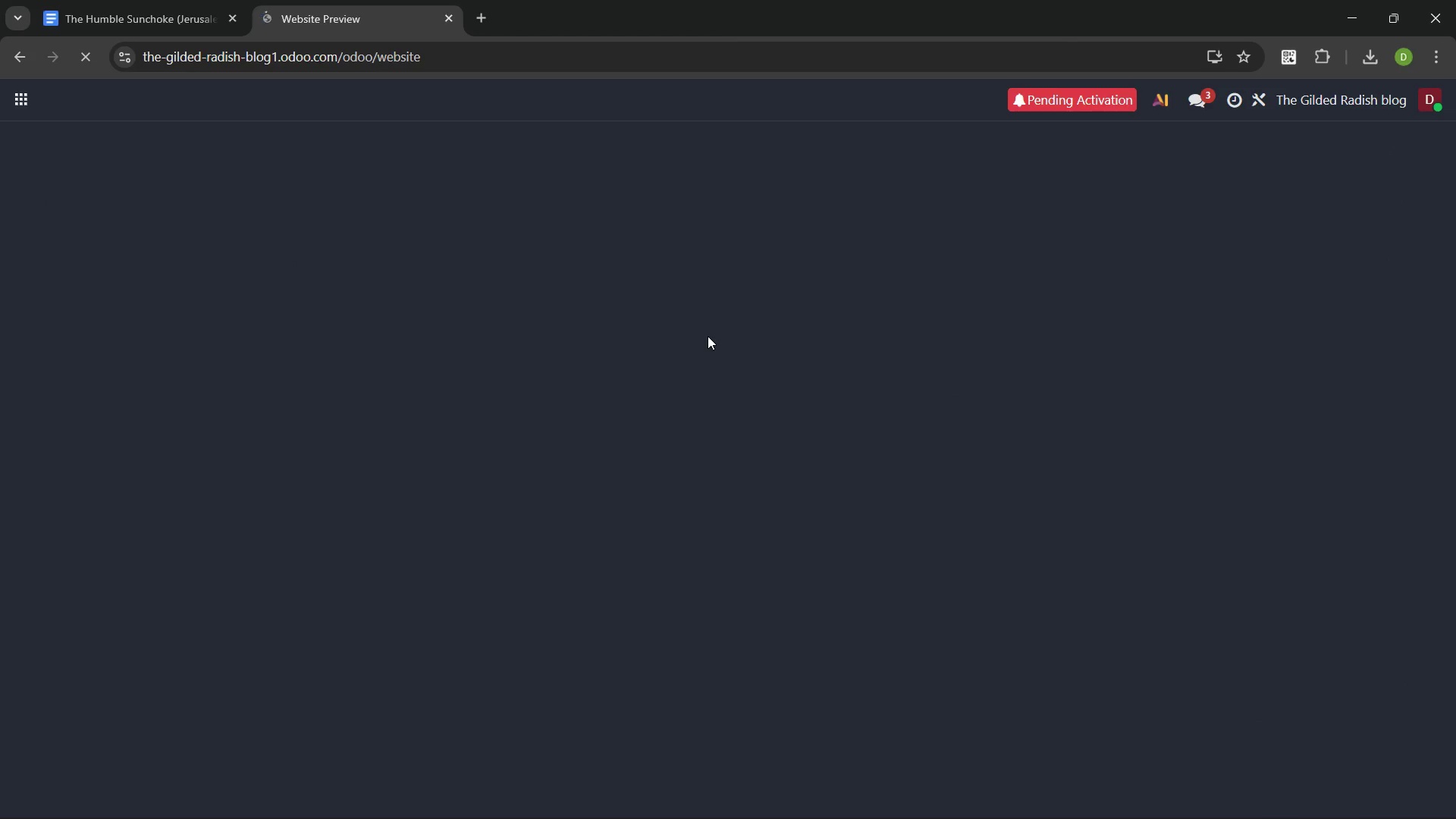 
left_click([248, 104])
 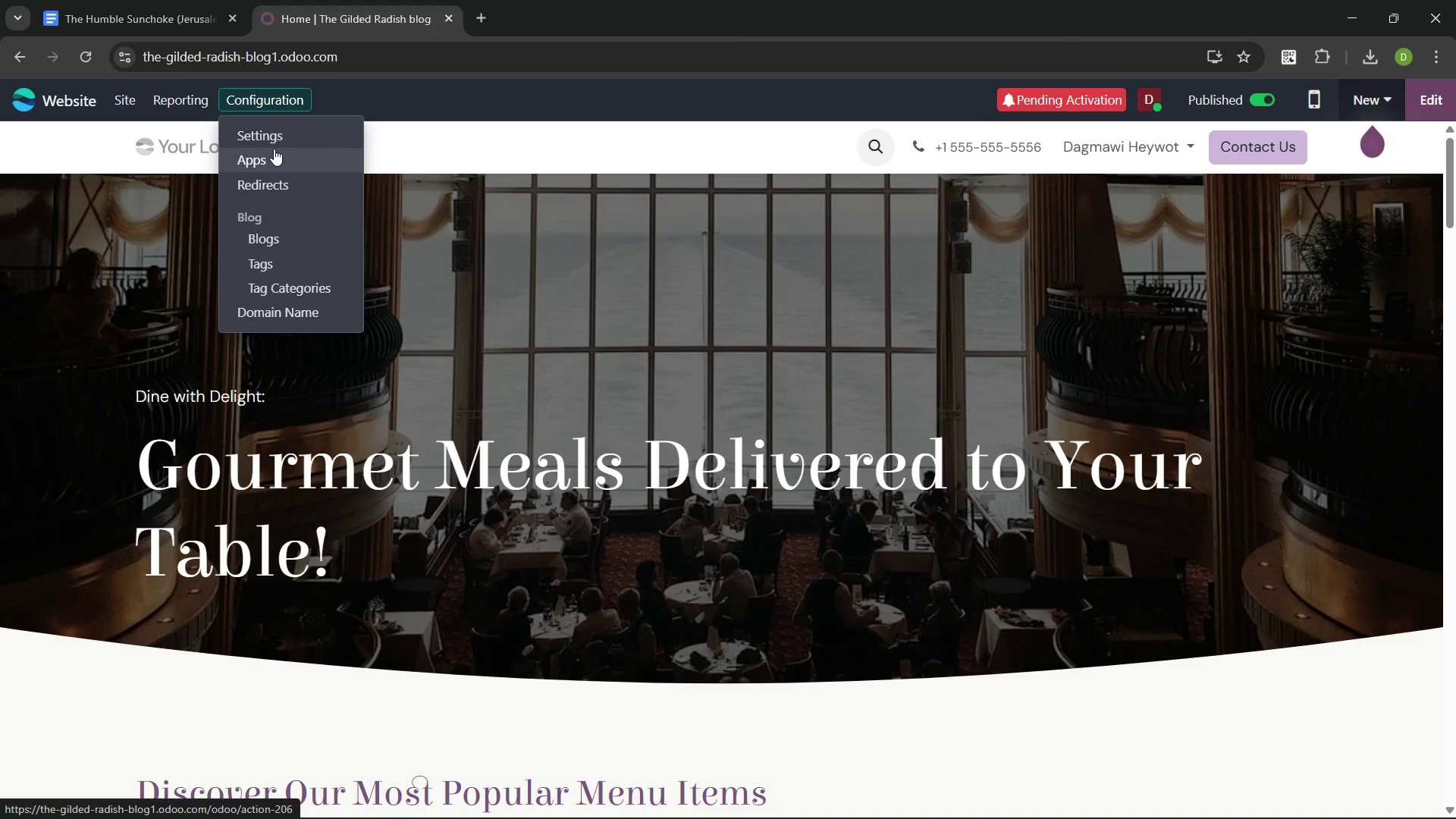 
left_click([264, 243])
 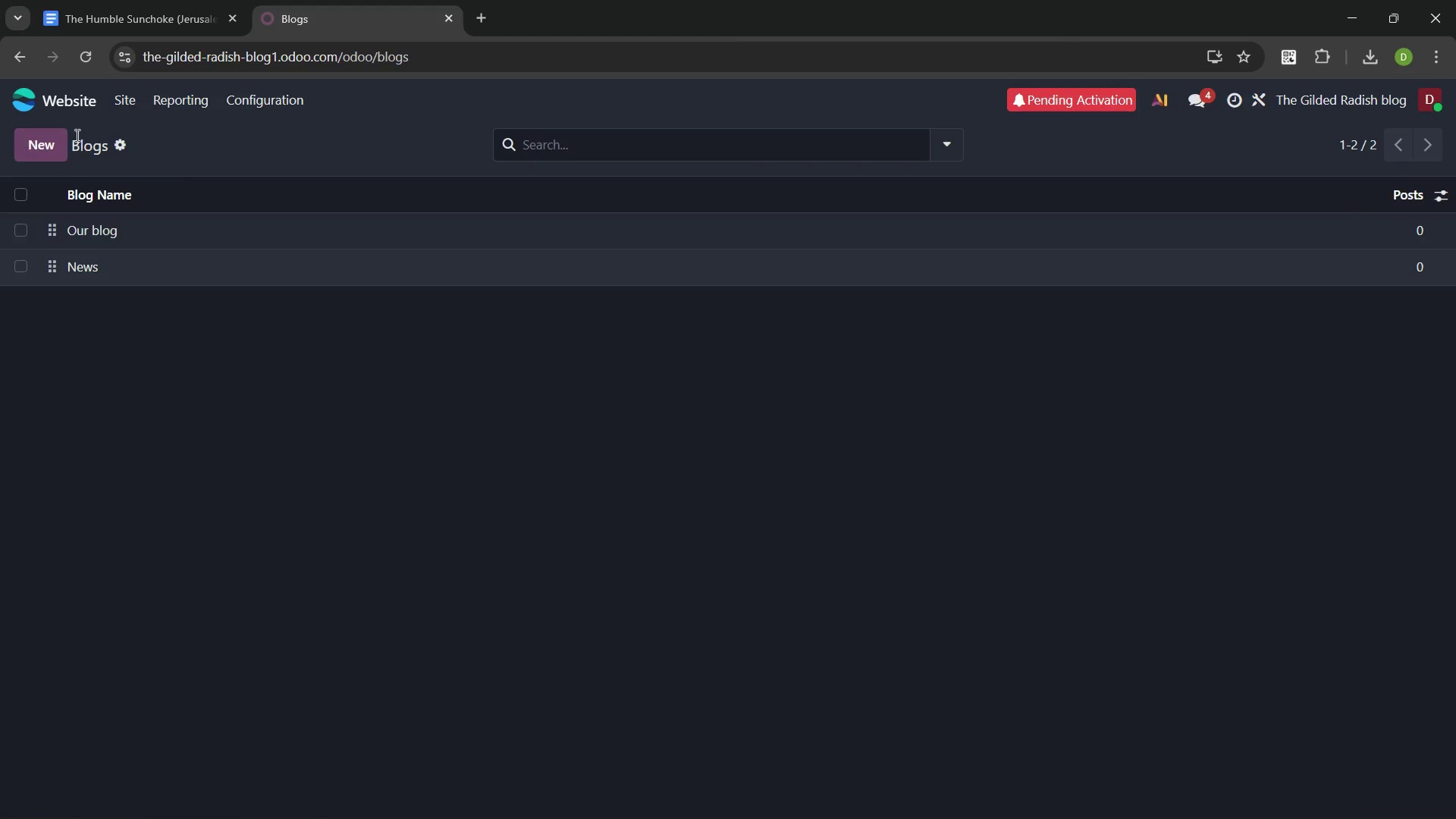 
wait(9.77)
 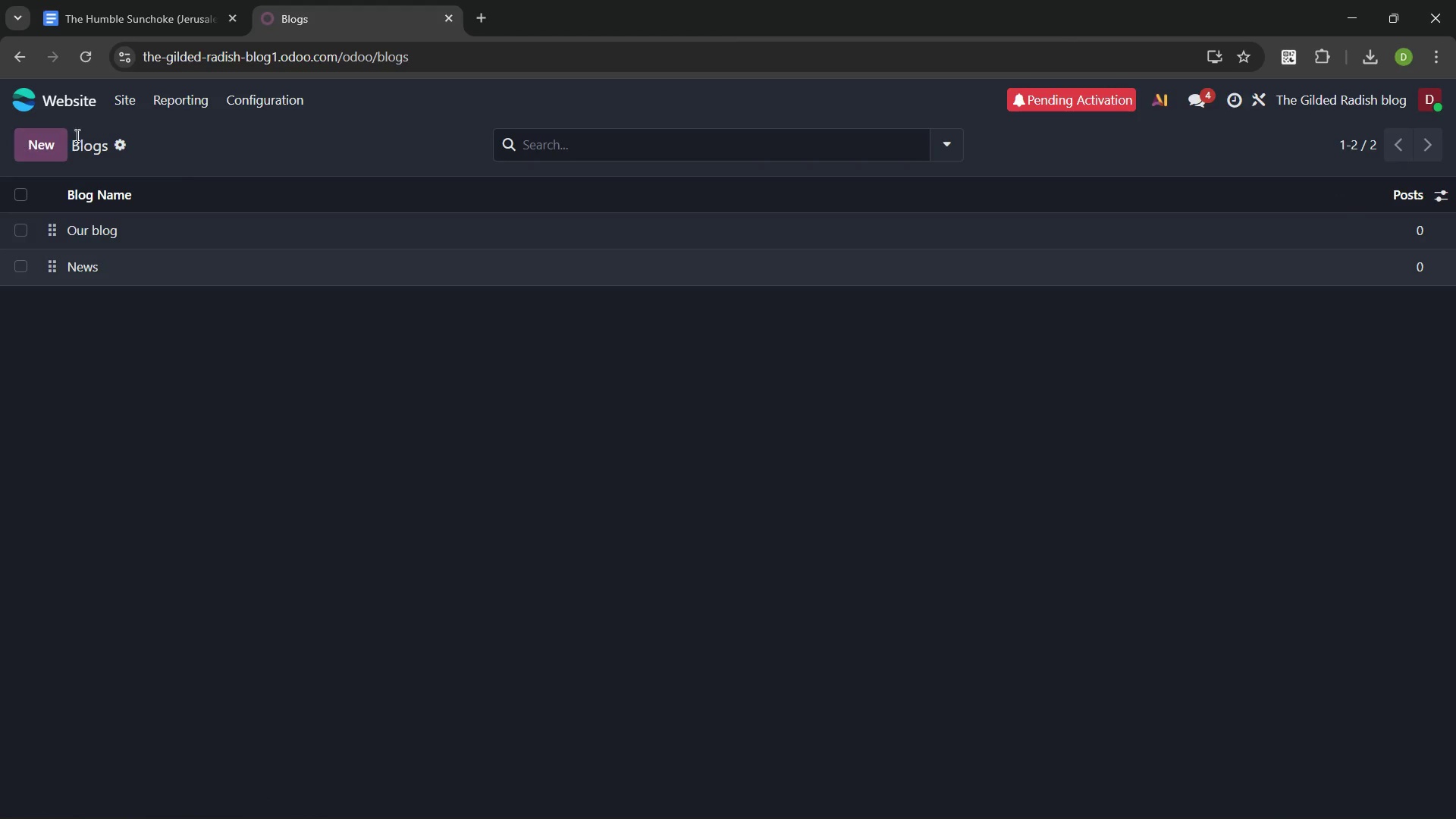 
left_click([1029, 208])
 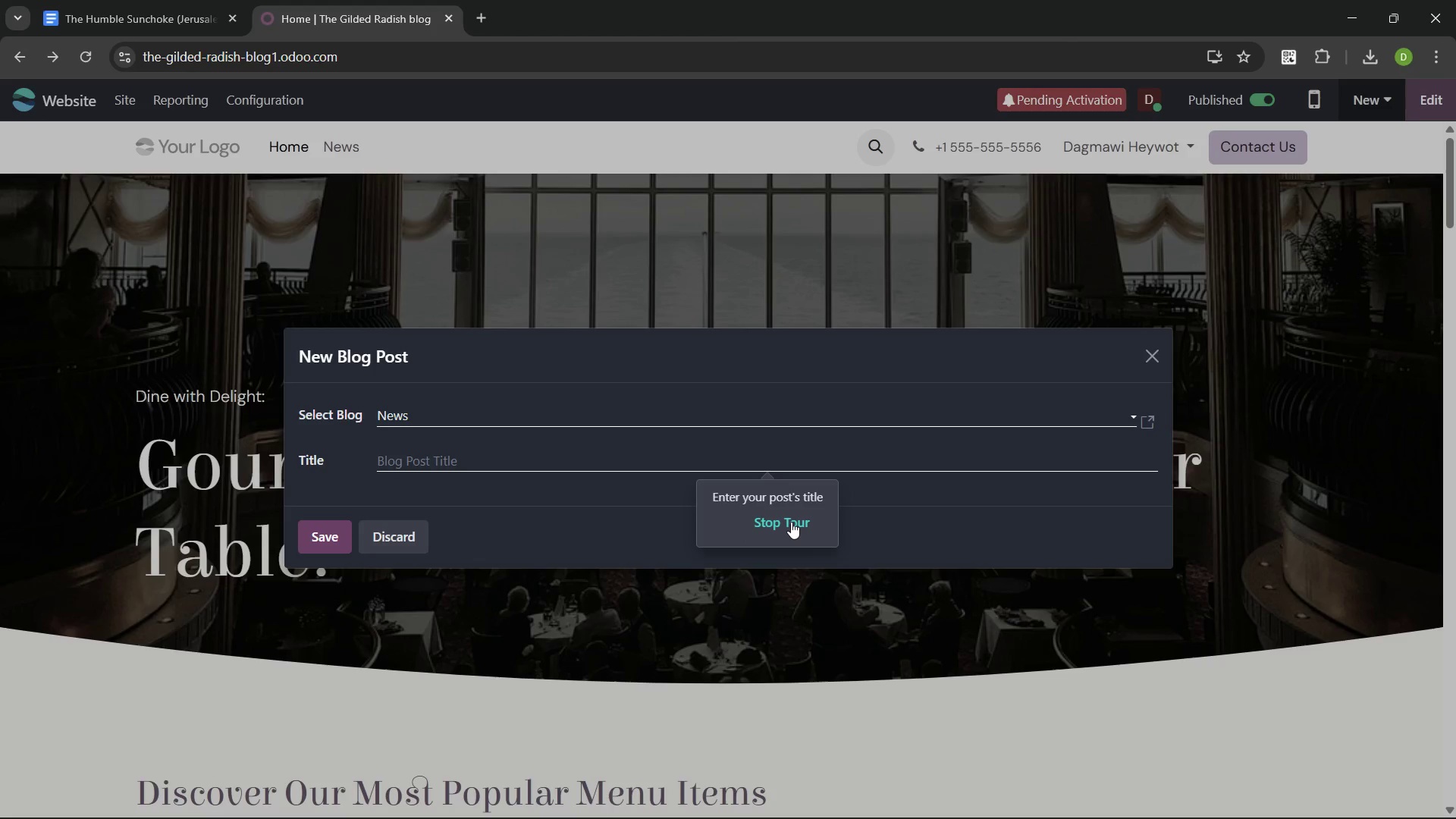 
wait(5.14)
 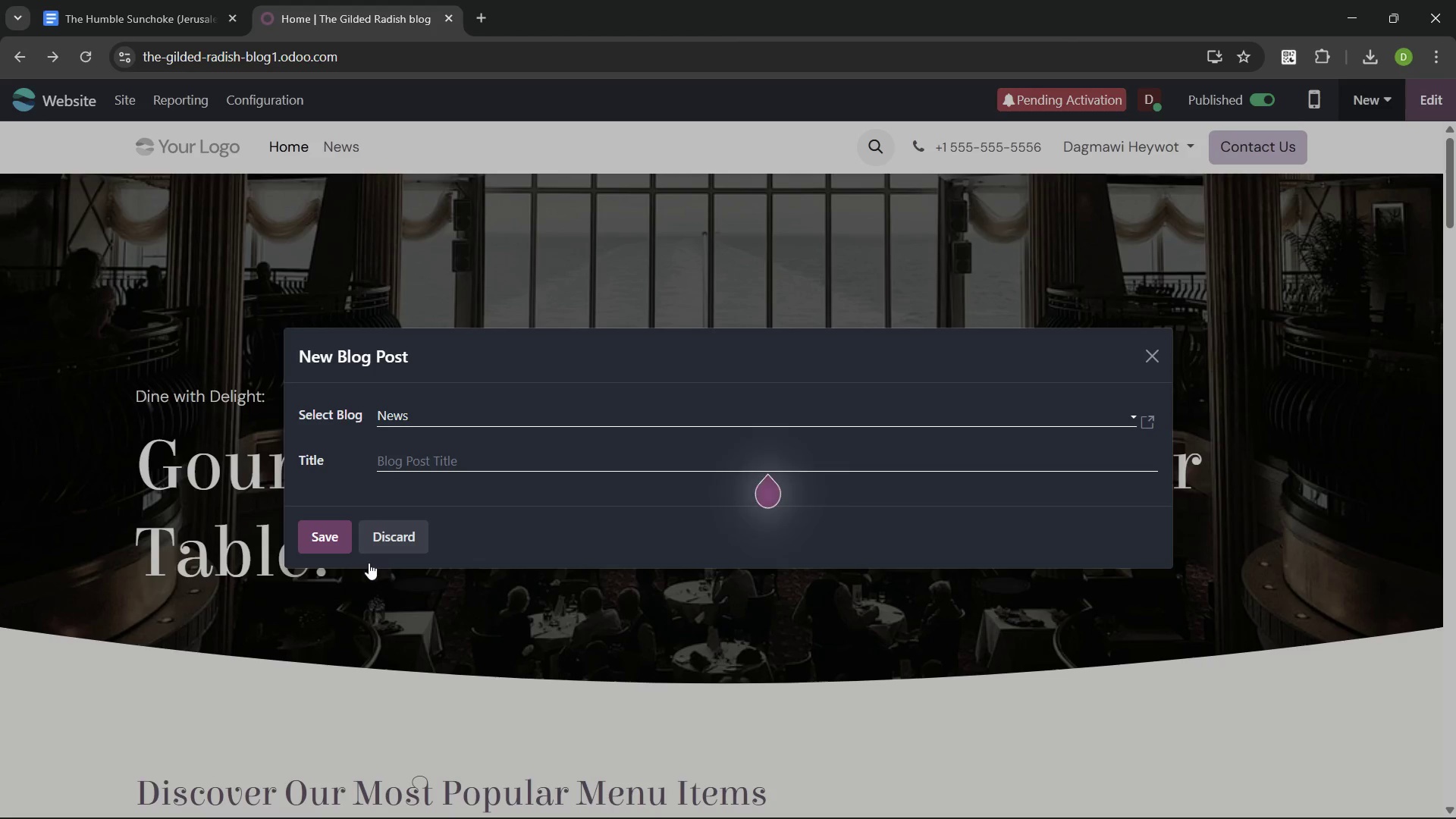 
left_click([481, 468])
 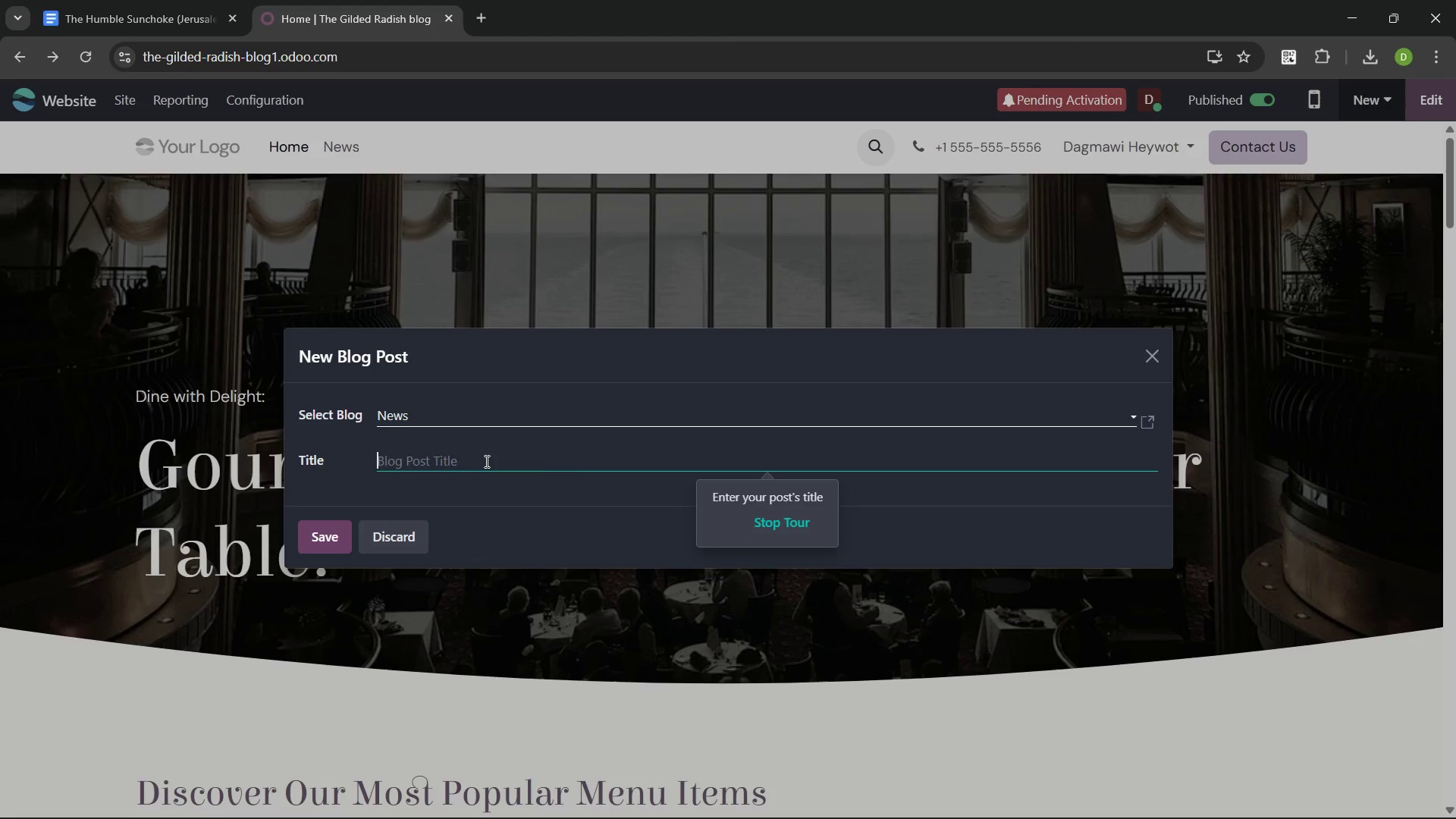 
type(The )
 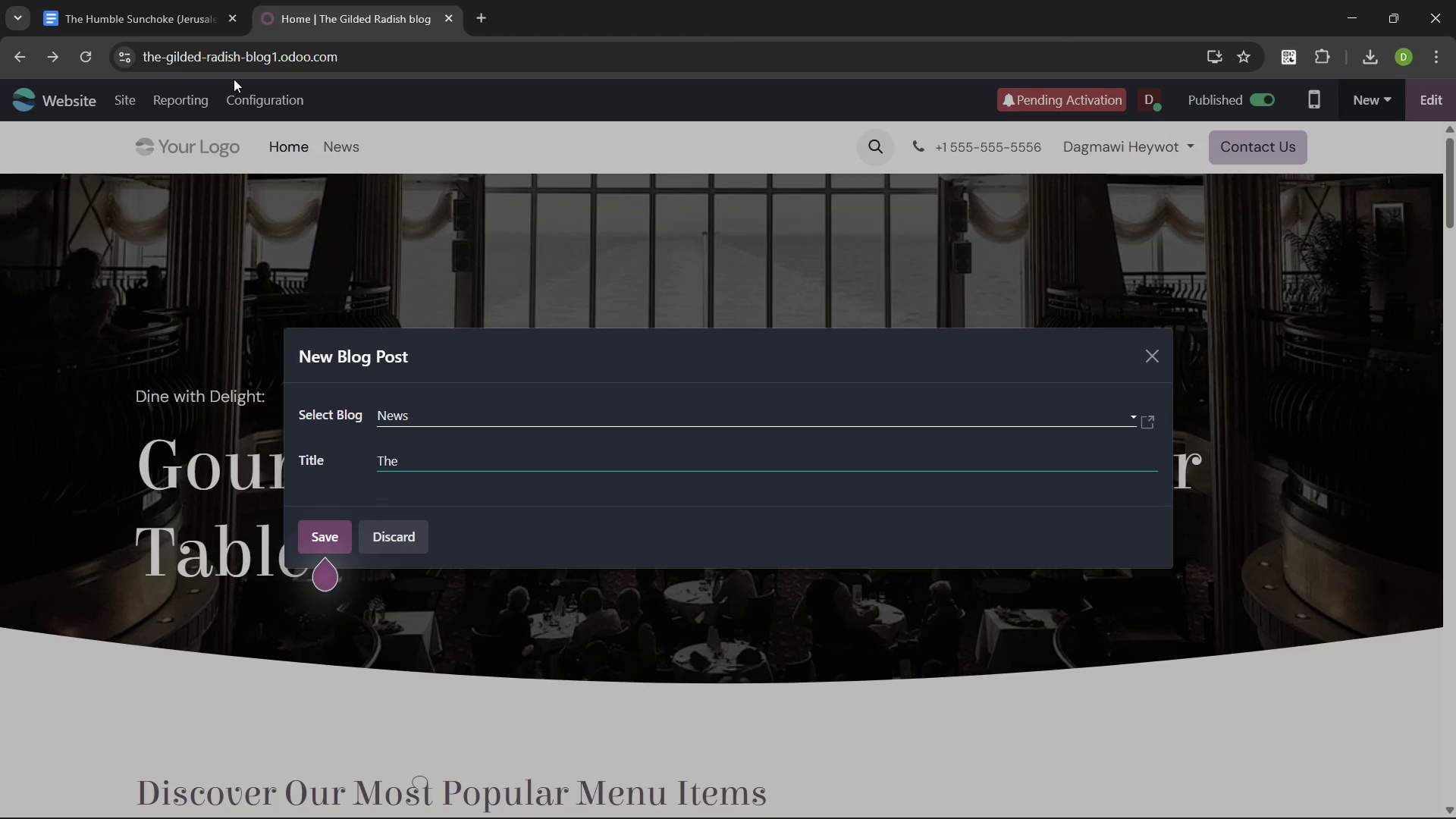 
type(humble Sun)
 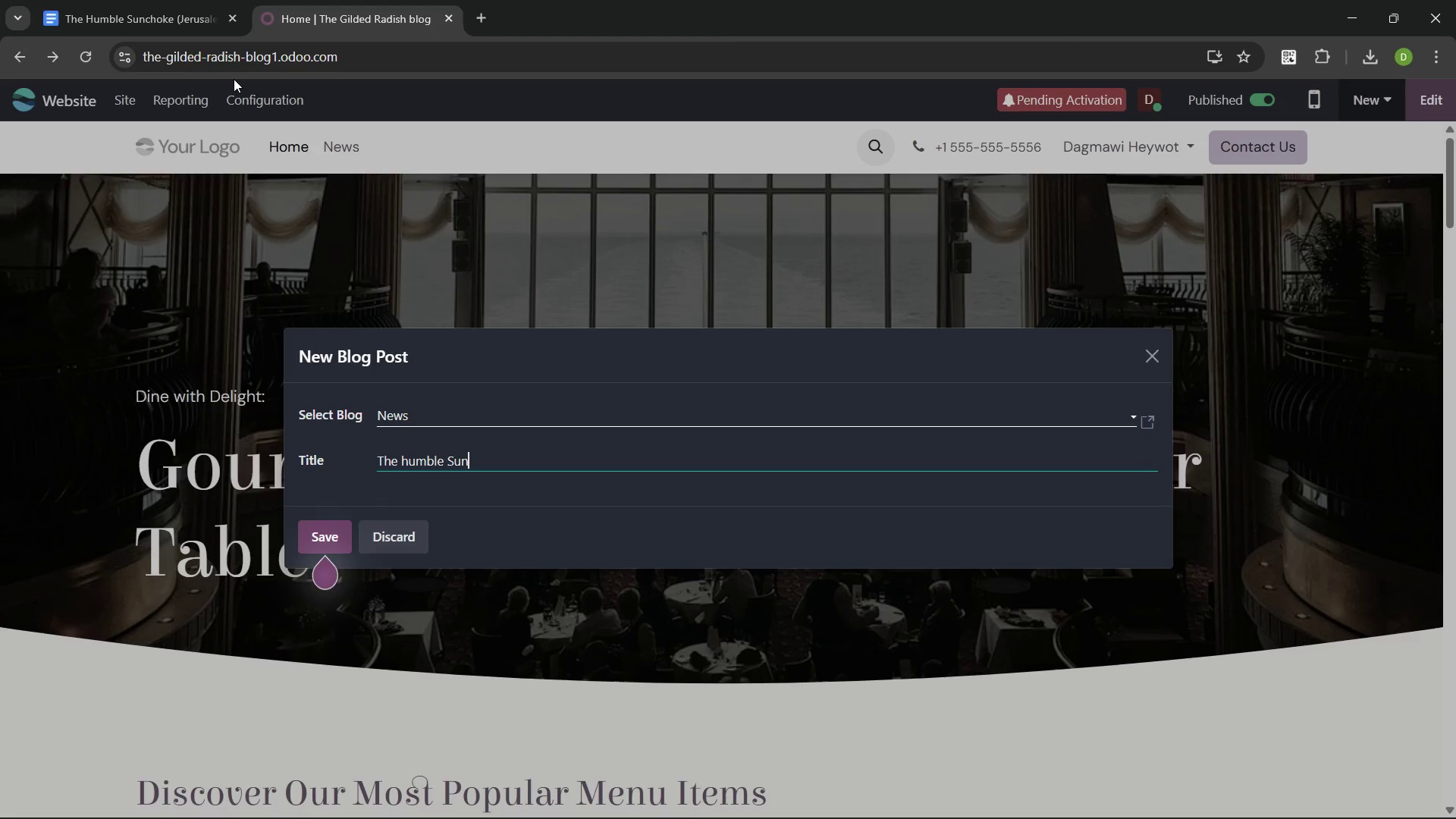 
key(Control+Backspace)
 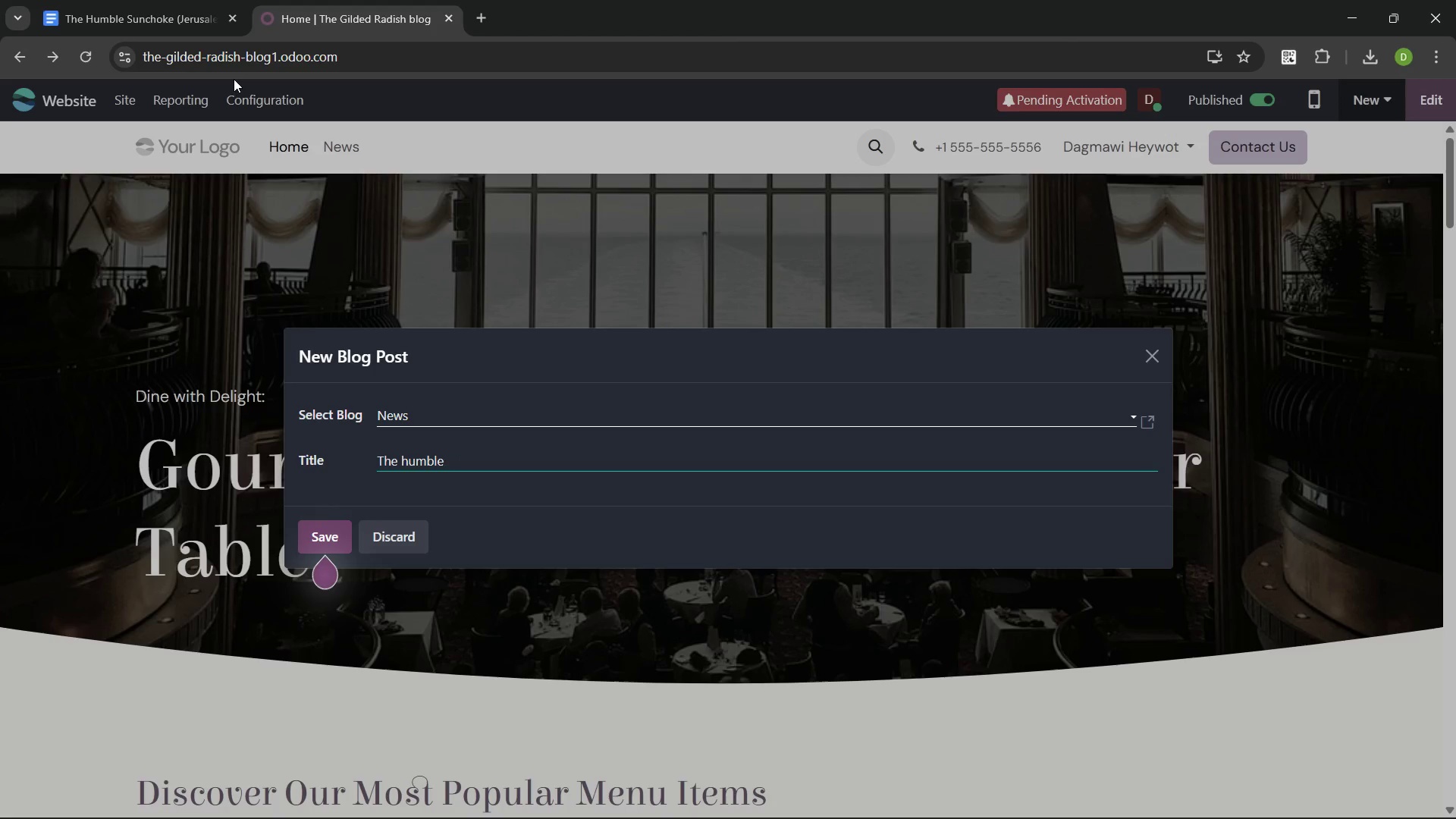 
key(Control+Backspace)
 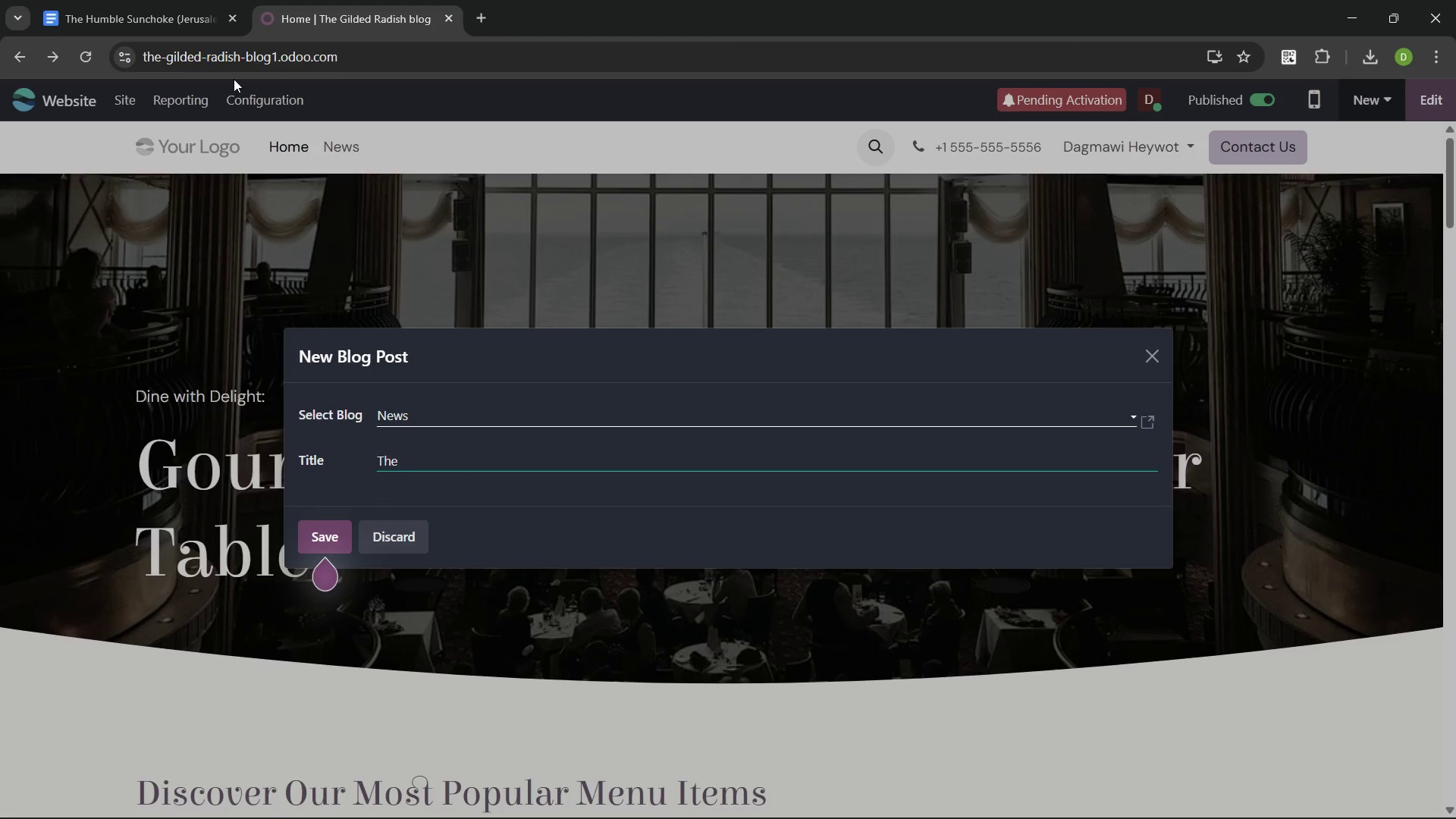 
key(Control+Backspace)
 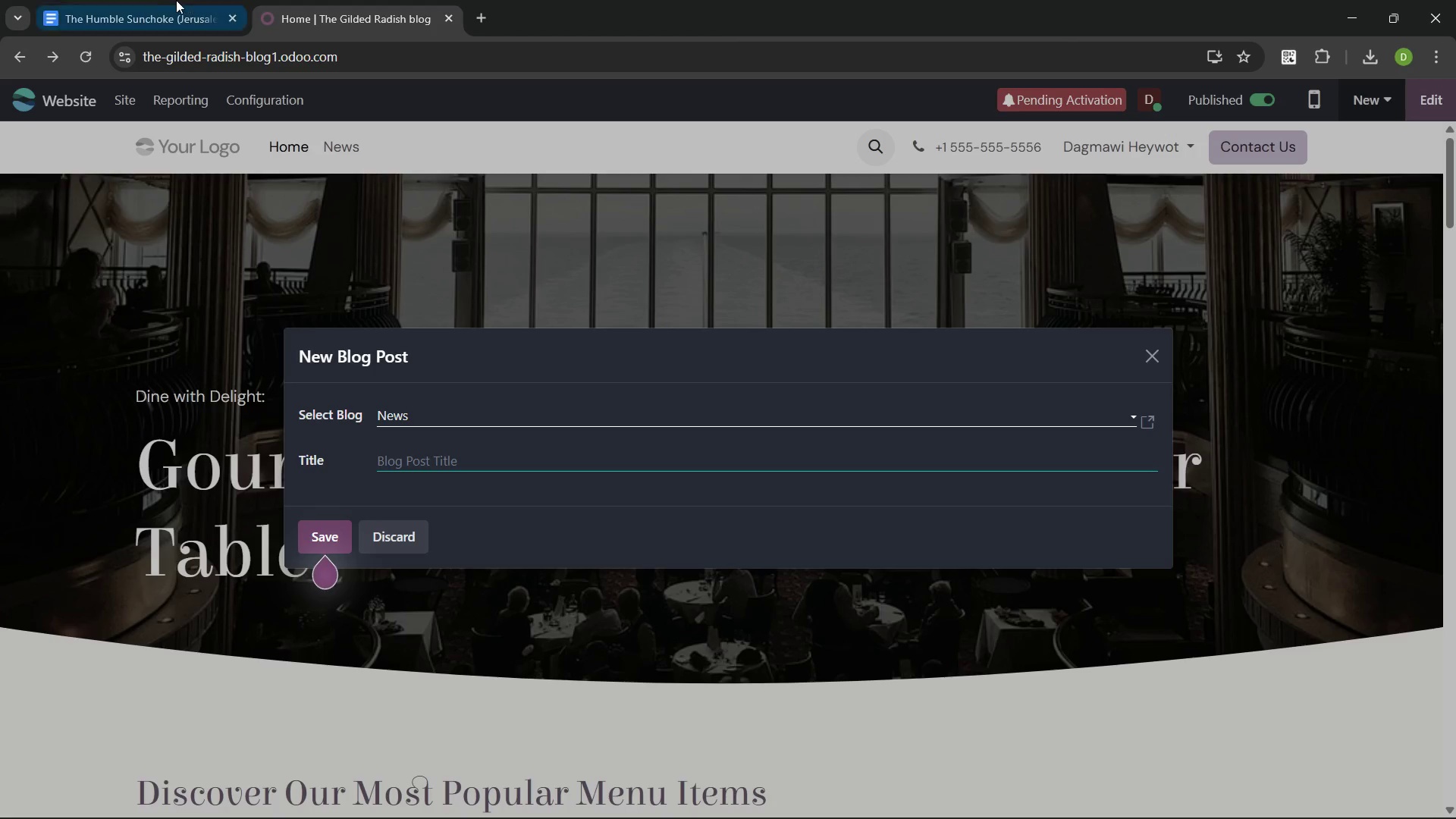 
left_click([168, 0])
 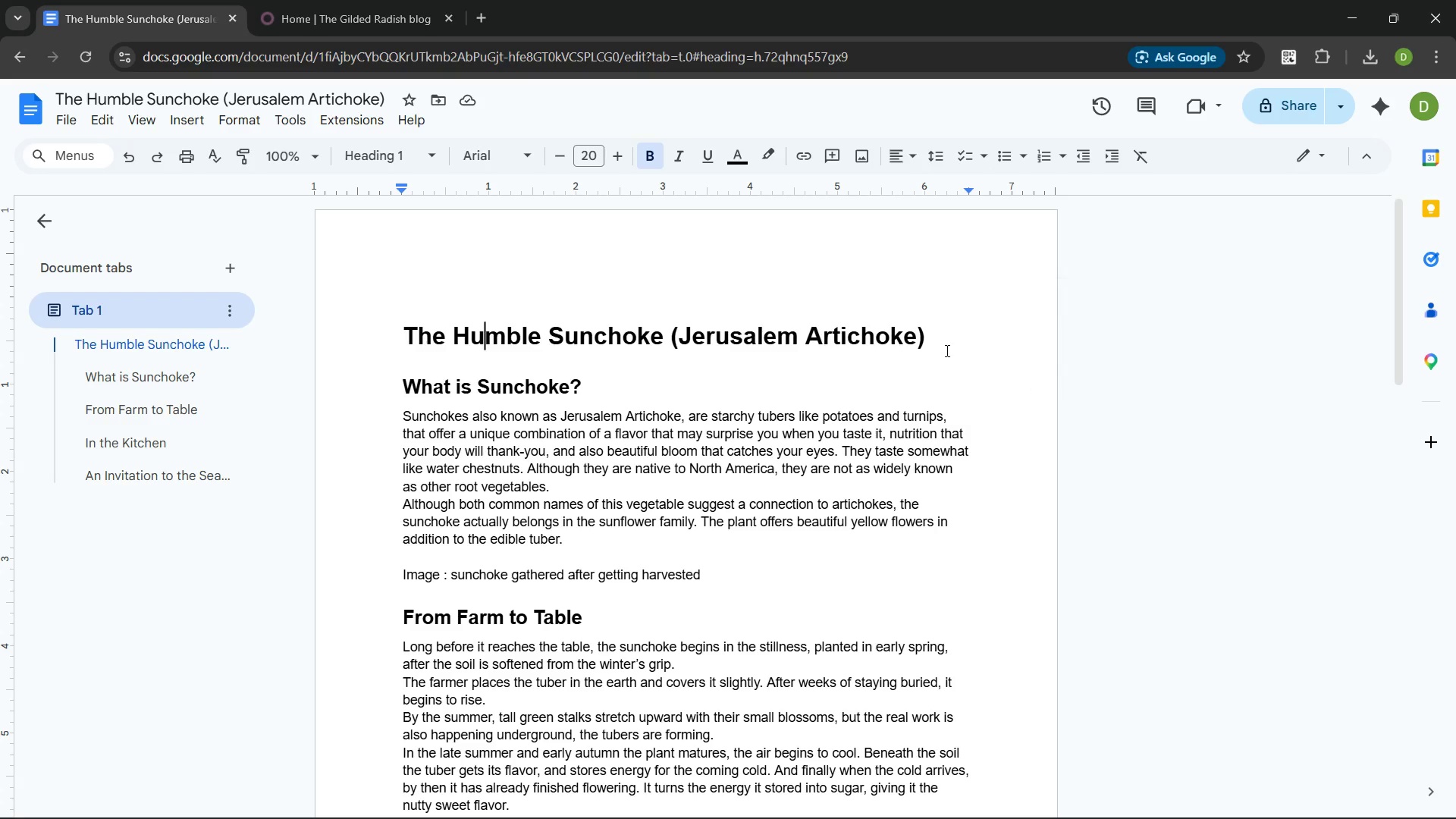 
left_click_drag(start_coordinate=[930, 343], to_coordinate=[405, 340])
 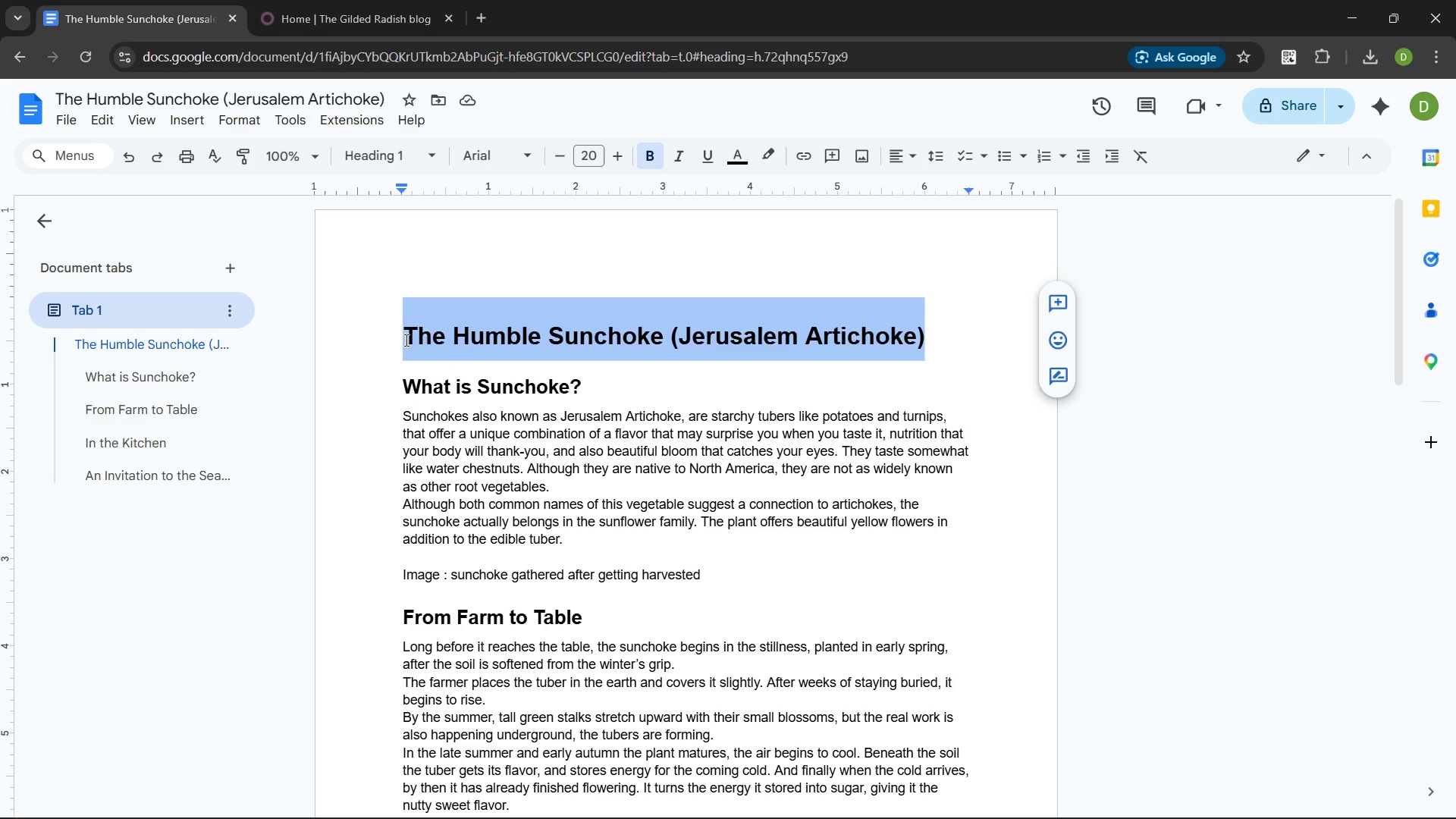 
key(Control+C)
 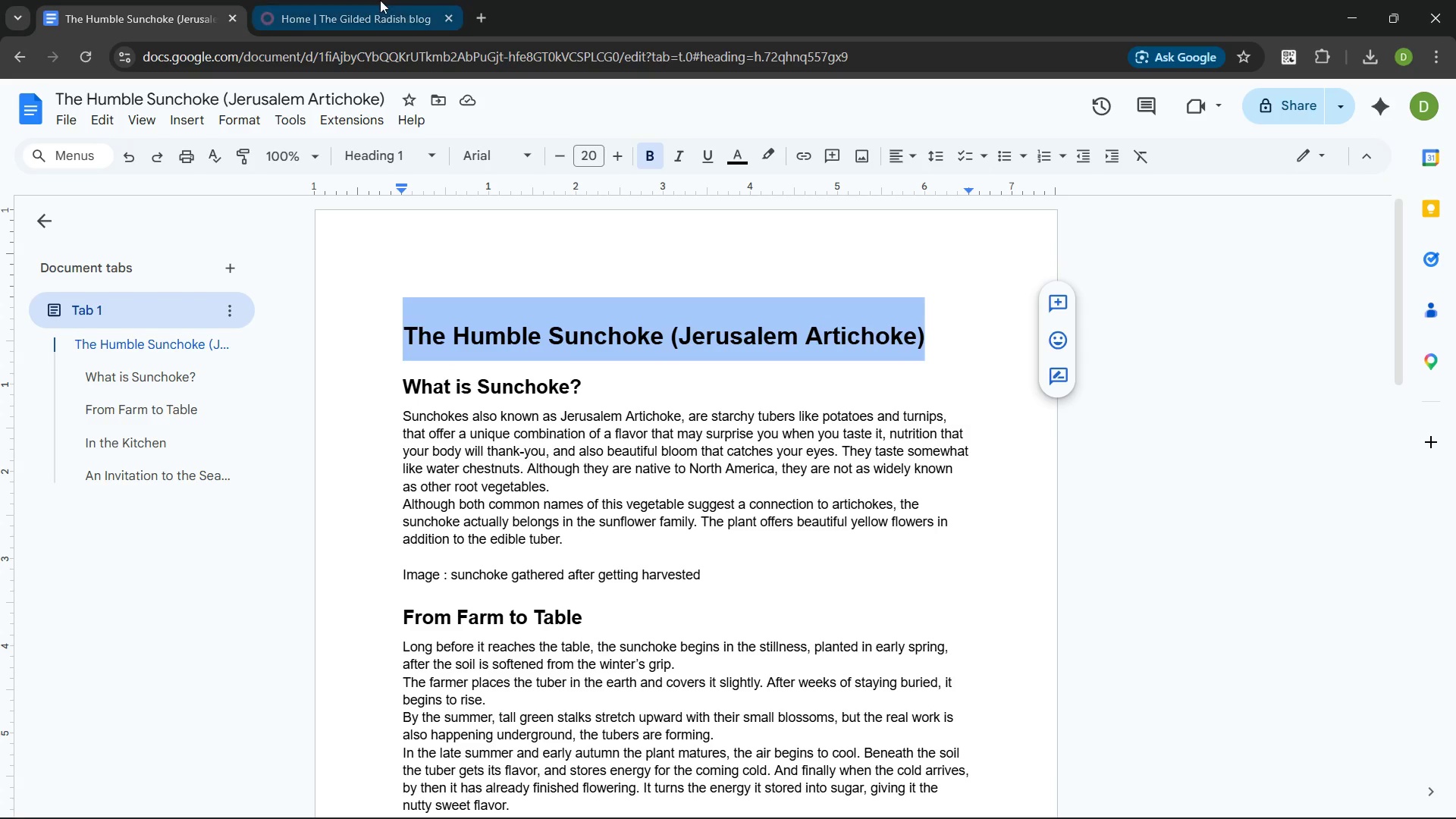 
left_click([365, 0])
 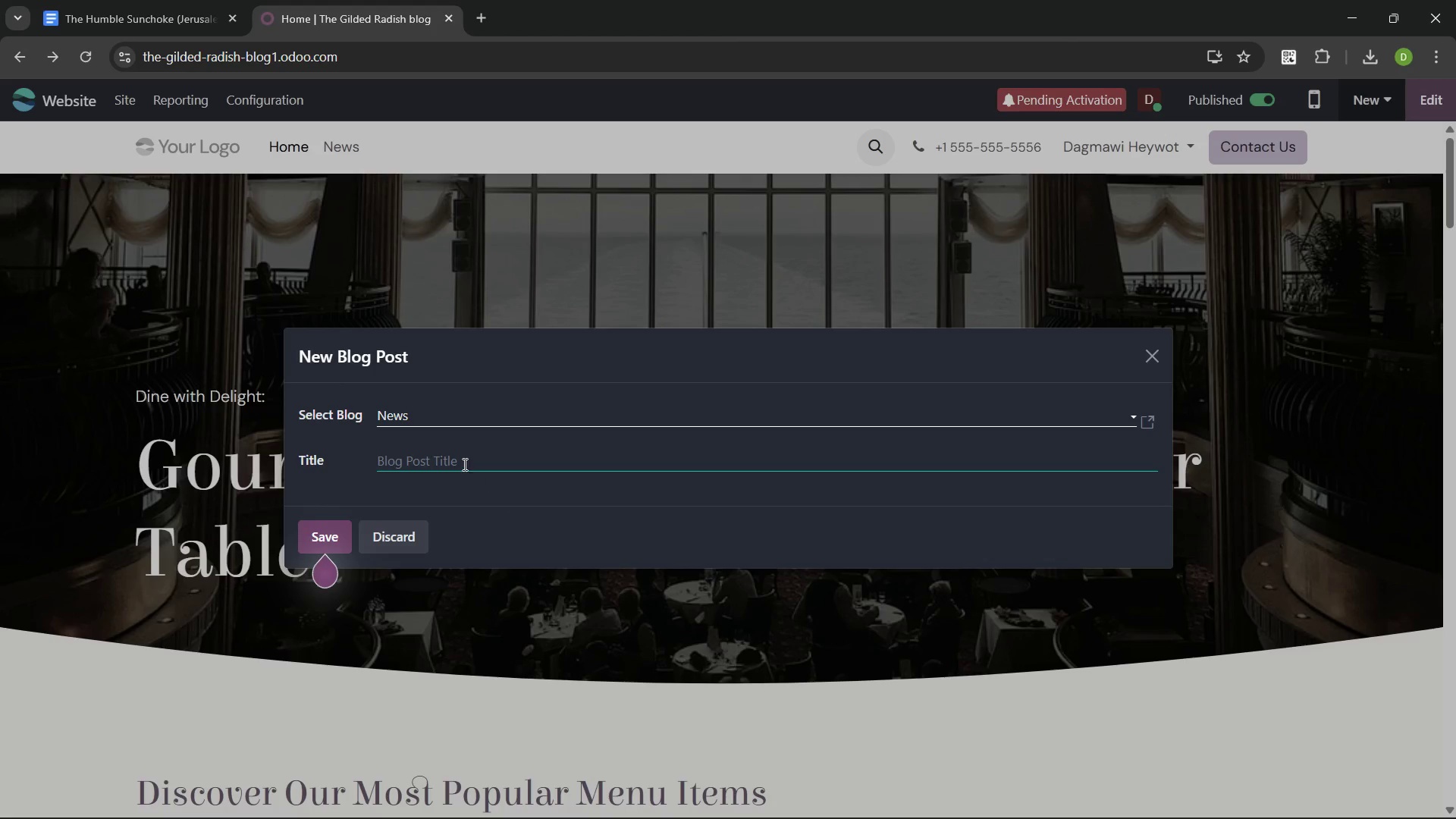 
left_click([458, 457])
 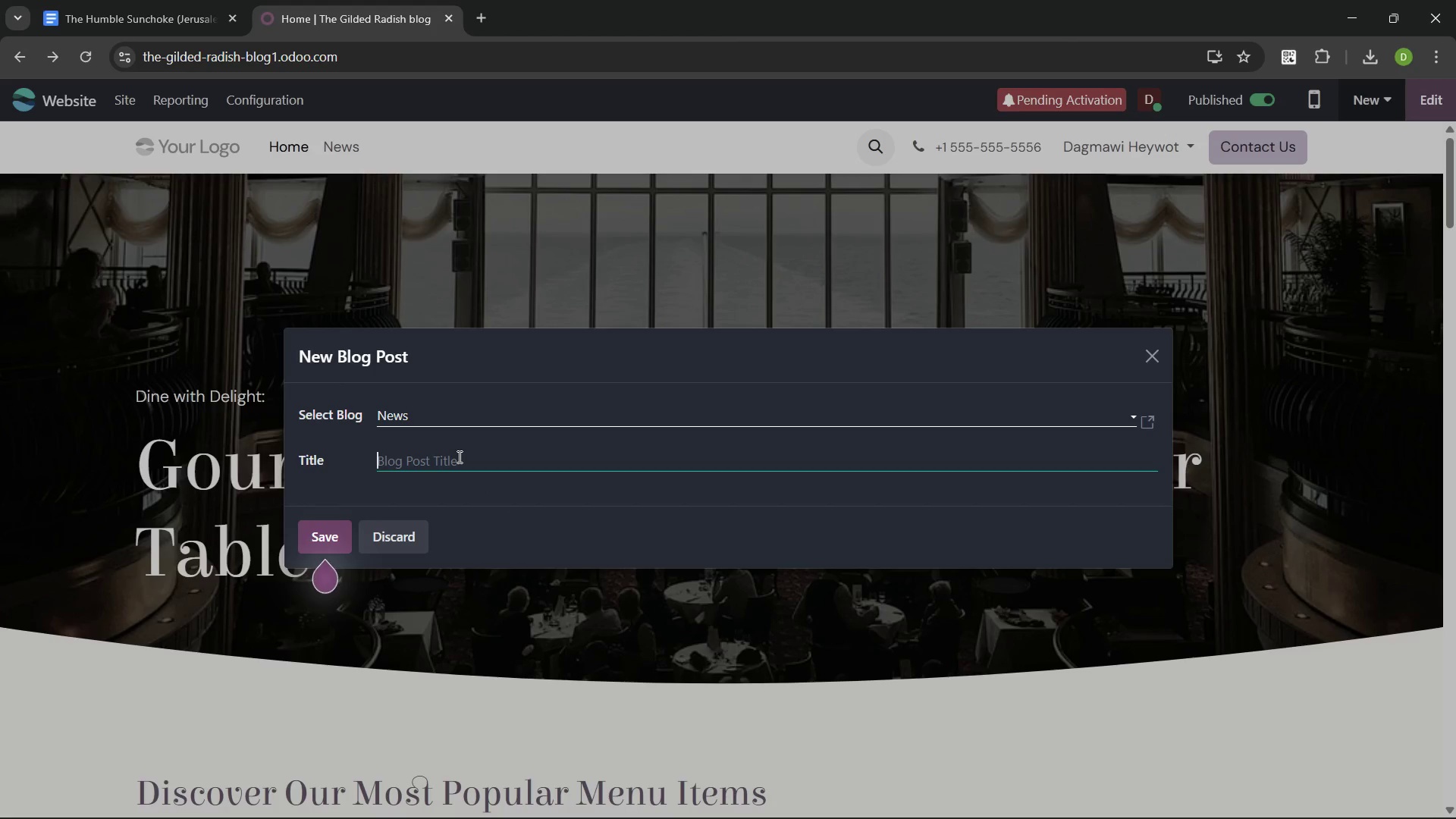 
key(Control+V)
 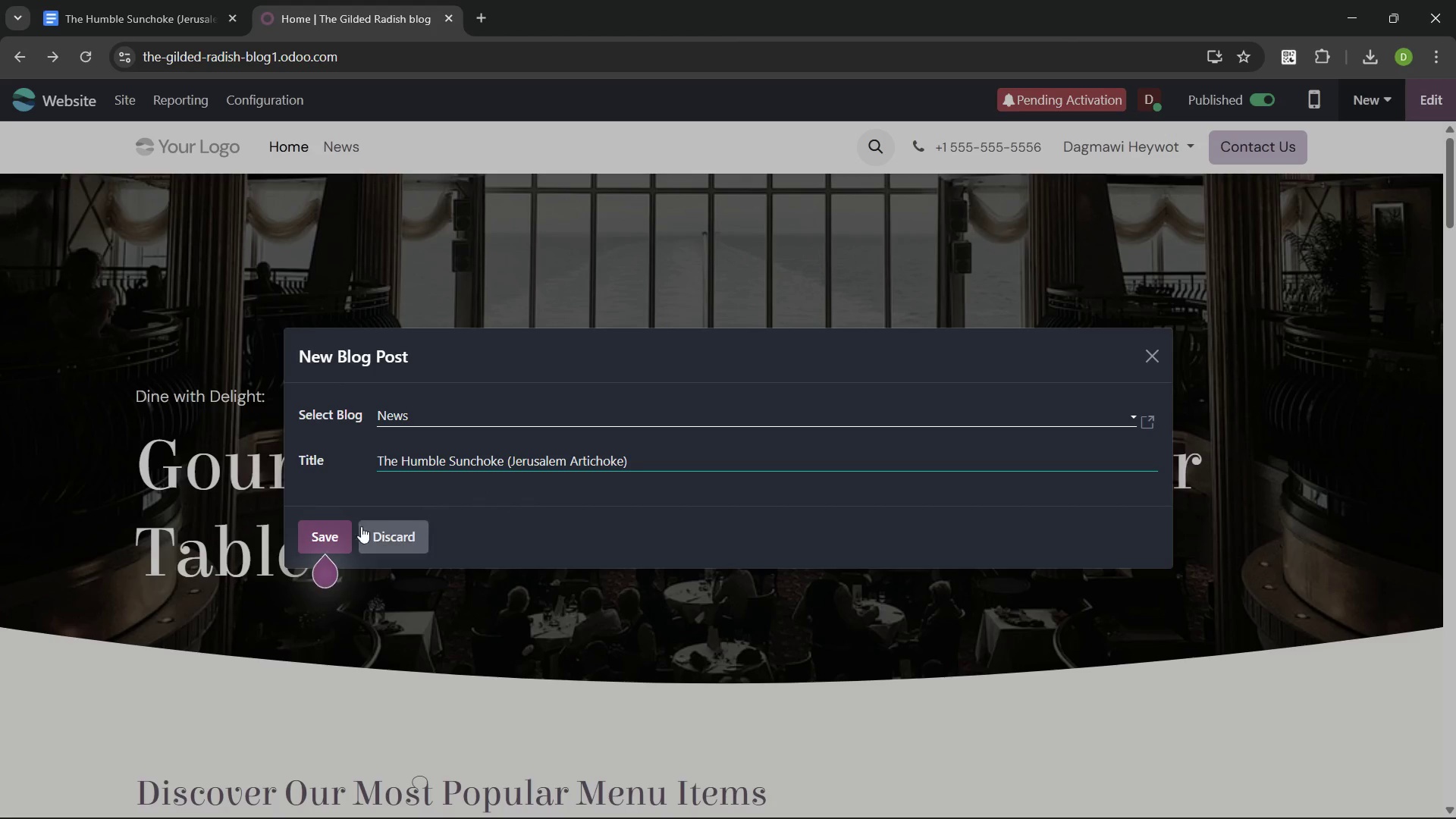 
left_click([335, 531])
 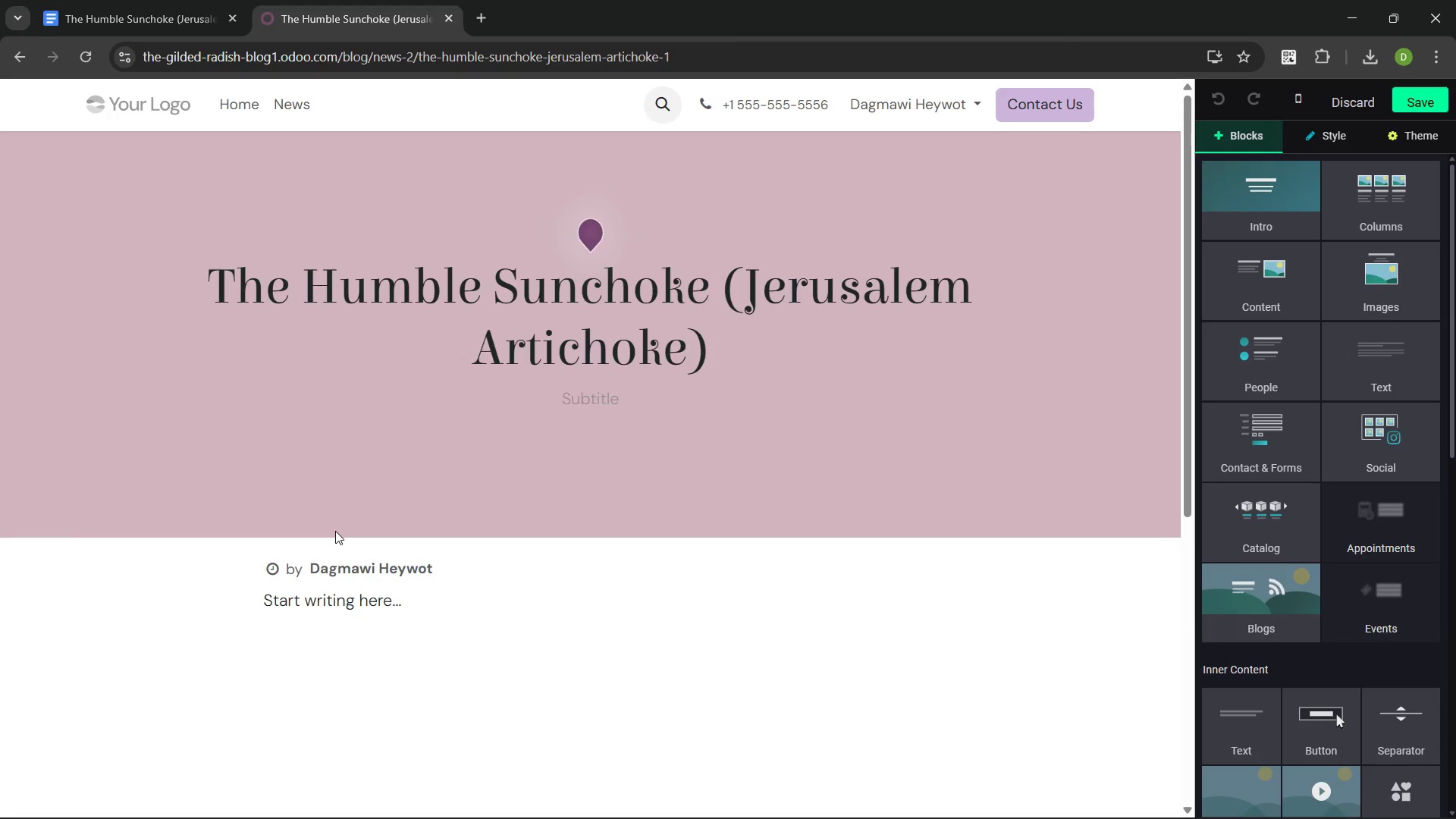 
wait(8.17)
 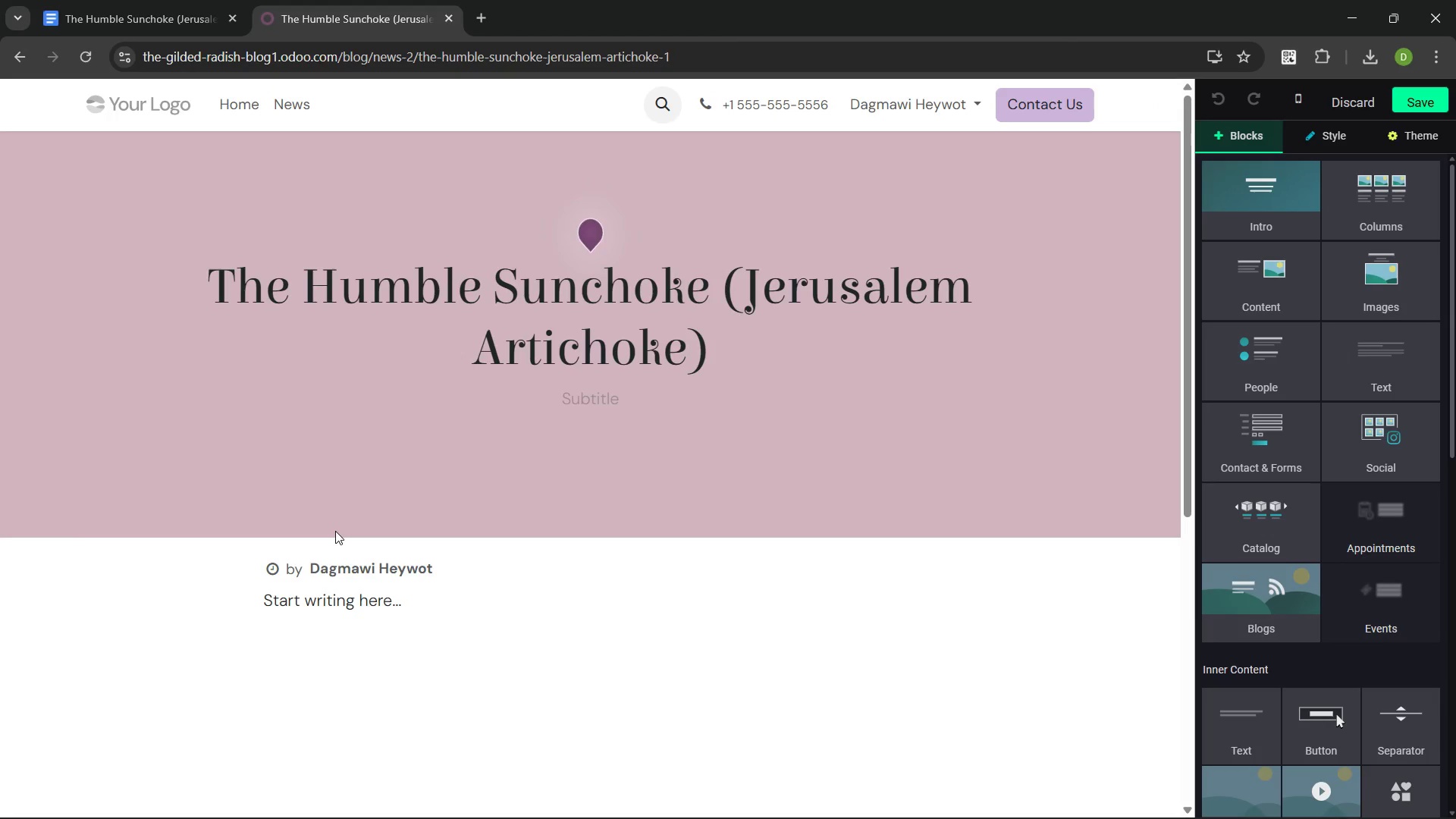 
left_click([794, 379])
 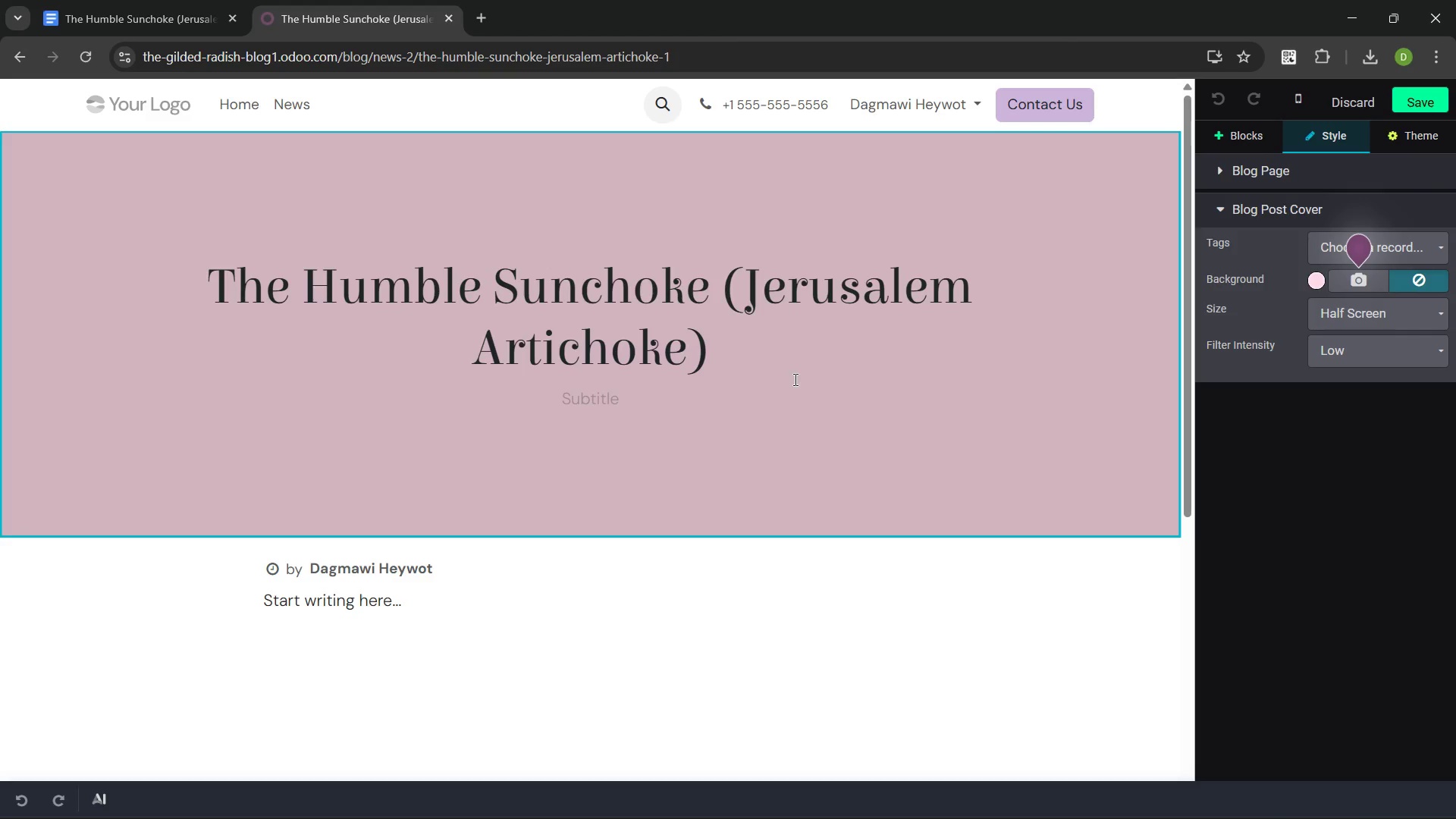 
left_click([725, 278])
 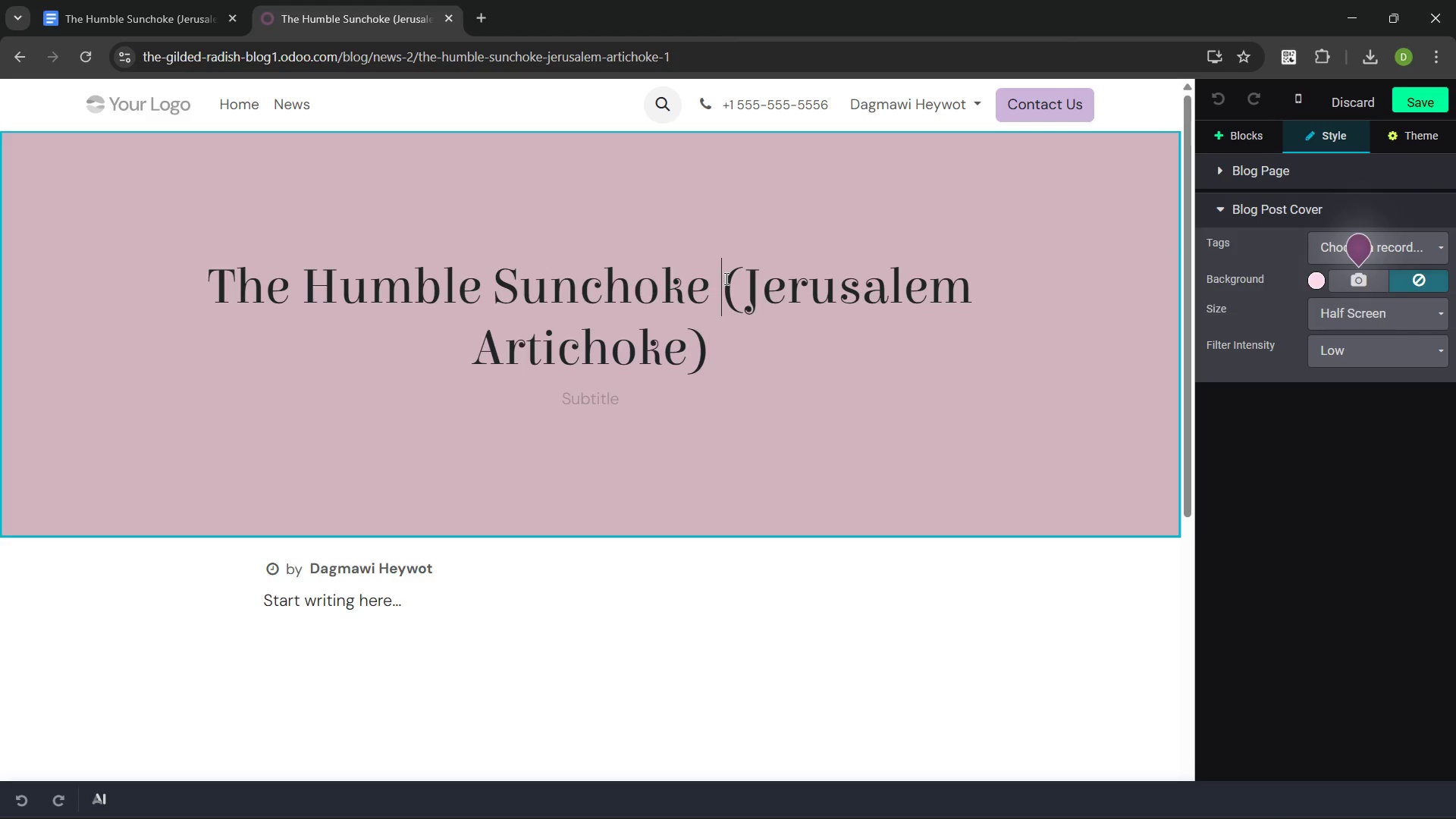 
key(Enter)
 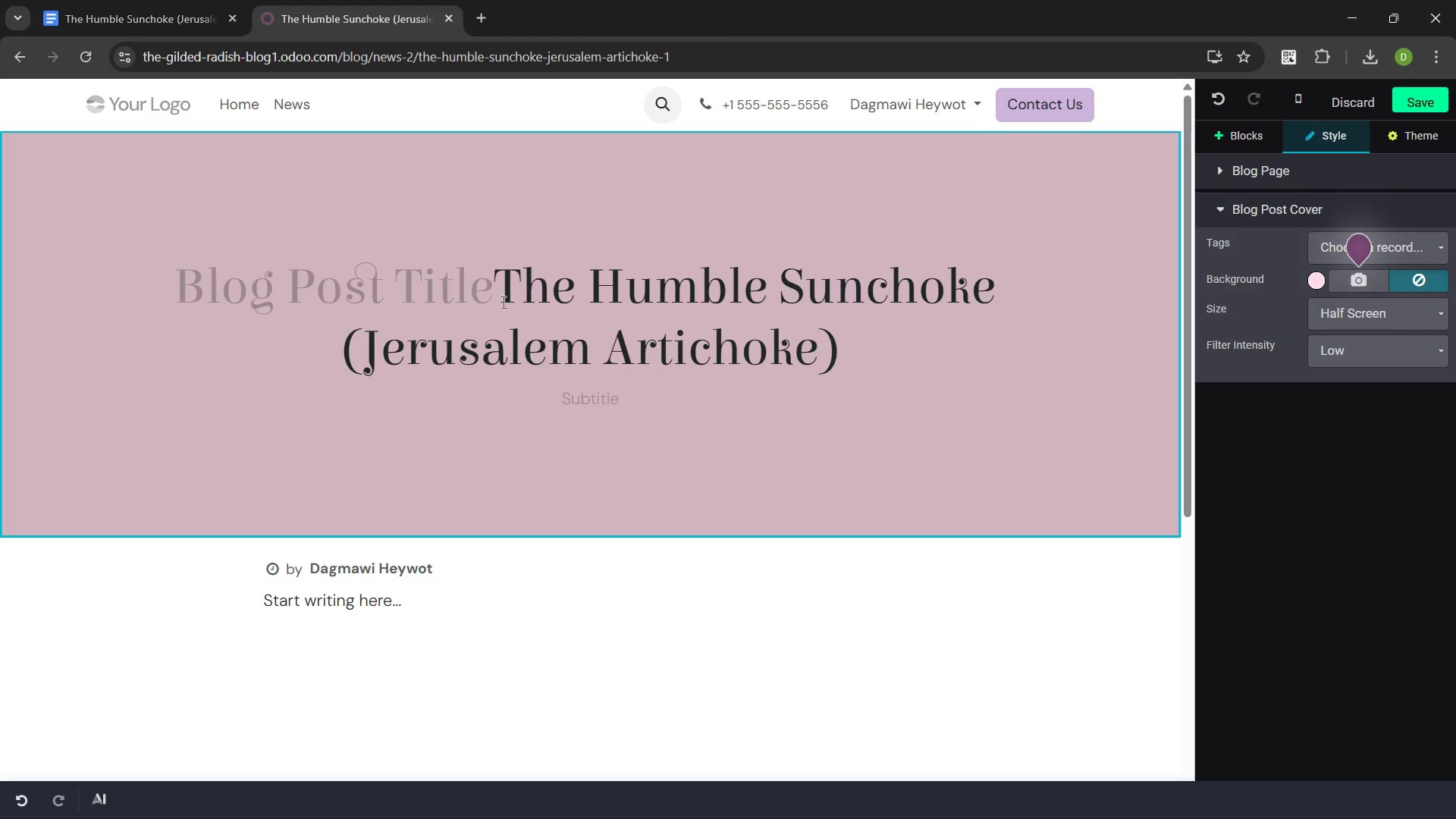 
left_click([491, 284])
 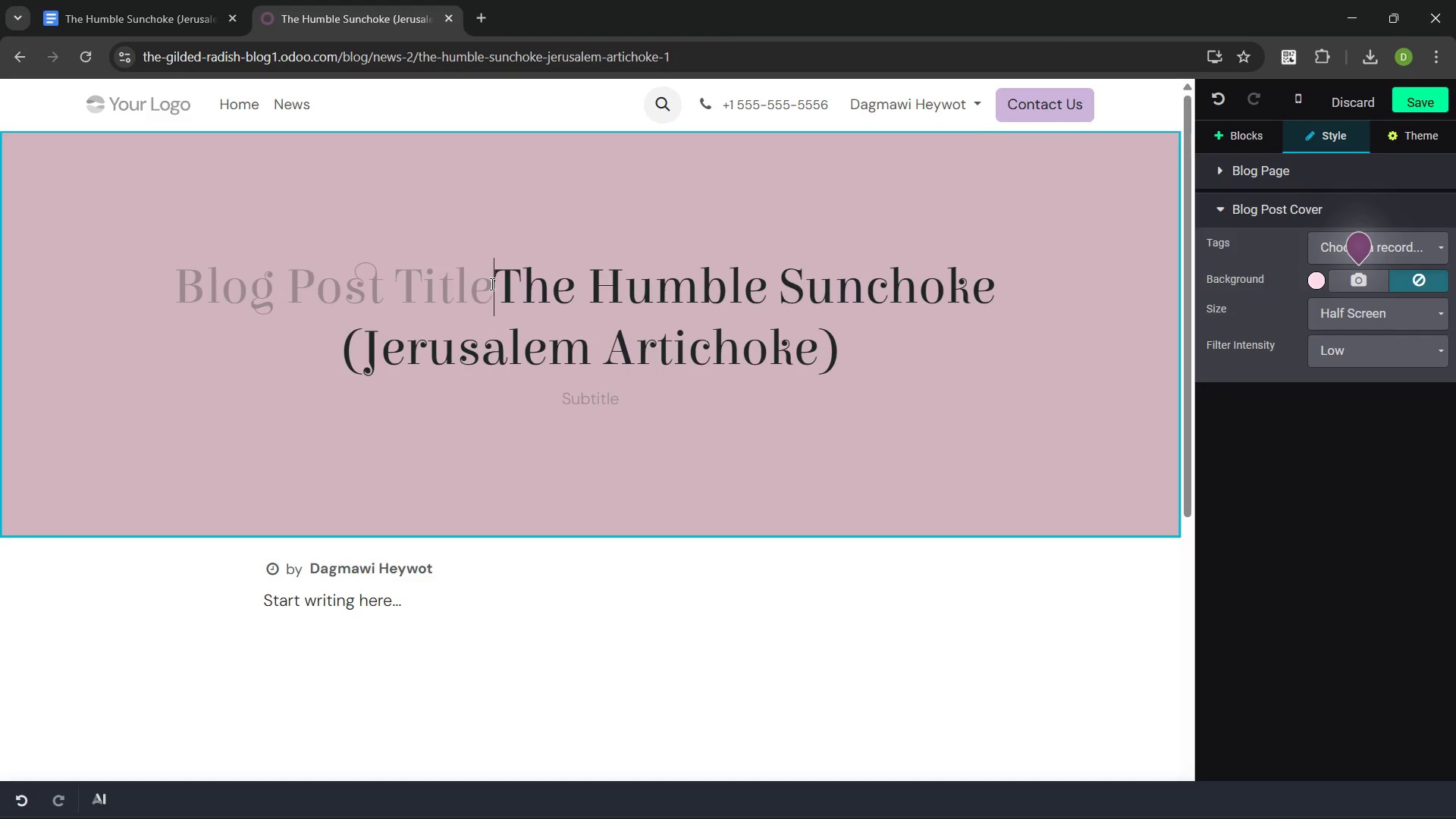 
key(Backspace)
 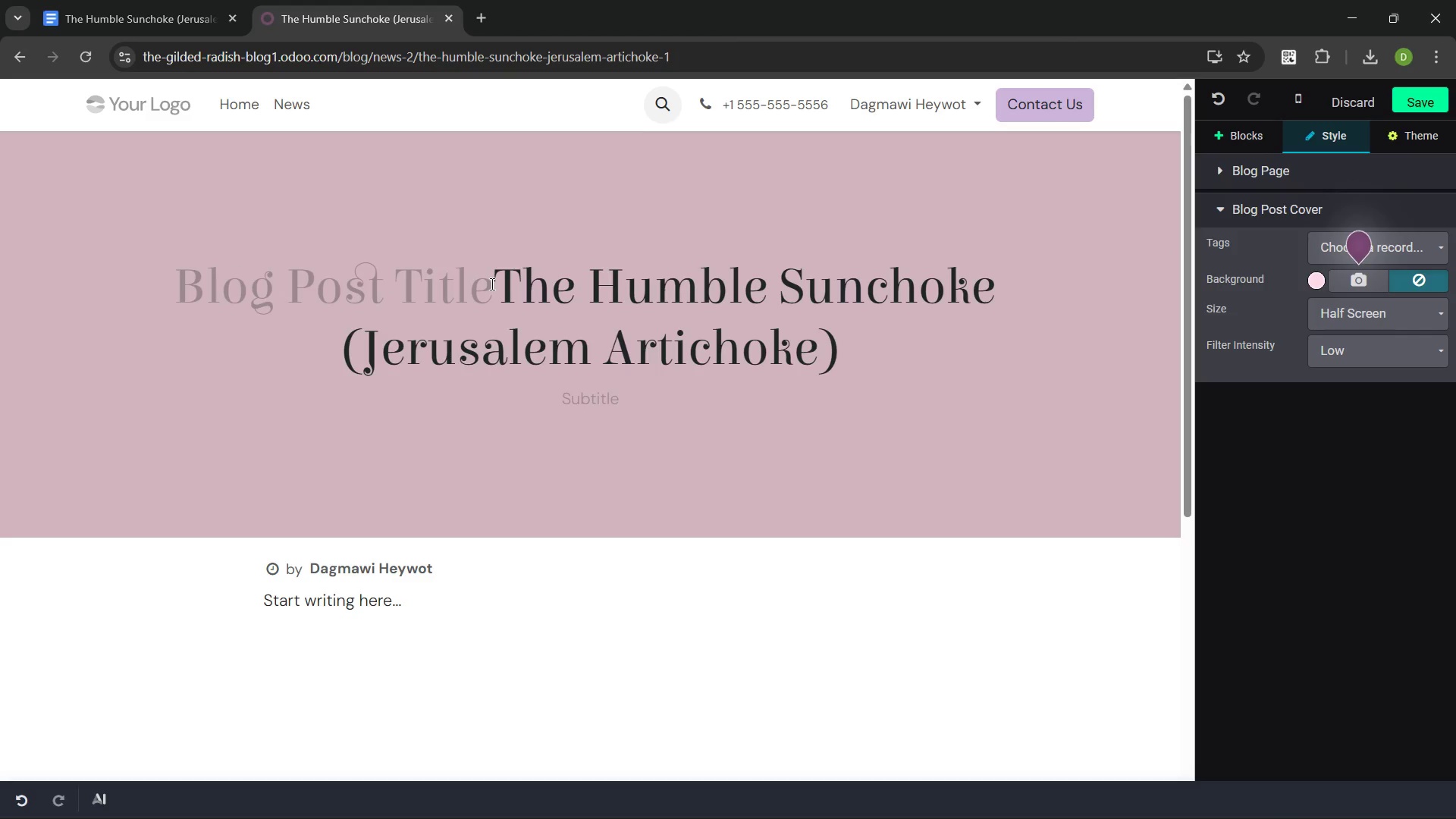 
key(Backspace)
 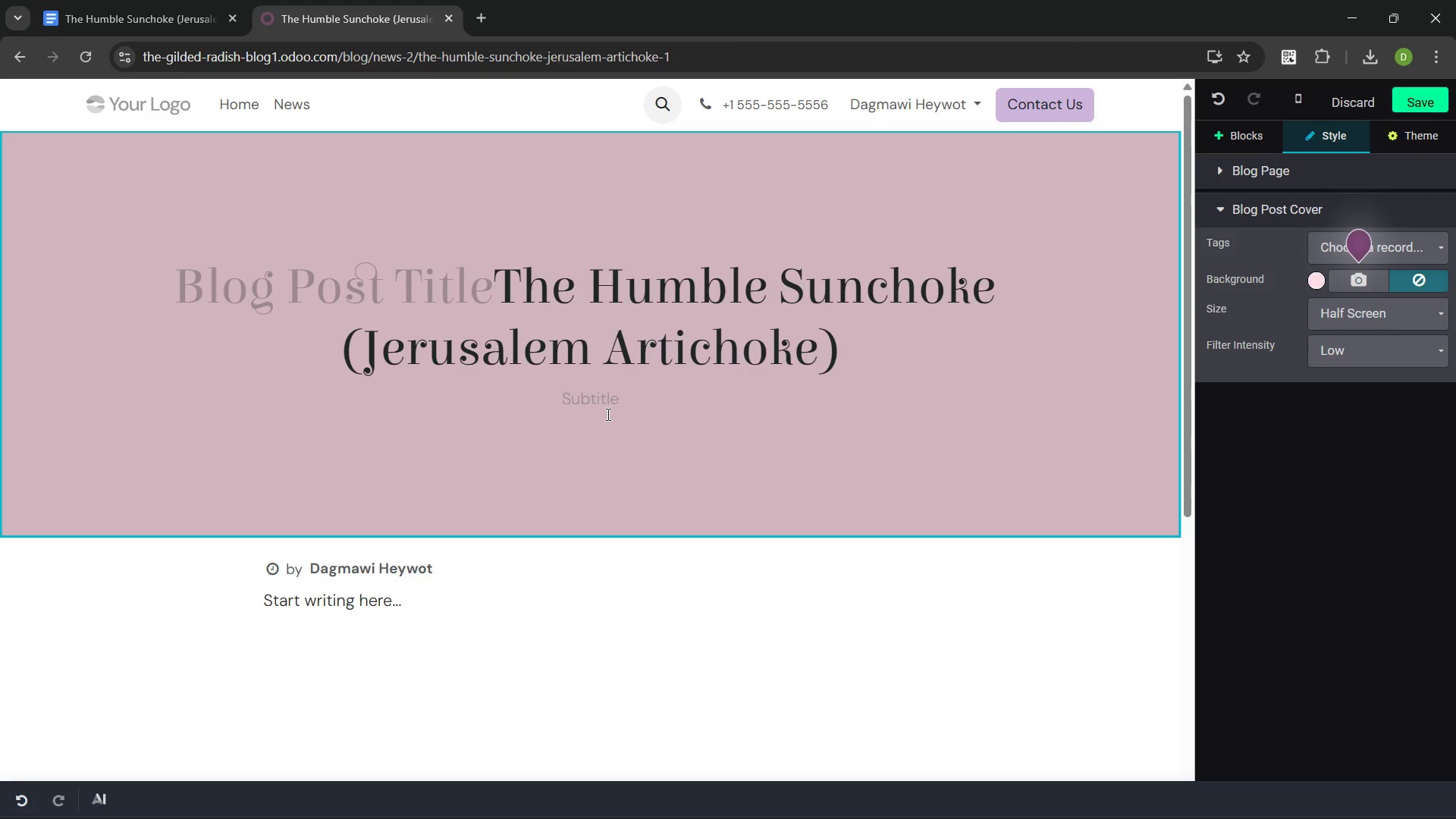 
wait(5.55)
 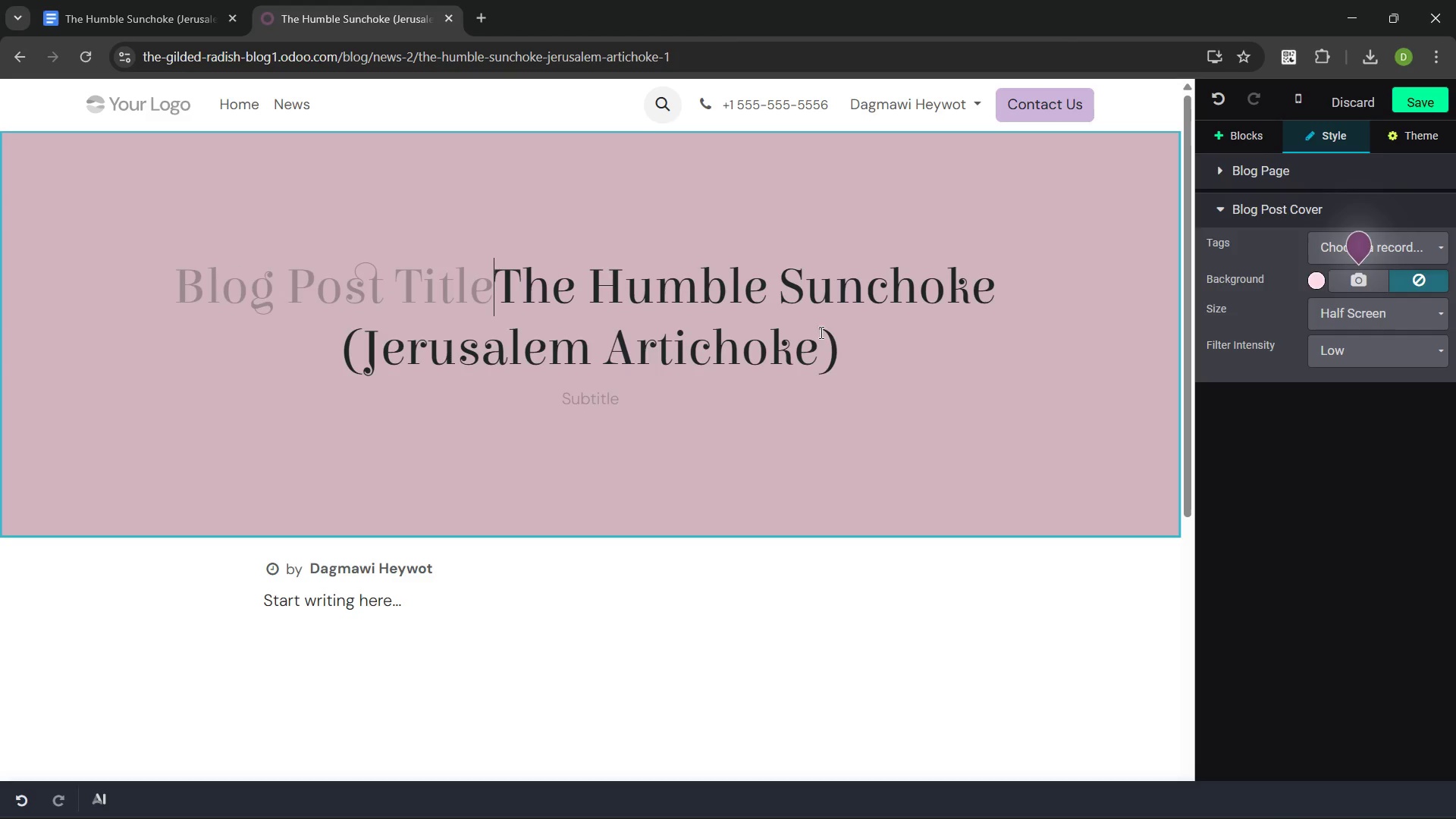 
left_click([623, 397])
 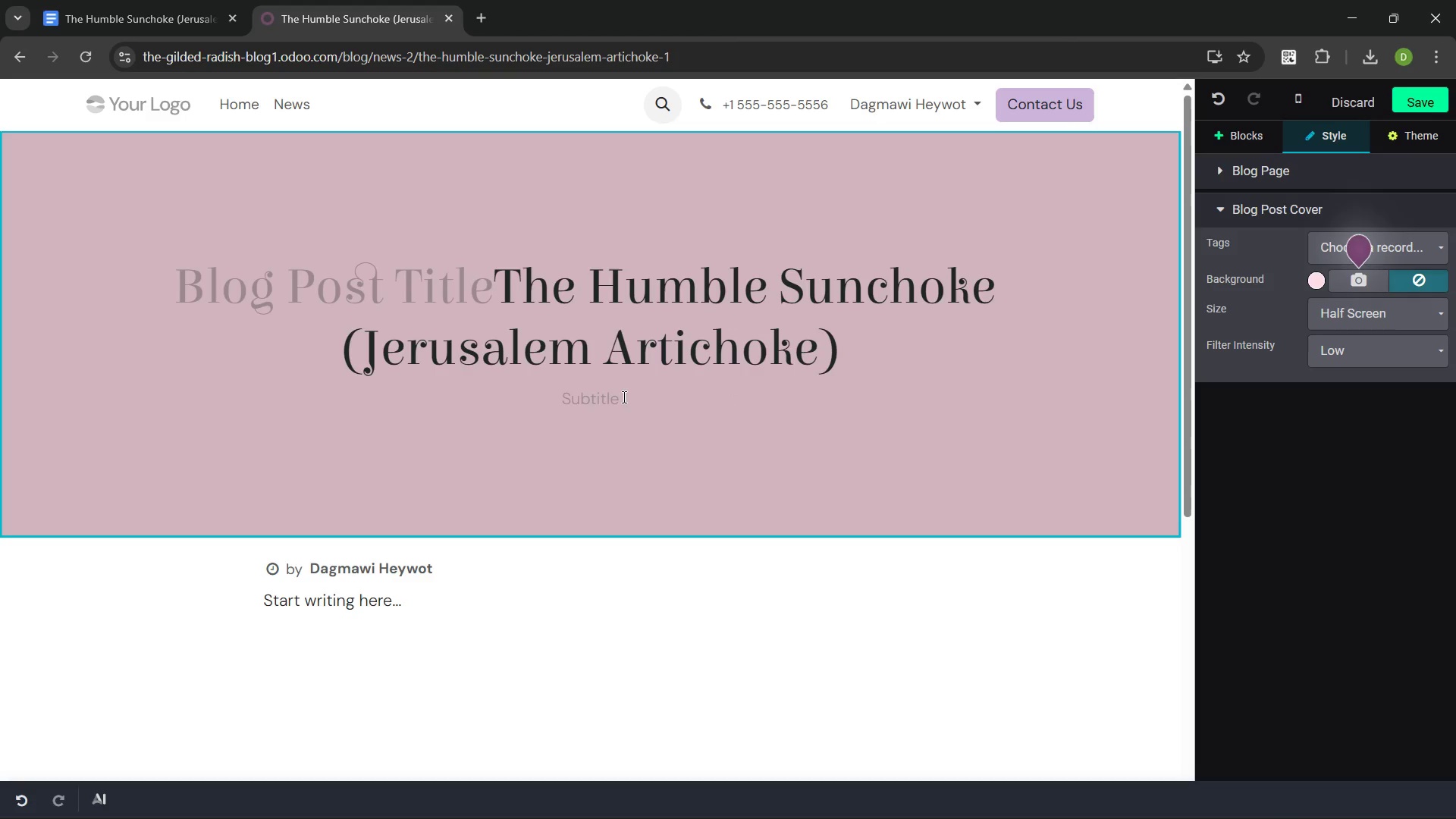 
hold_key(key=ShiftLeft, duration=1.5)
 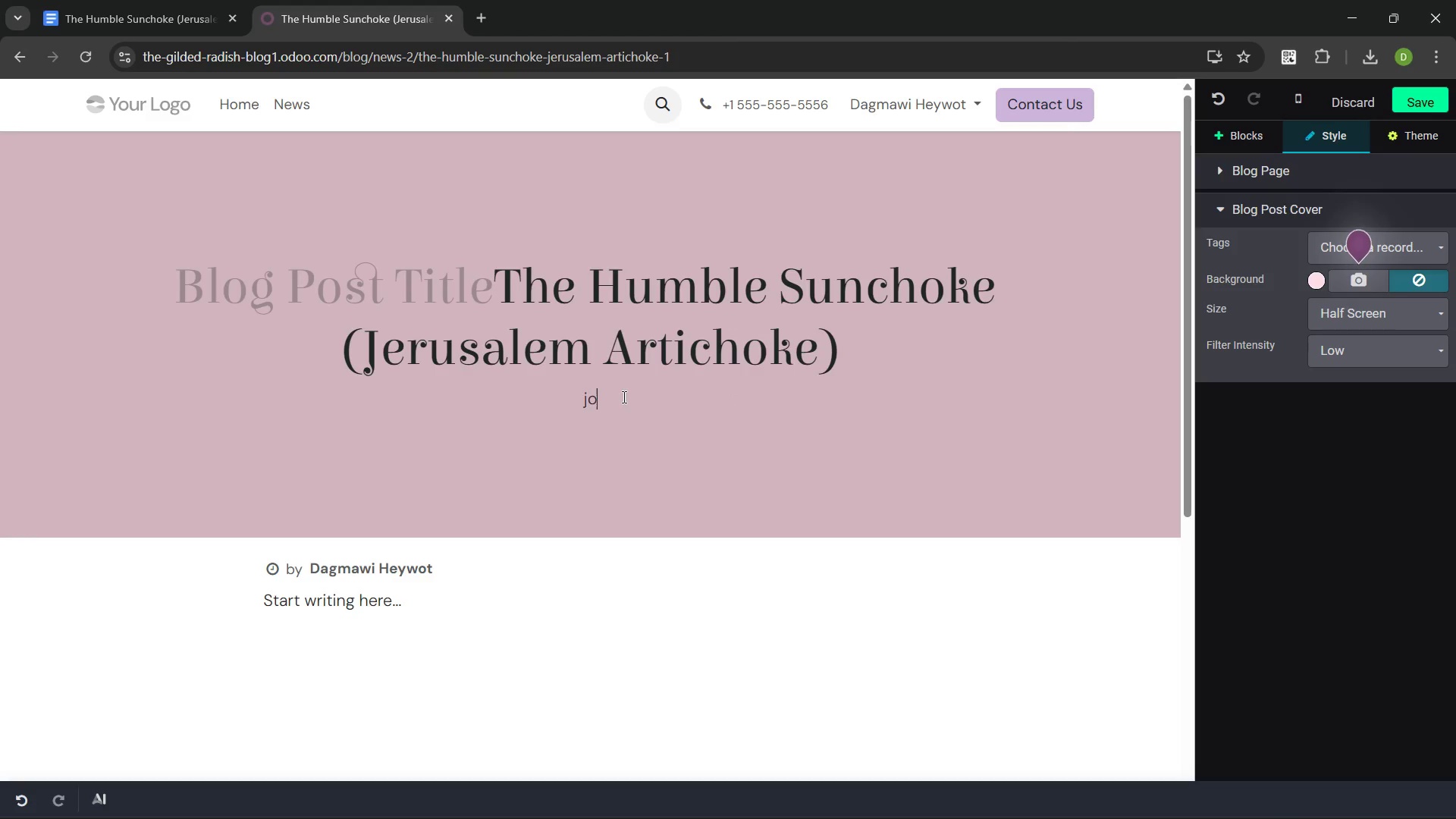 
hold_key(key=ShiftLeft, duration=0.34)
 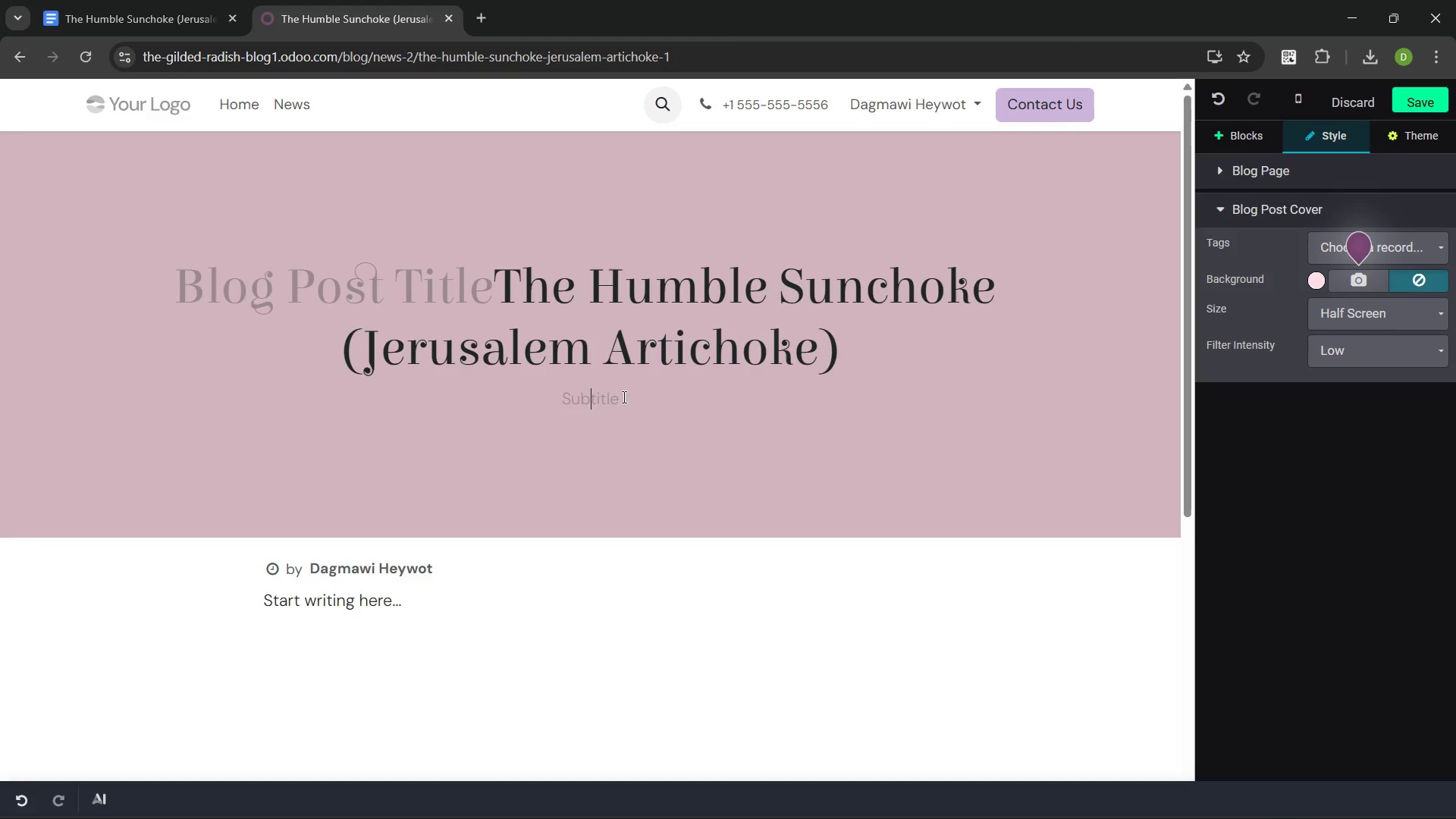 
type(jo)
key(Backspace)
key(Backspace)
type(JO)
key(Backspace)
type(orney of SUnc)
key(Backspace)
key(Backspace)
key(Backspace)
type(unchoke From Fram o)
key(Backspace)
key(Backspace)
key(Backspace)
key(Backspace)
key(Backspace)
type(arm to the Tbale)
 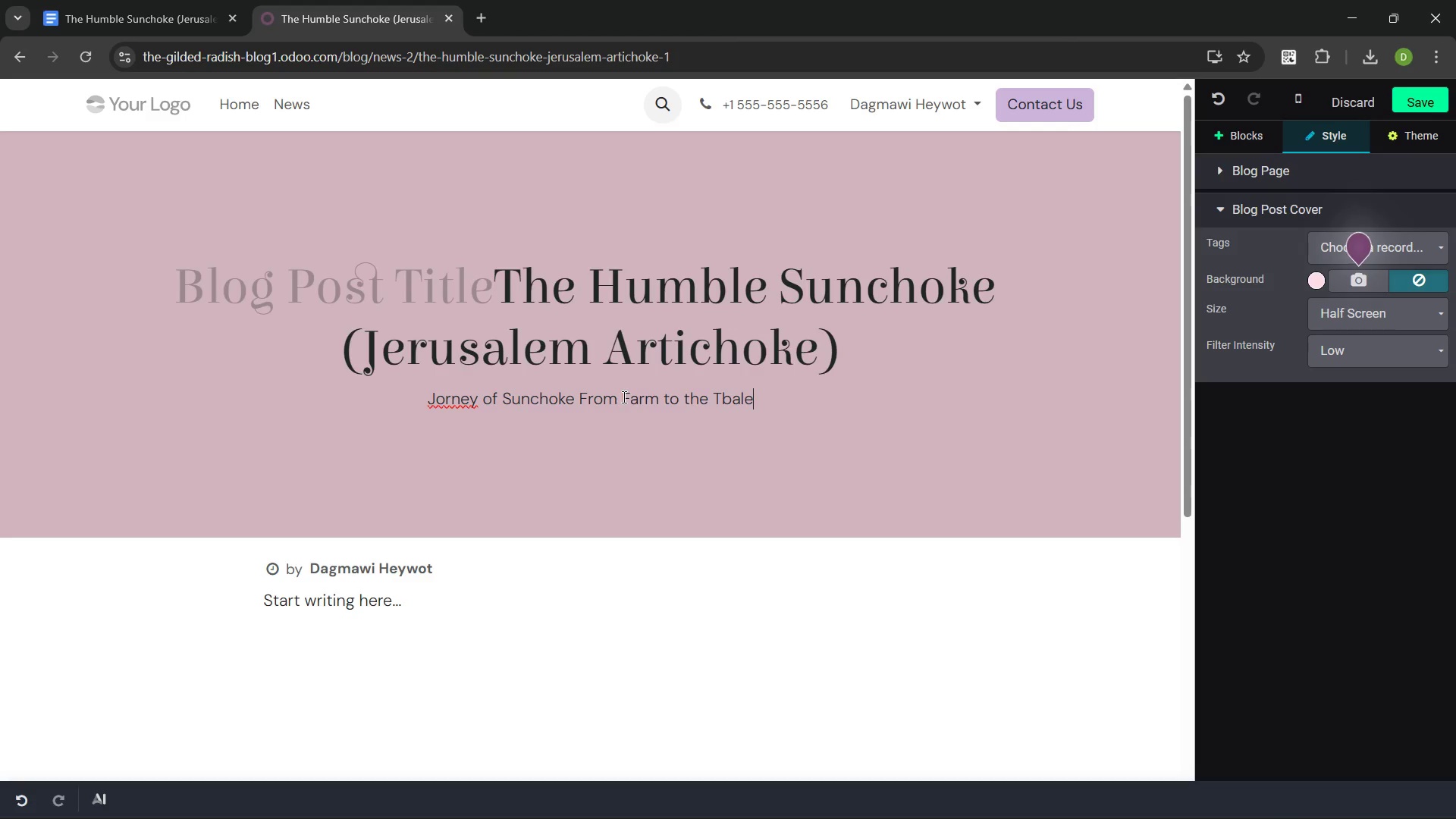 
left_click([498, 278])
 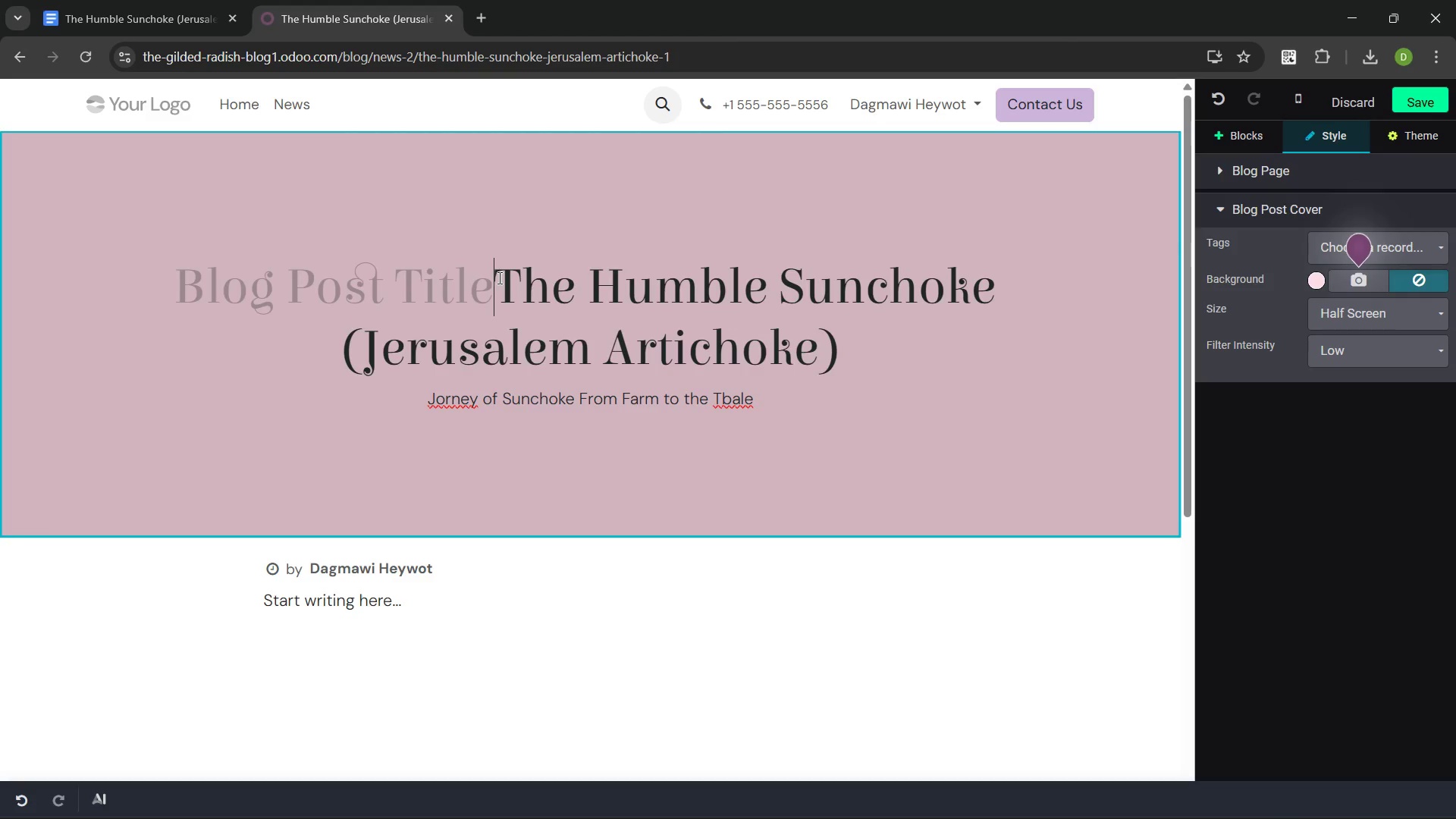 
key(Control+Backspace)
 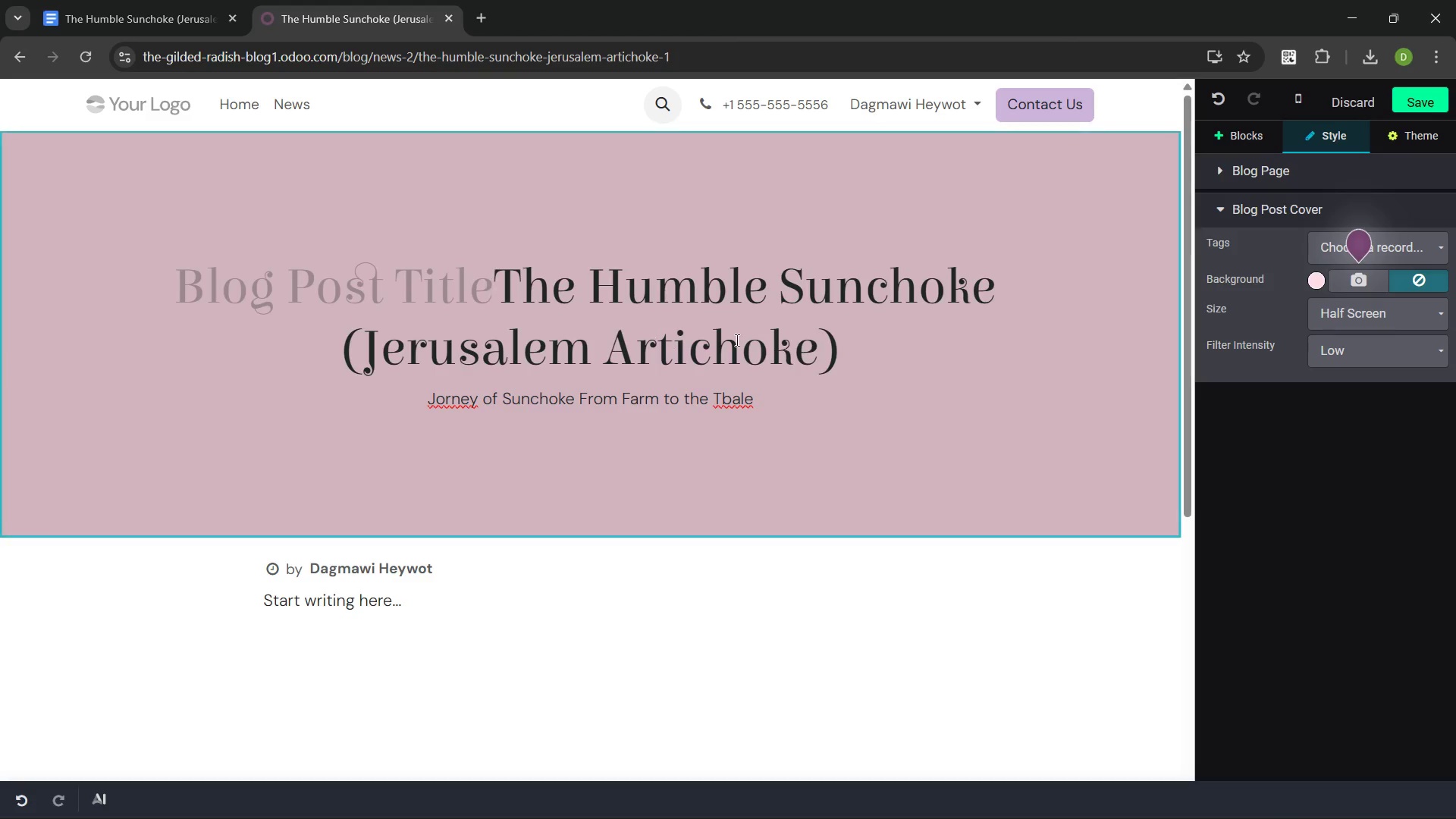 
left_click([827, 327])
 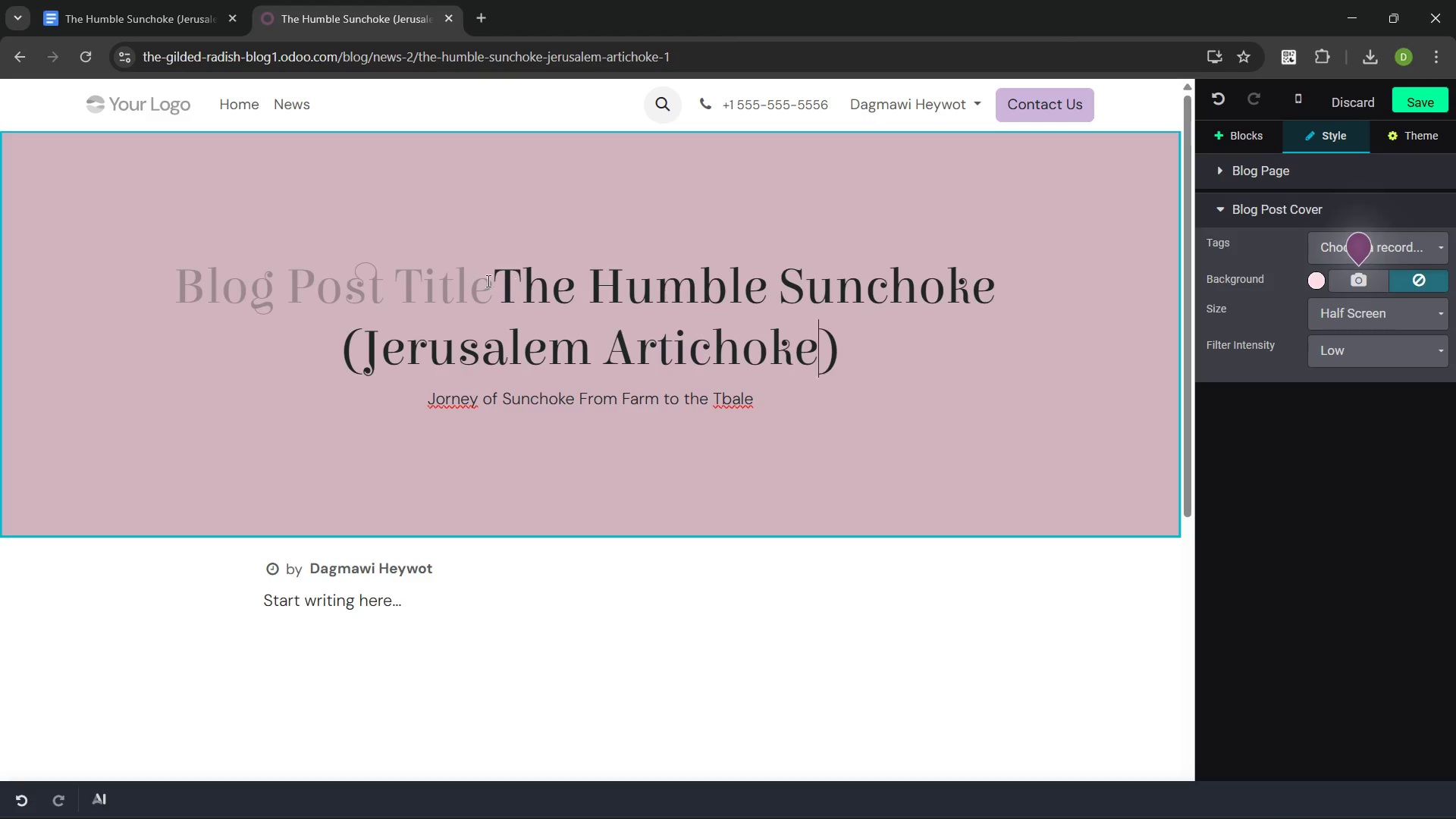 
left_click_drag(start_coordinate=[485, 278], to_coordinate=[1017, 261])
 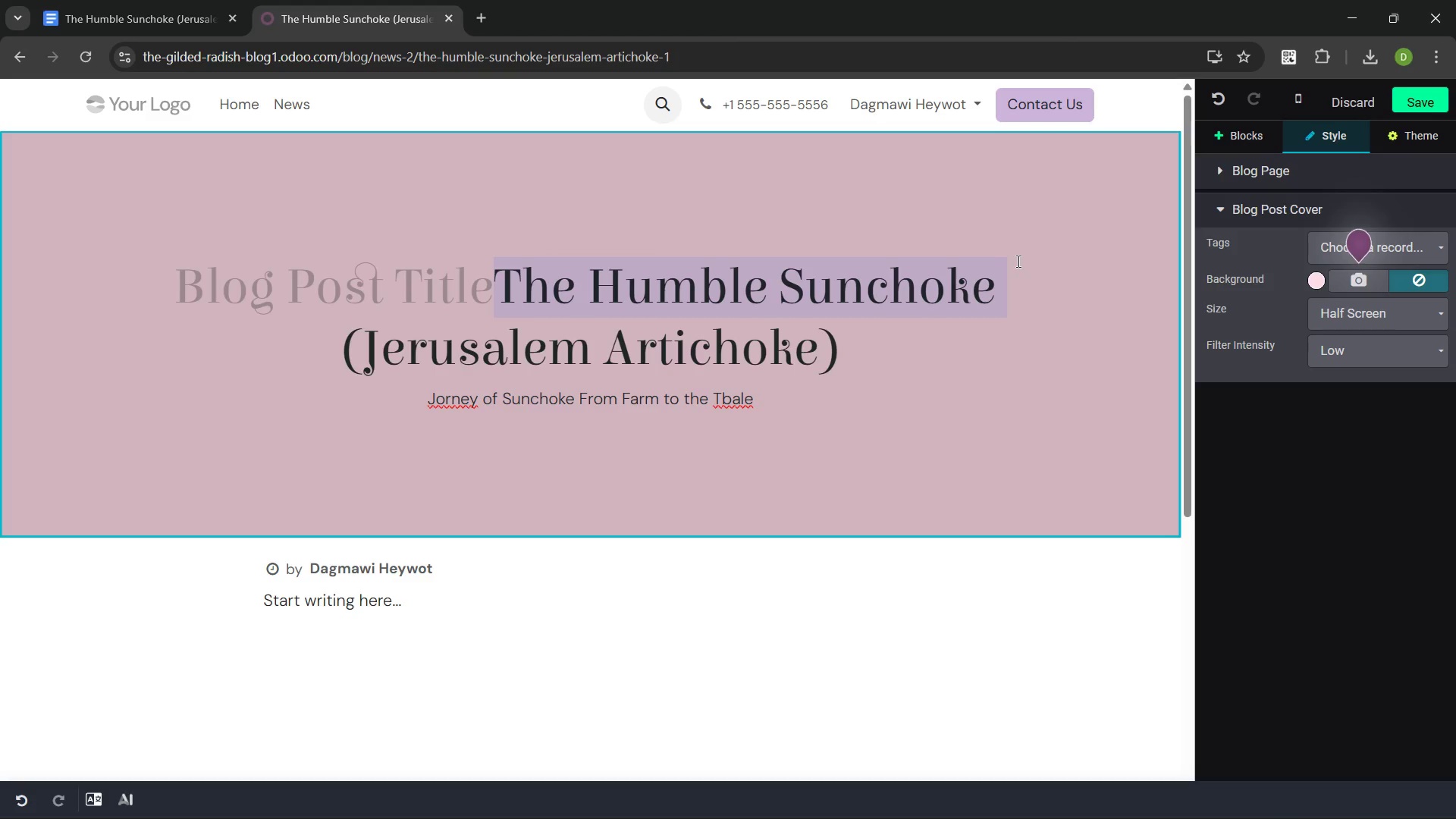 
key(Control+X)
 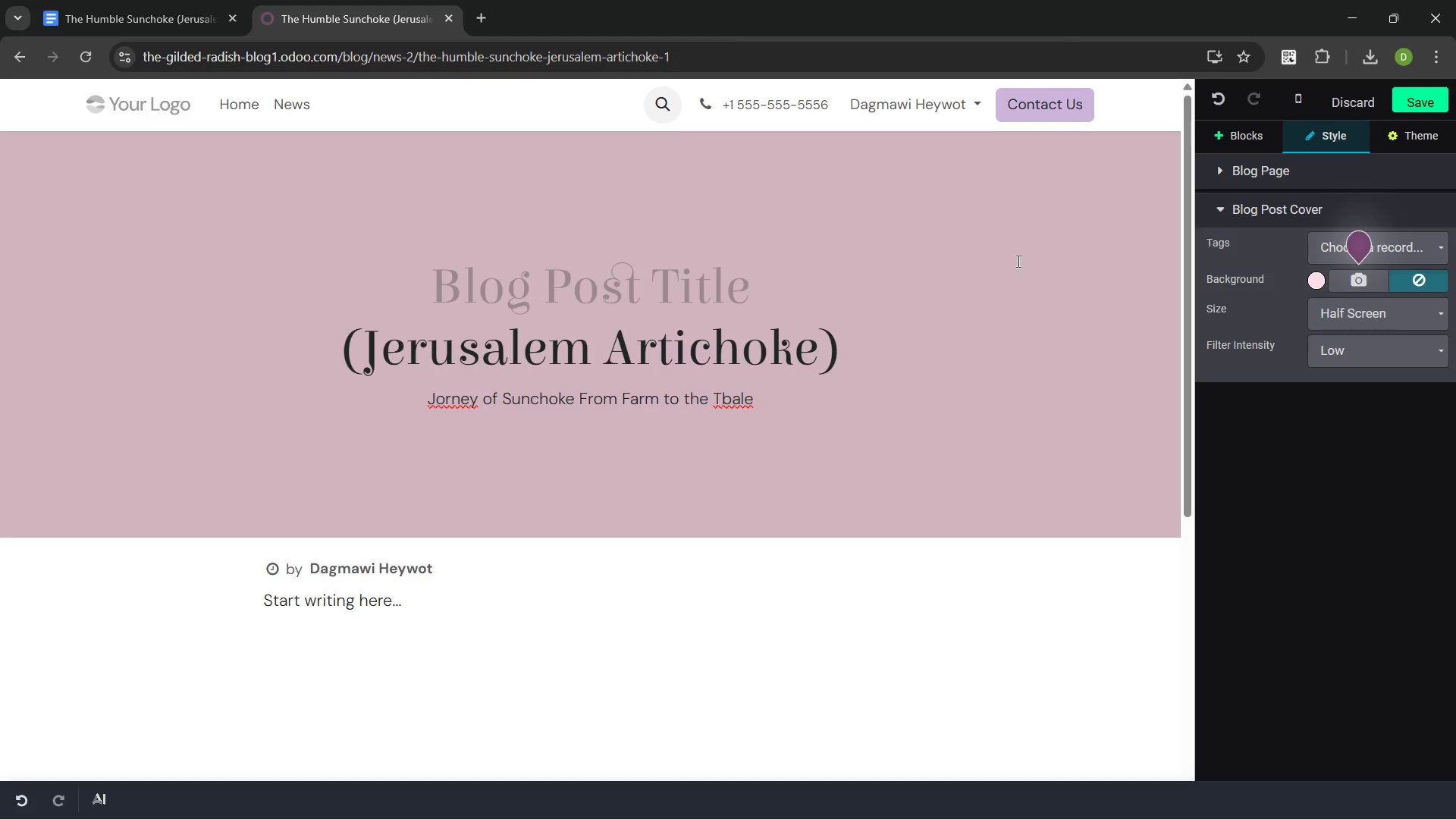 
key(Control+ArrowLeft)
 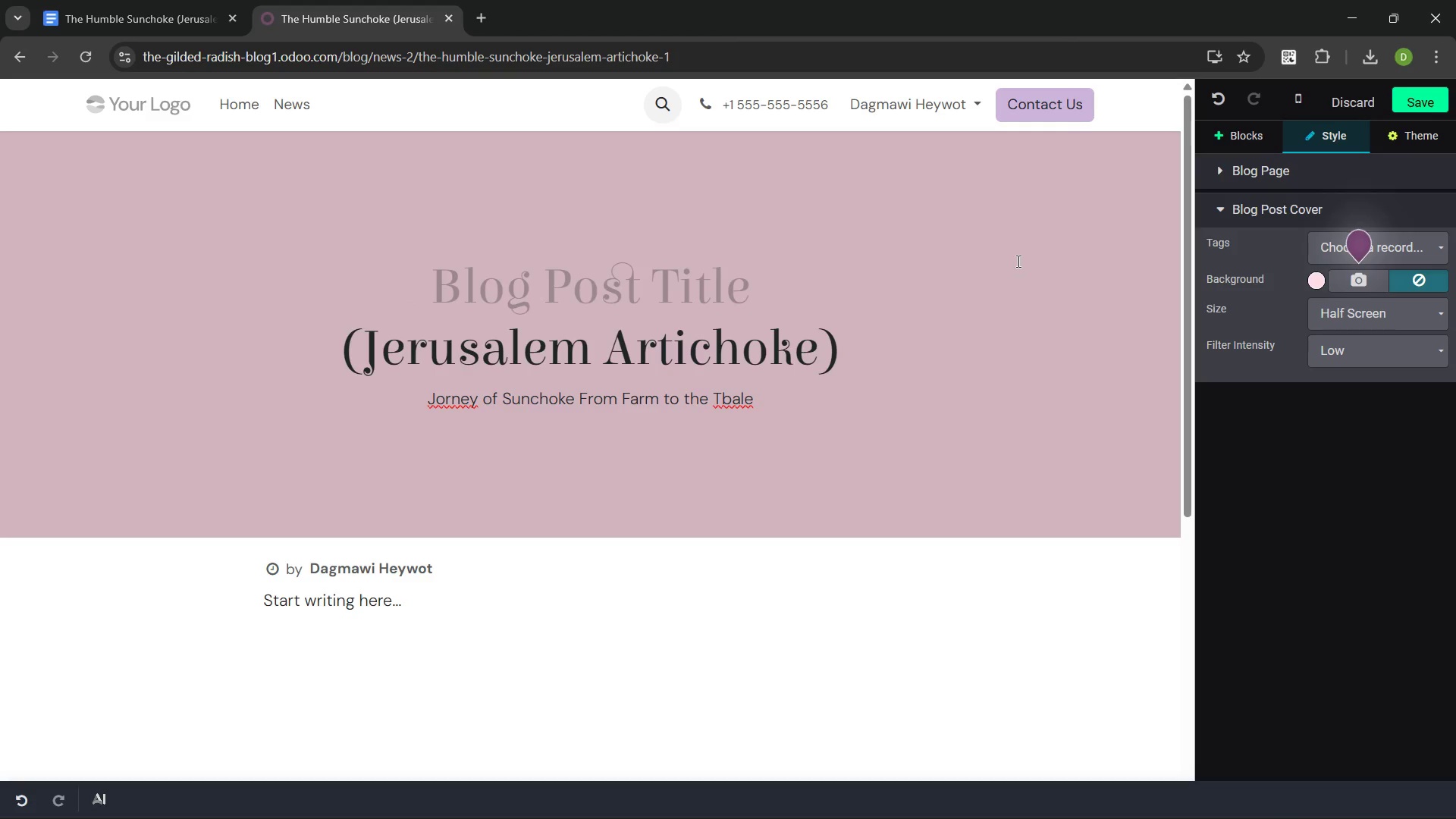 
key(Backspace)
 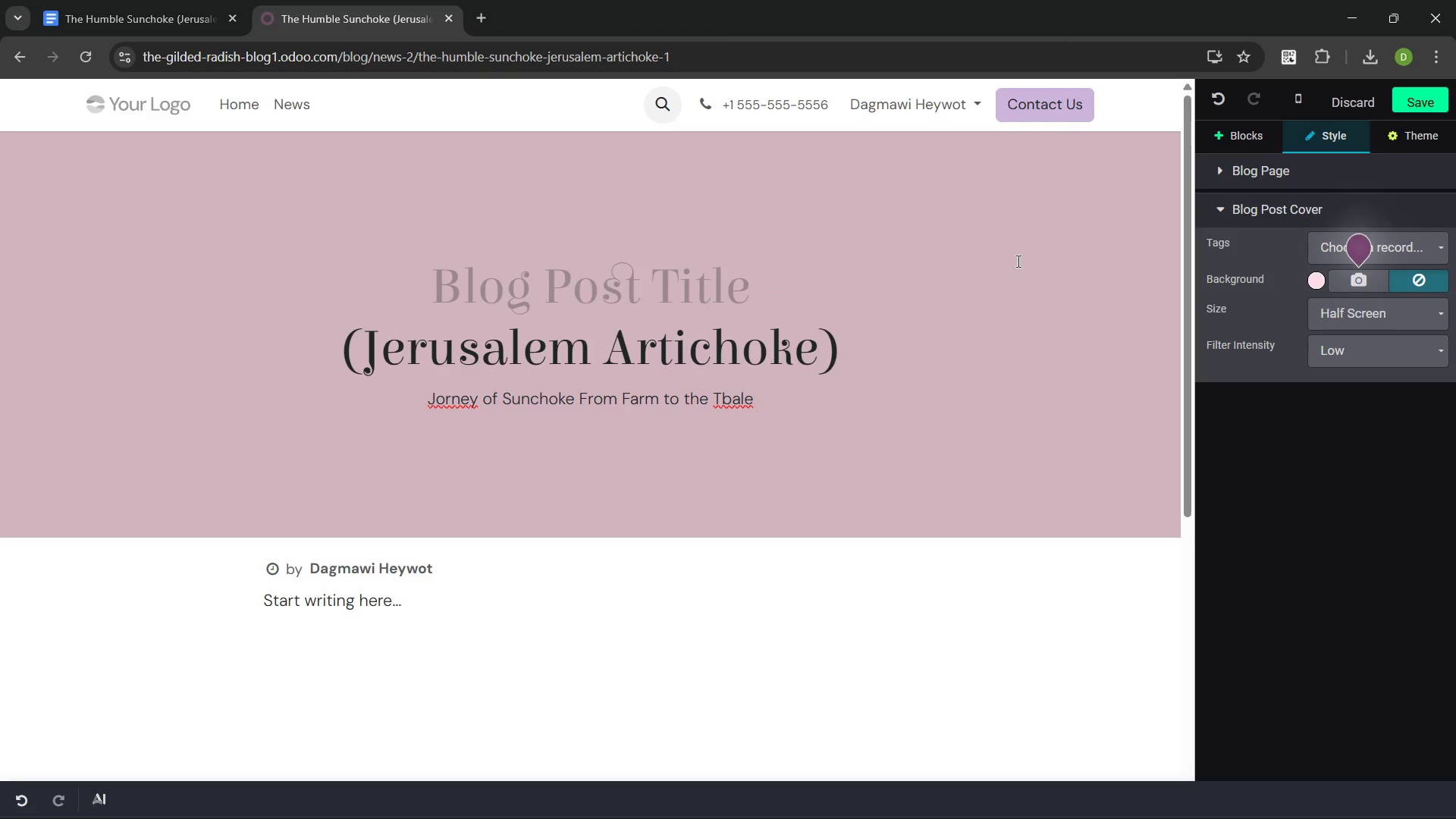 
key(Control+Backspace)
 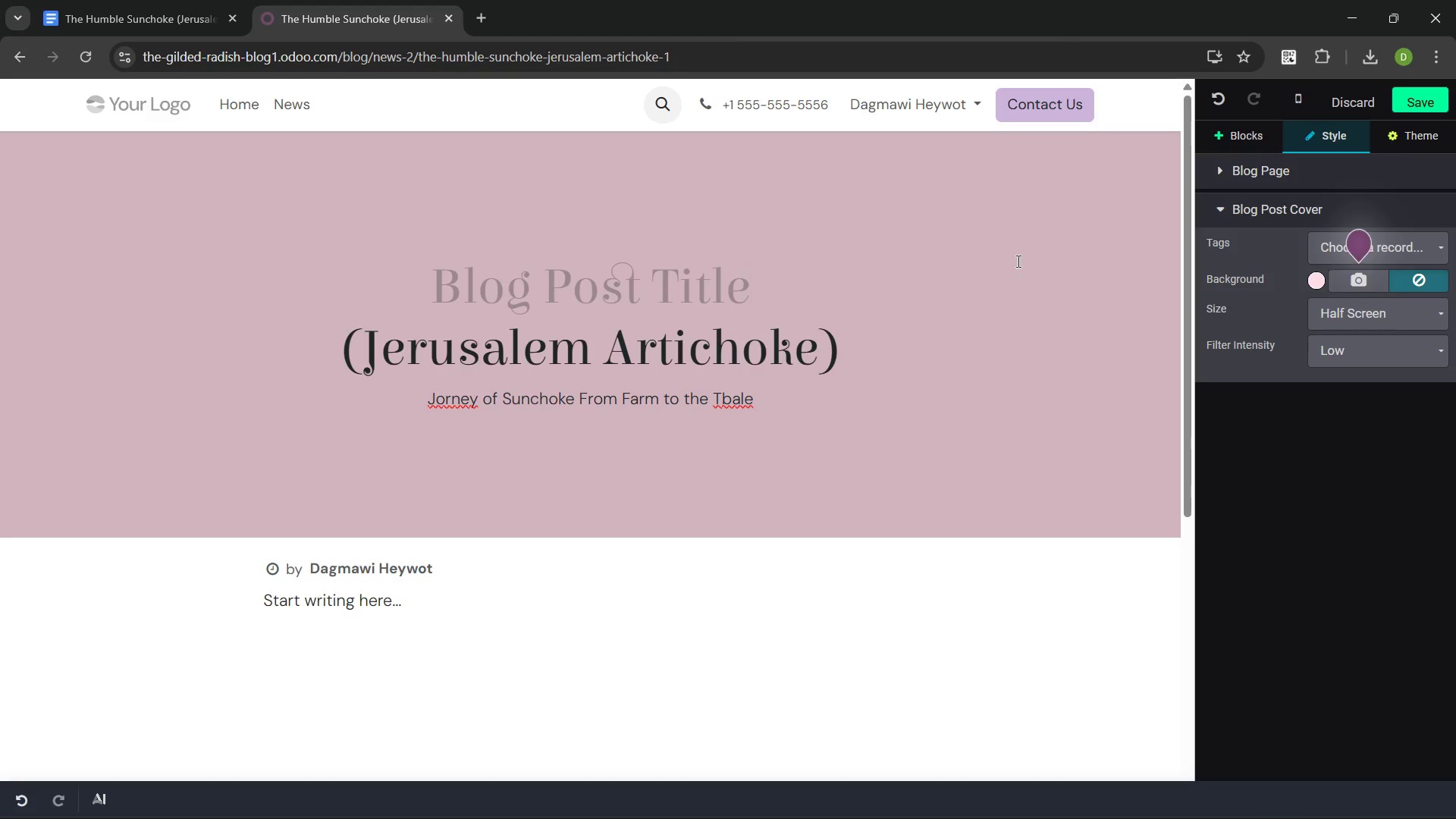 
key(Control+V)
 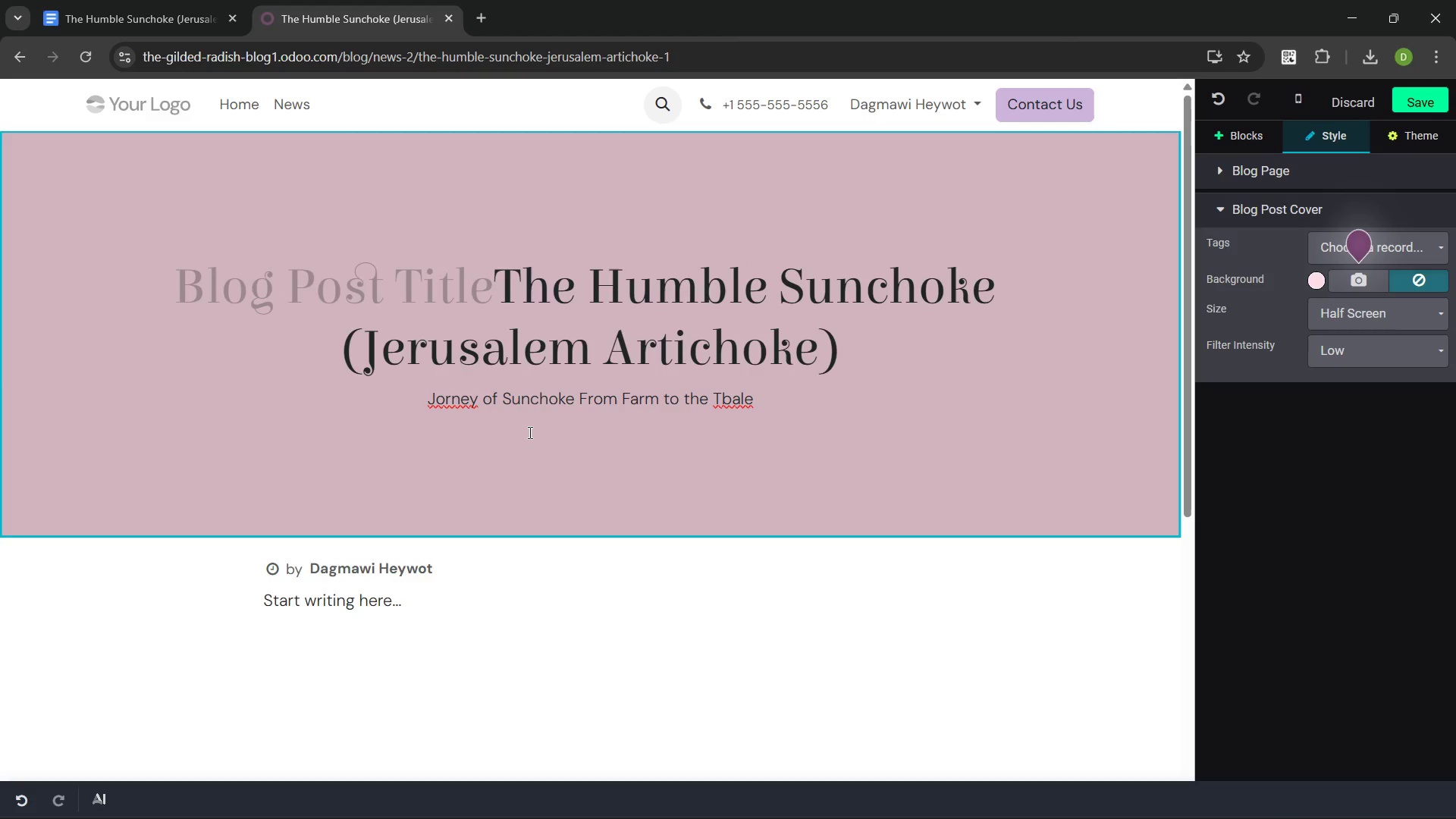 
left_click([563, 453])
 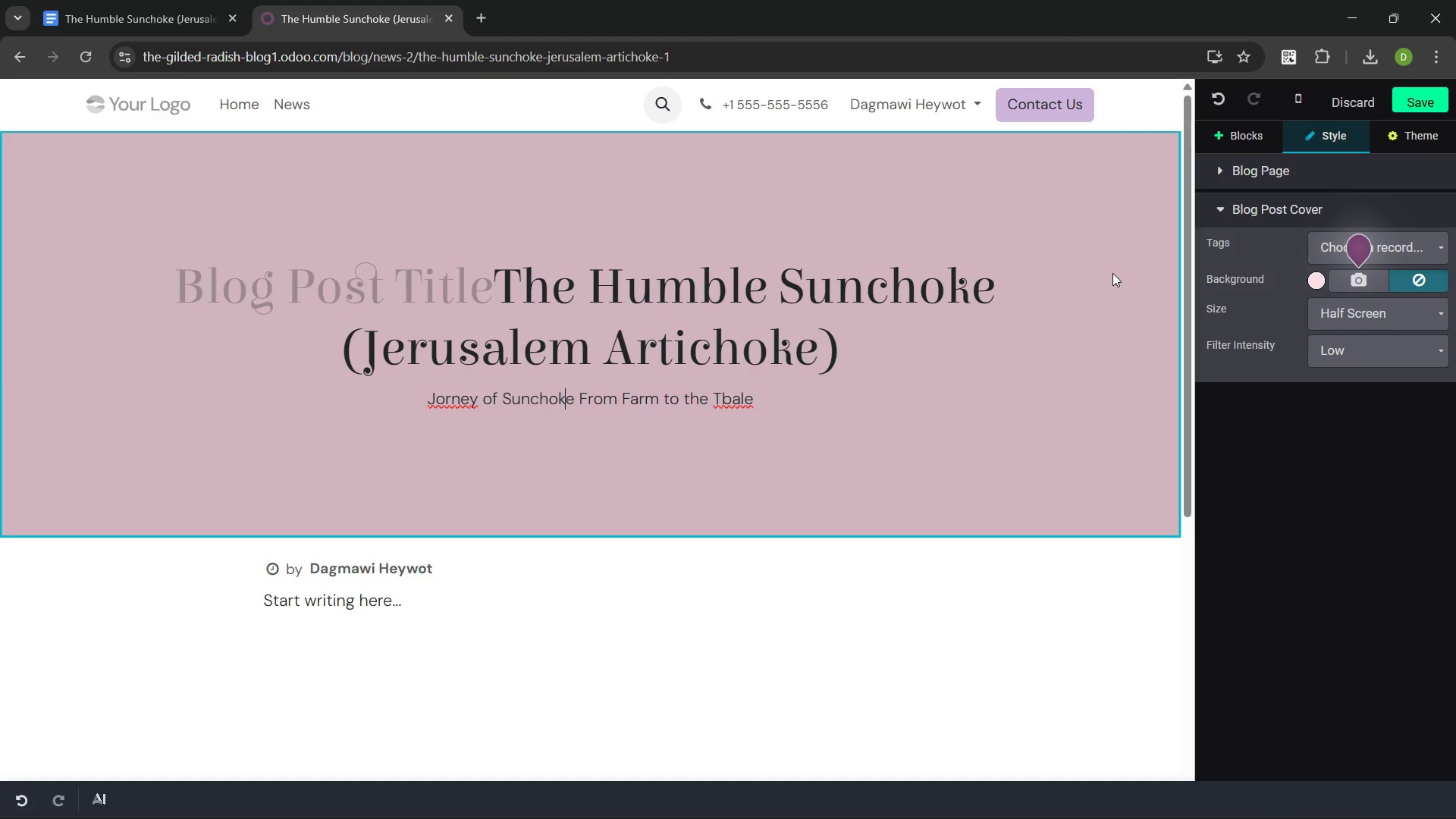 
wait(5.09)
 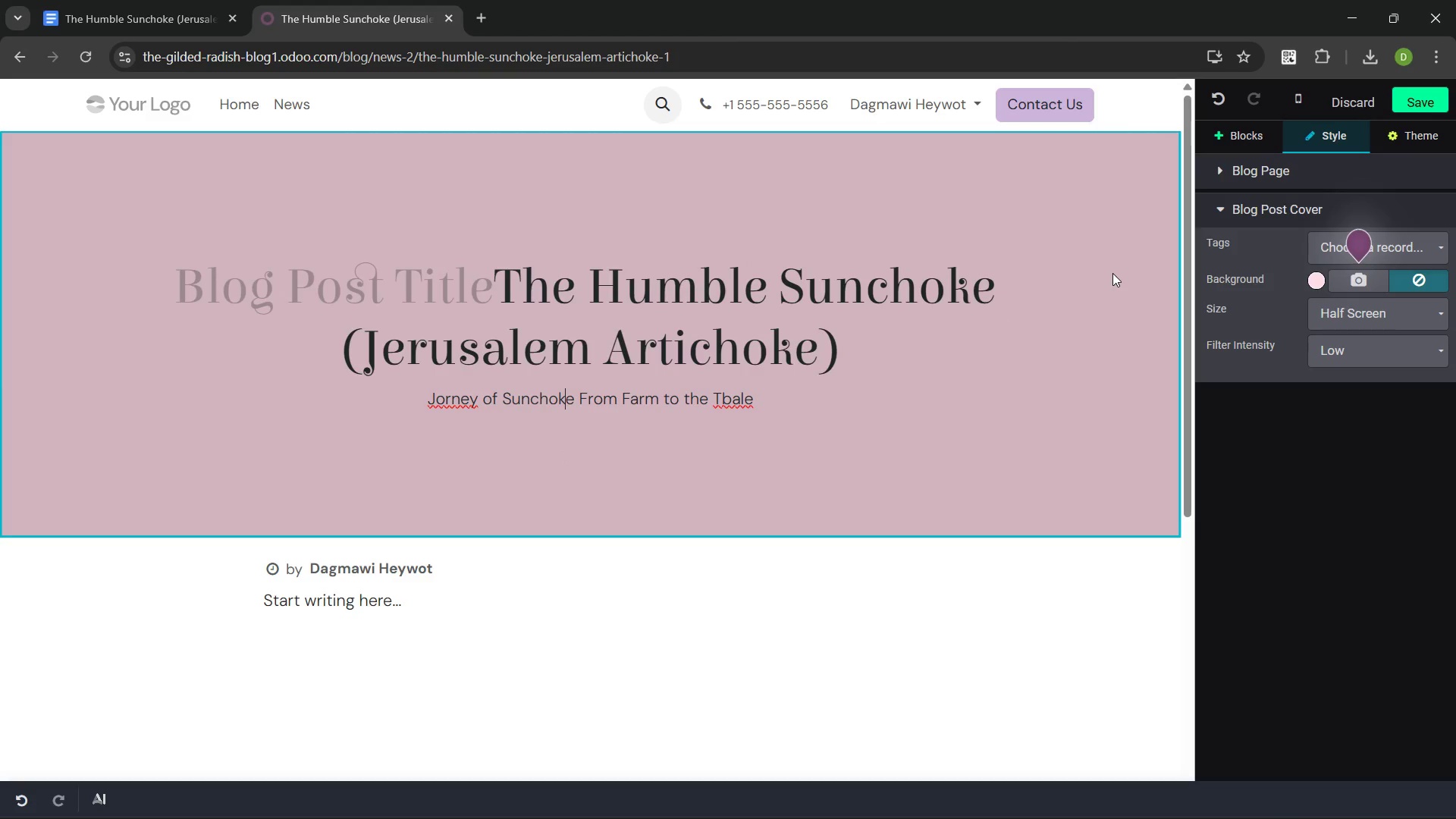 
left_click([1367, 279])
 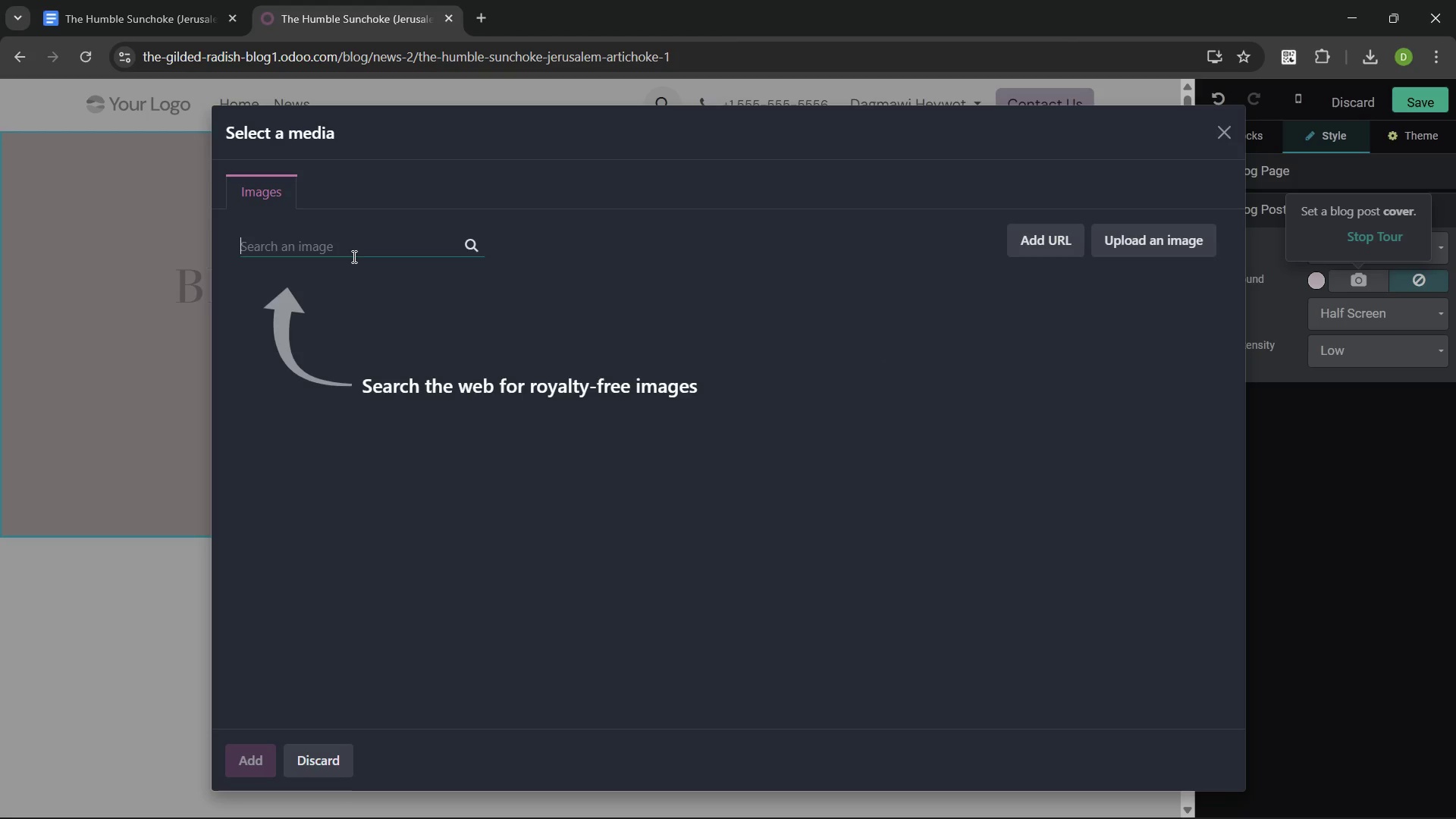 
left_click([343, 237])
 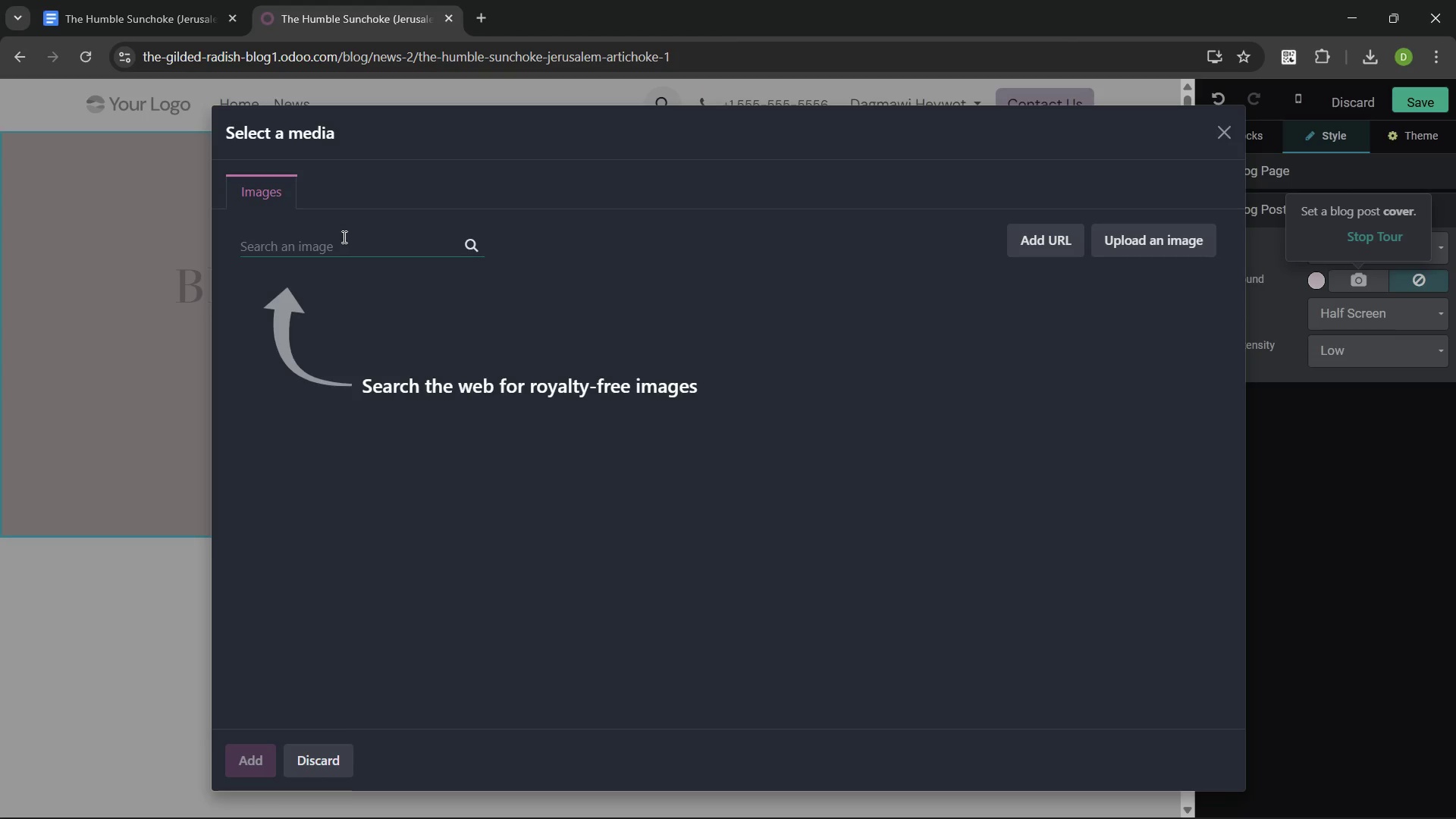 
type(sunchoke)
 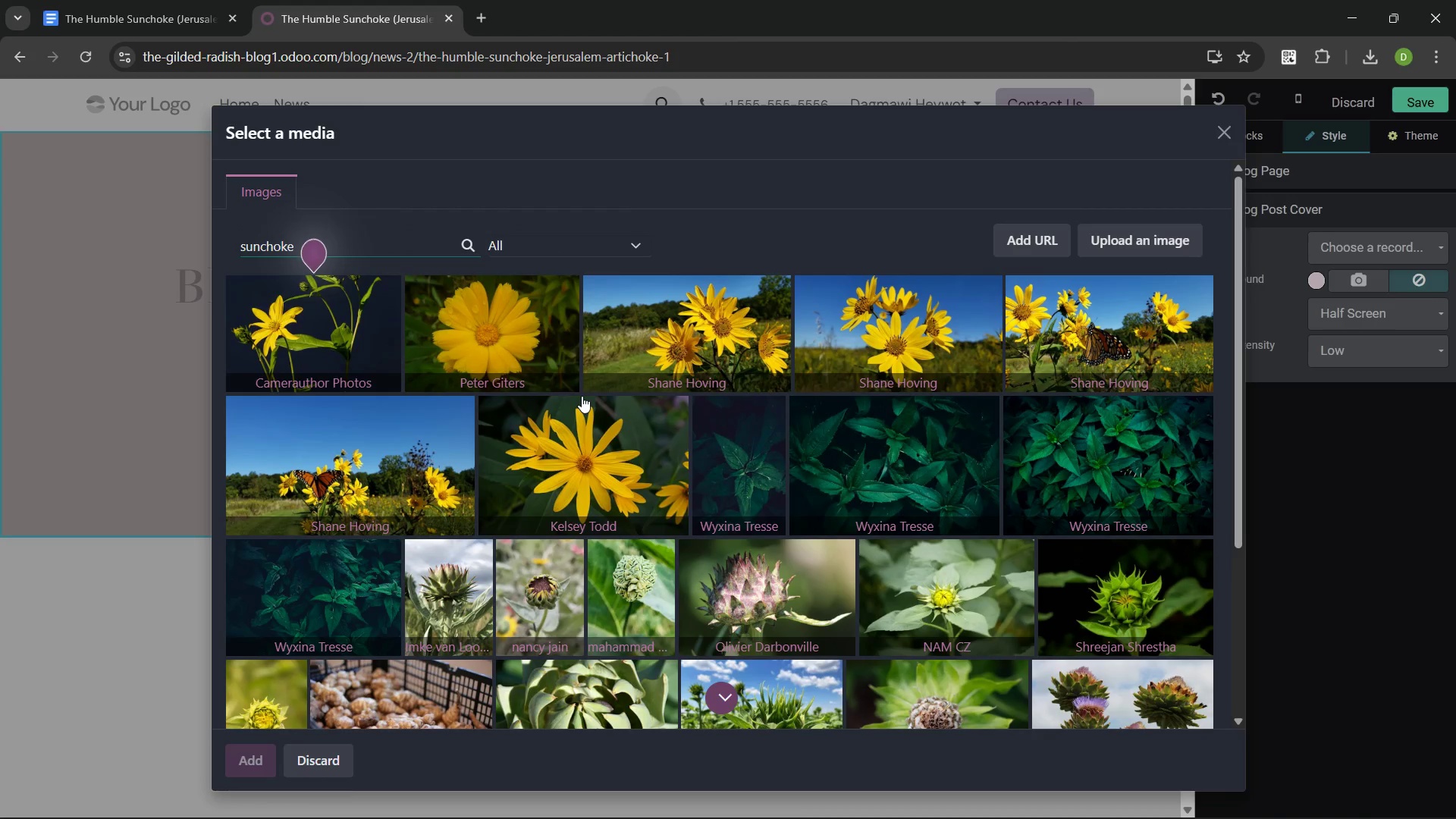 
wait(19.94)
 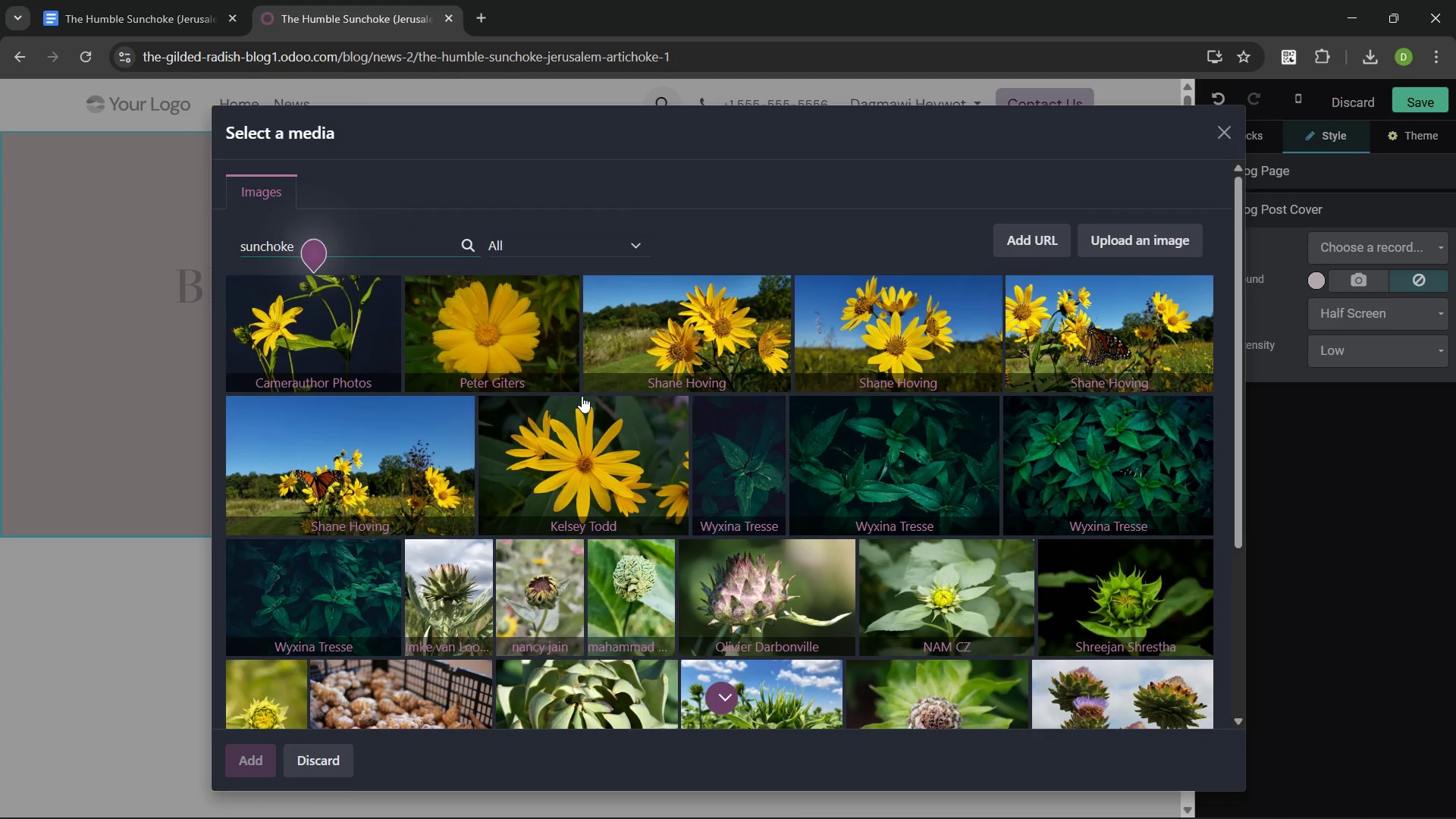 
left_click([734, 317])
 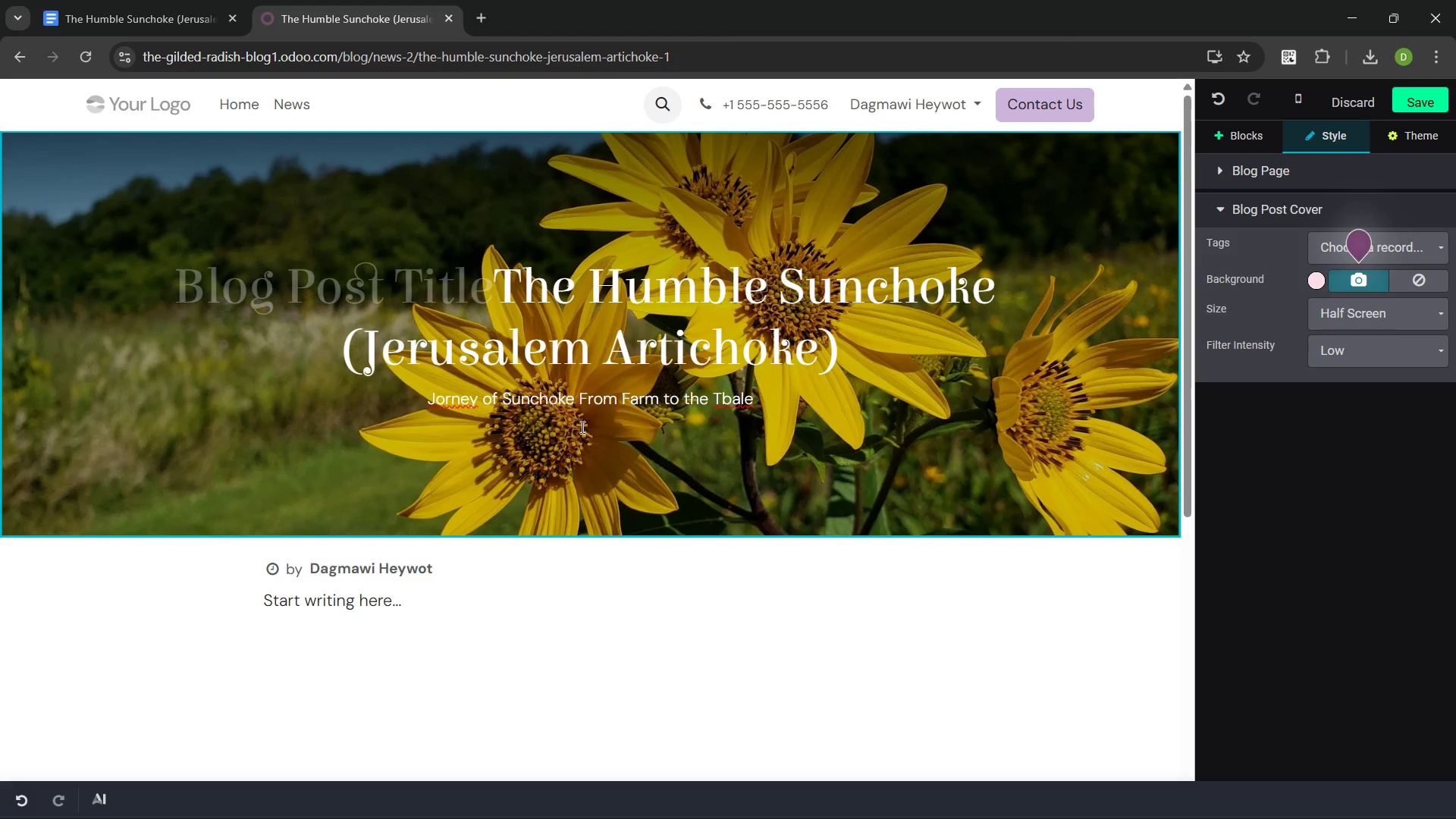 
wait(7.42)
 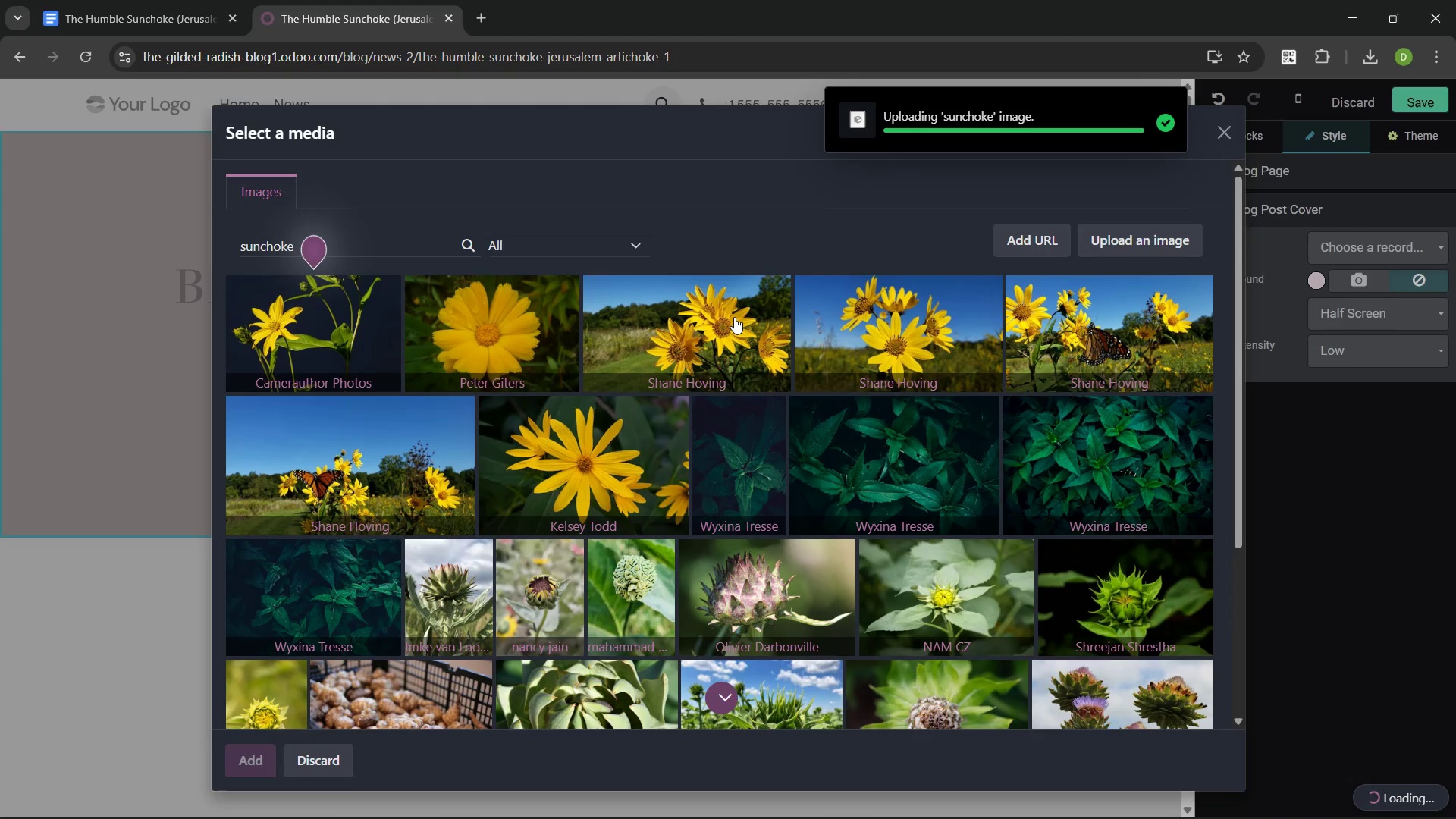 
left_click([491, 292])
 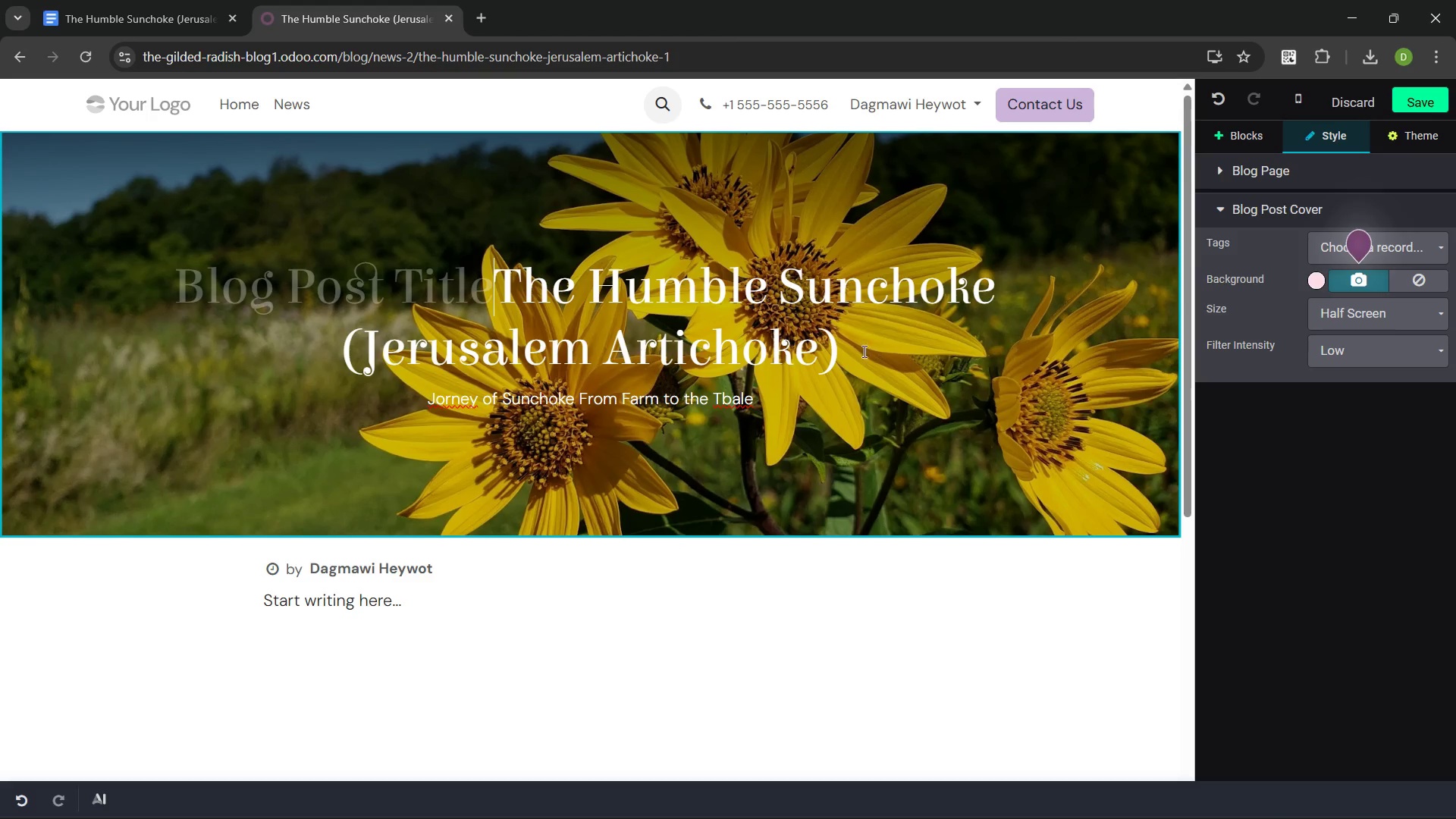 
left_click_drag(start_coordinate=[849, 350], to_coordinate=[499, 289])
 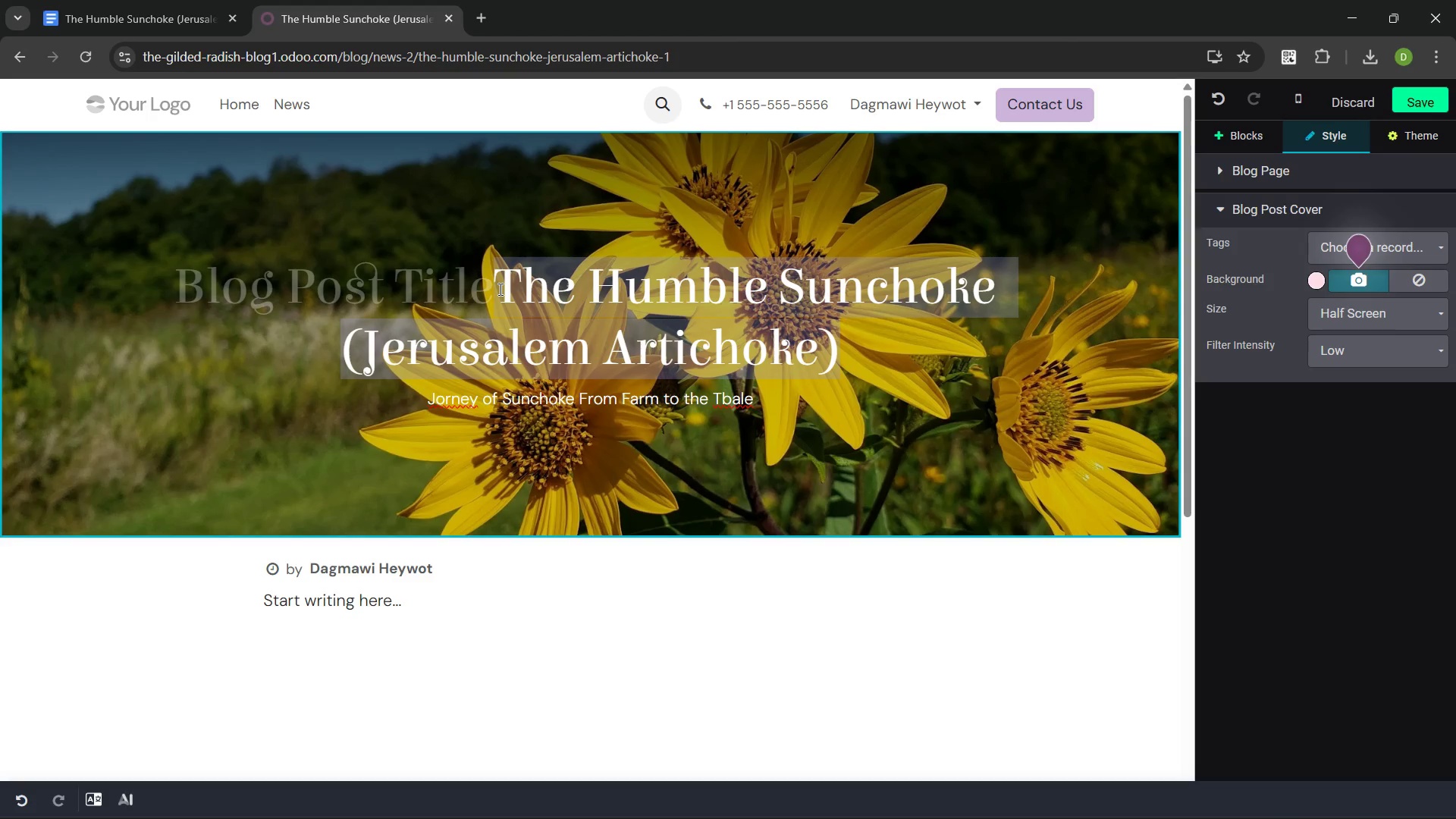 
key(Control+X)
 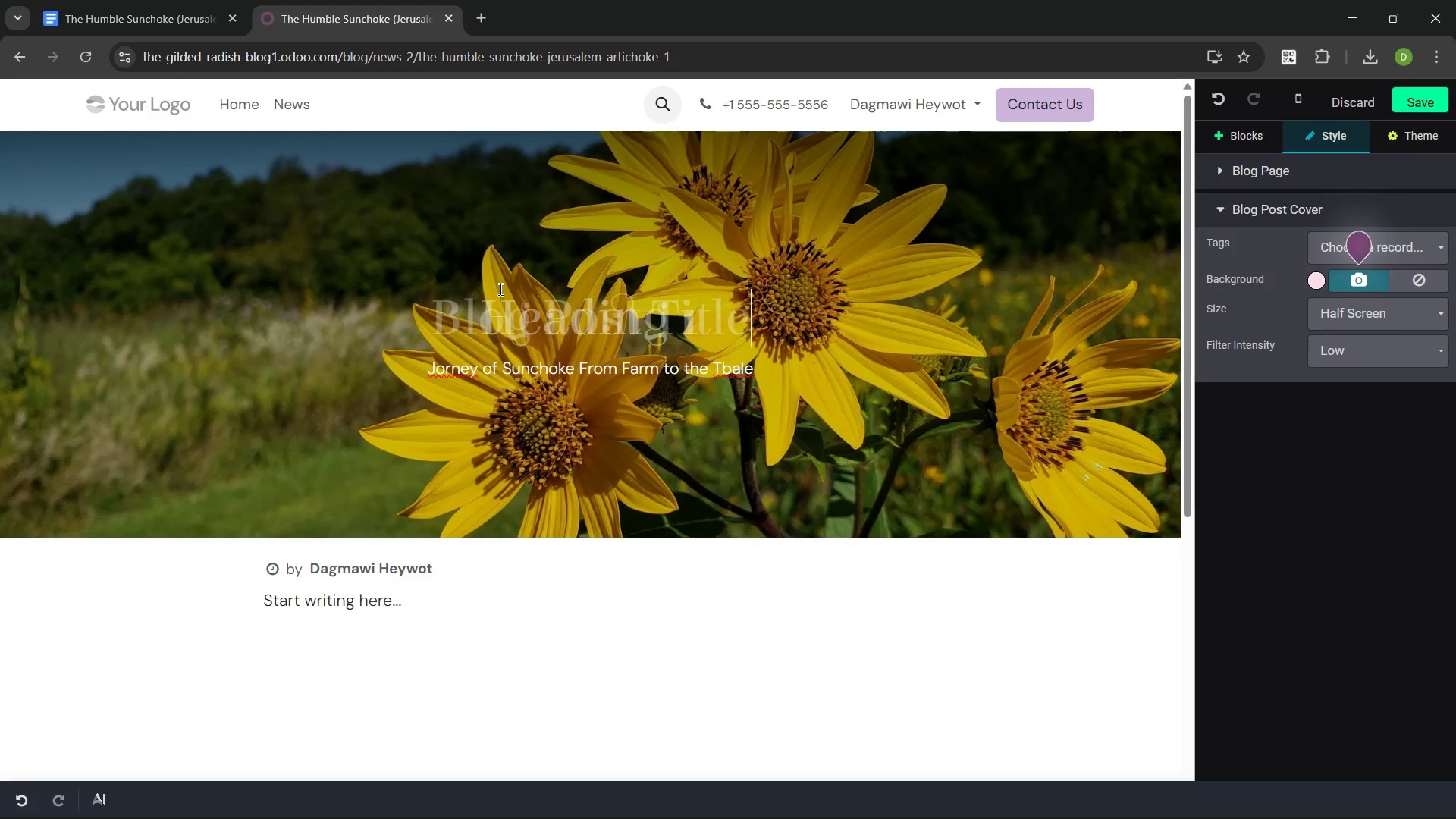 
key(Control+Backspace)
 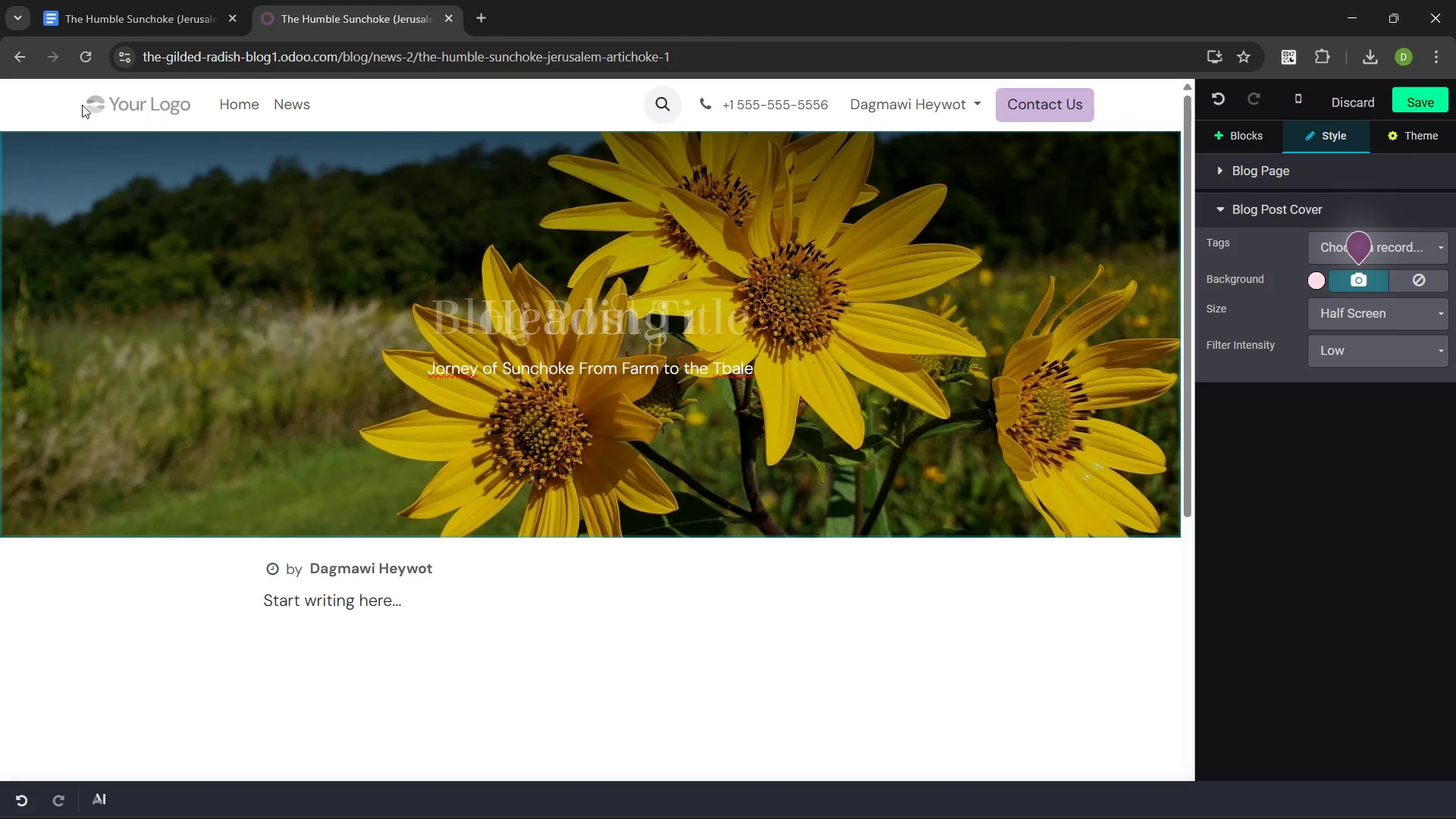 
left_click([87, 61])
 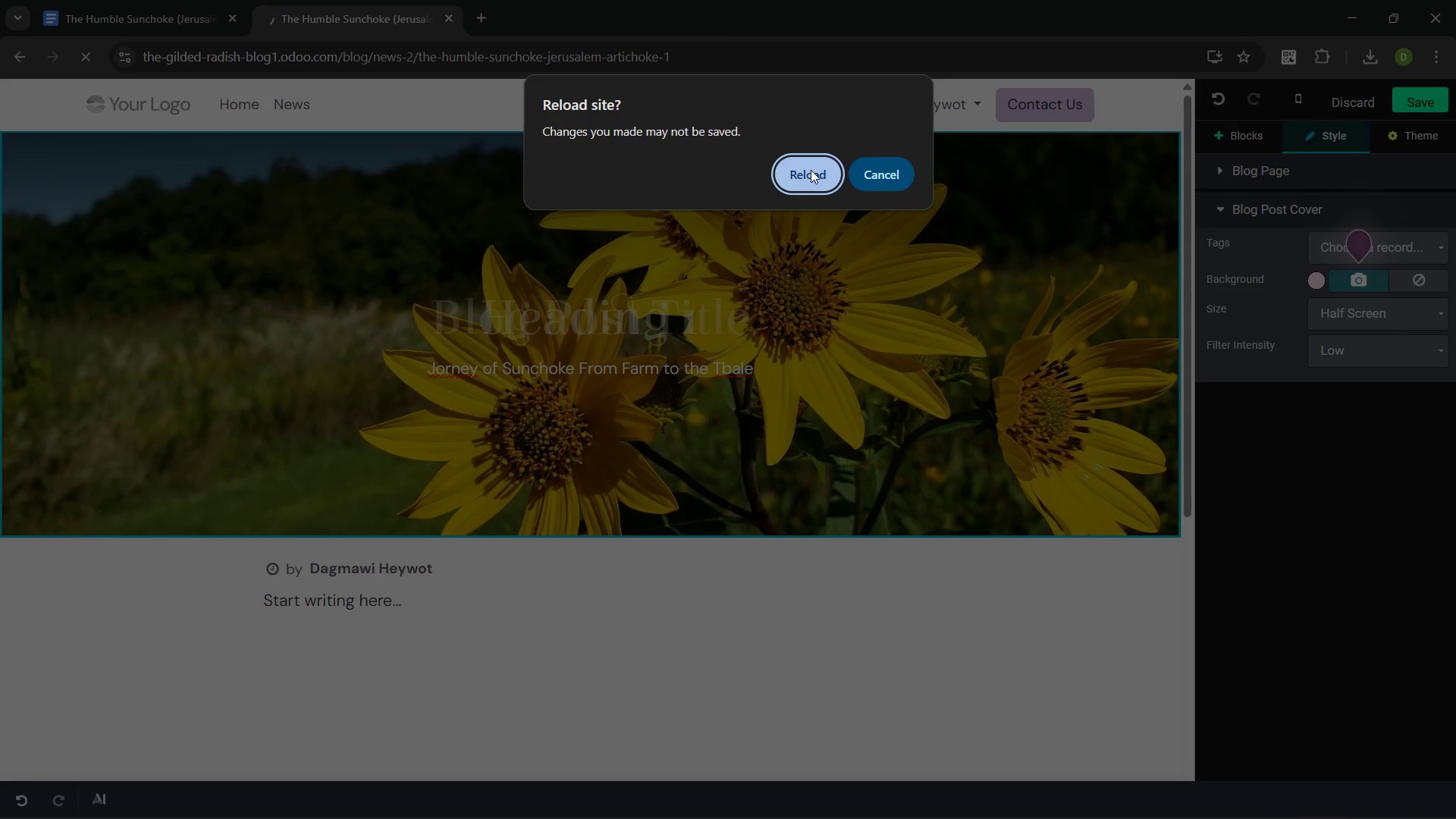 
left_click([813, 172])
 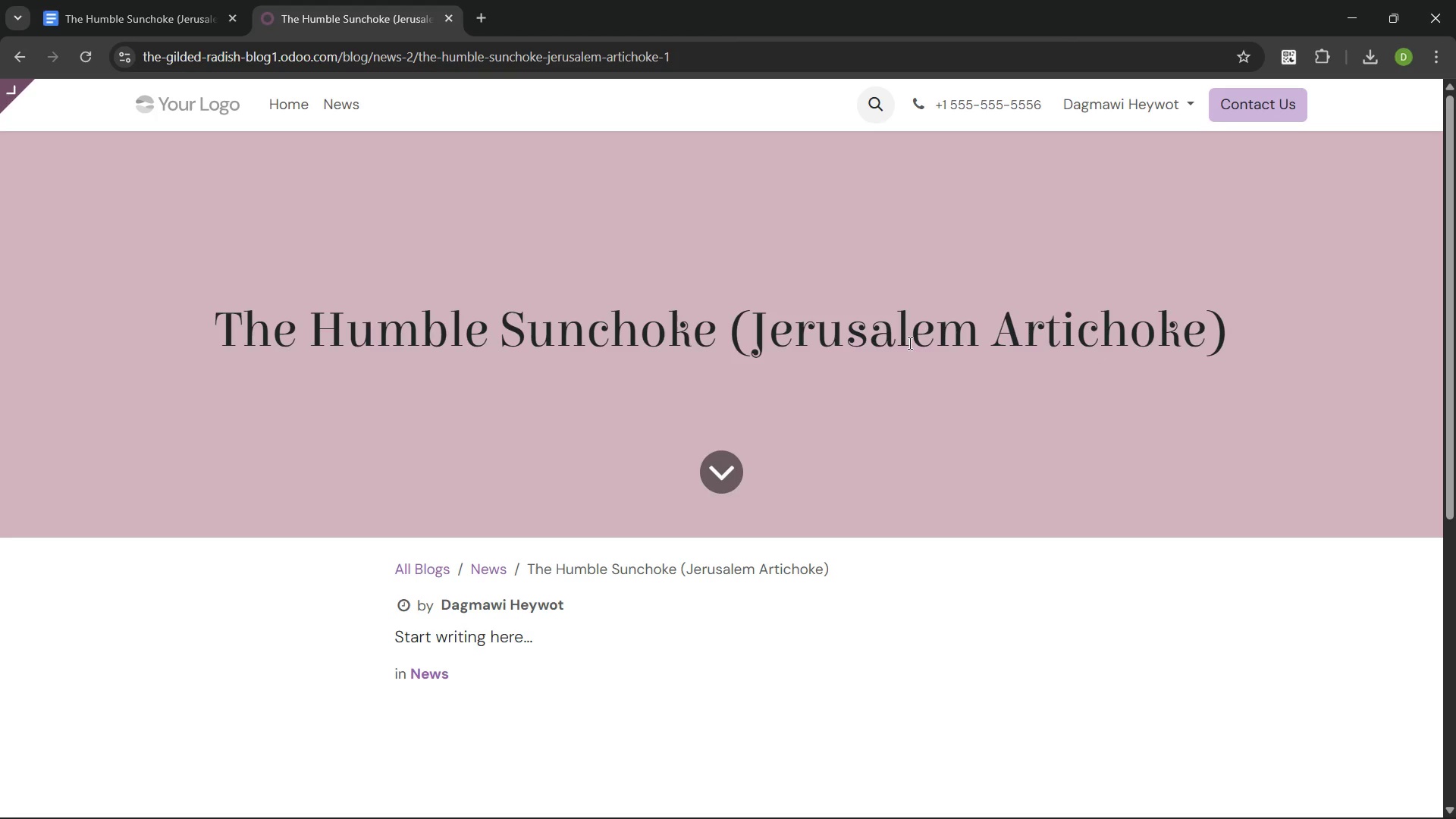 
wait(7.12)
 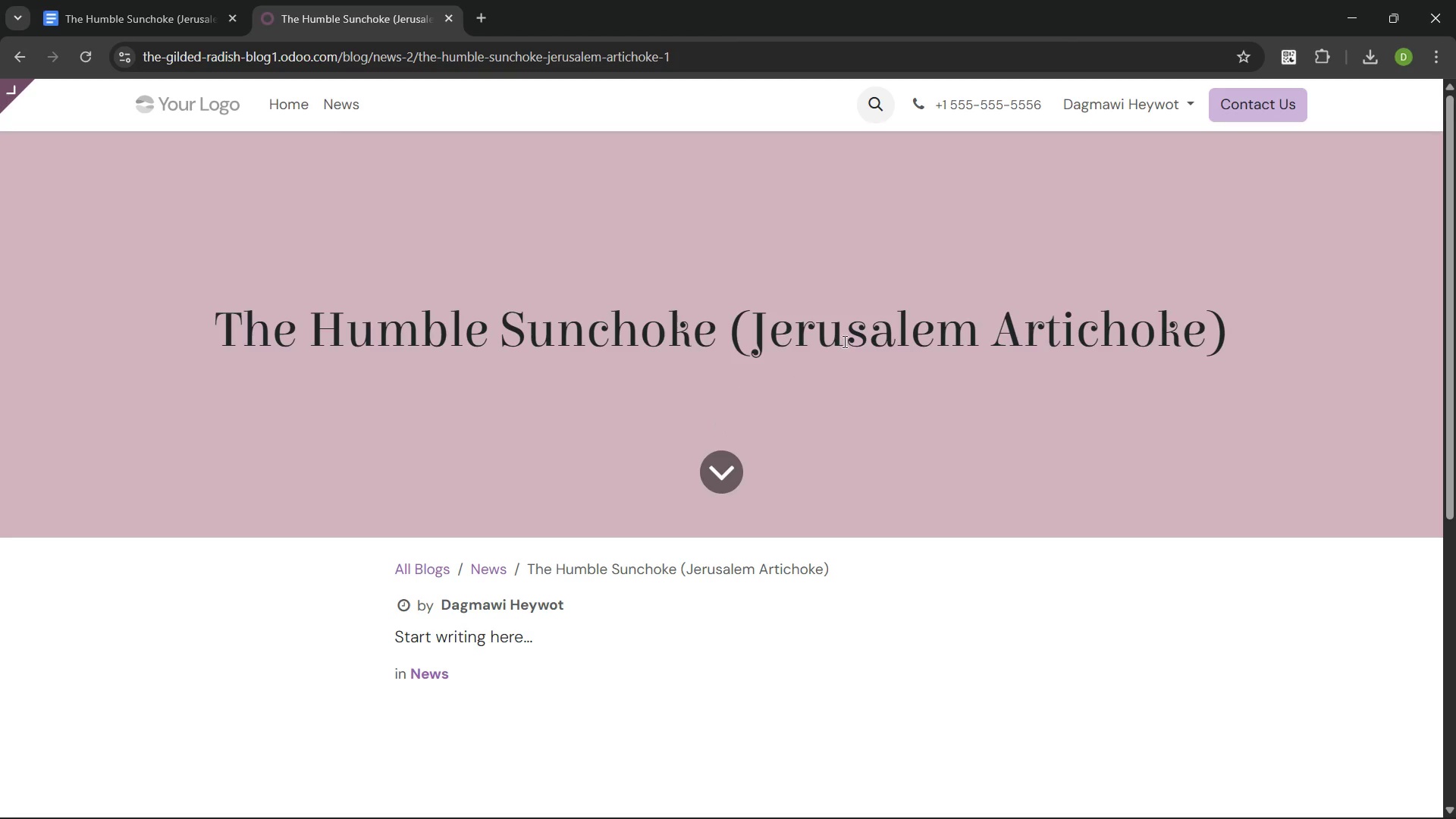 
left_click([585, 225])
 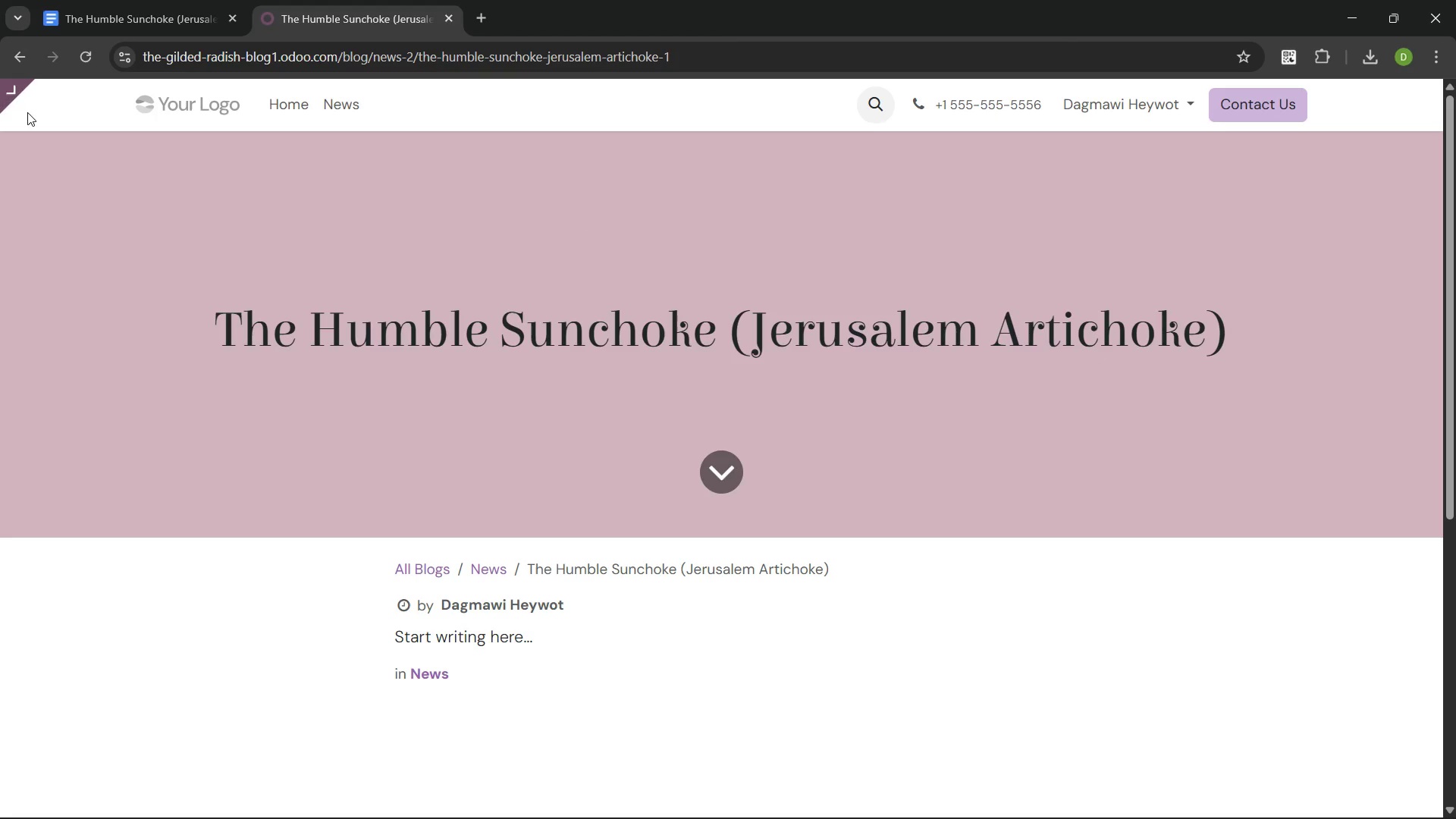 
left_click([6, 89])
 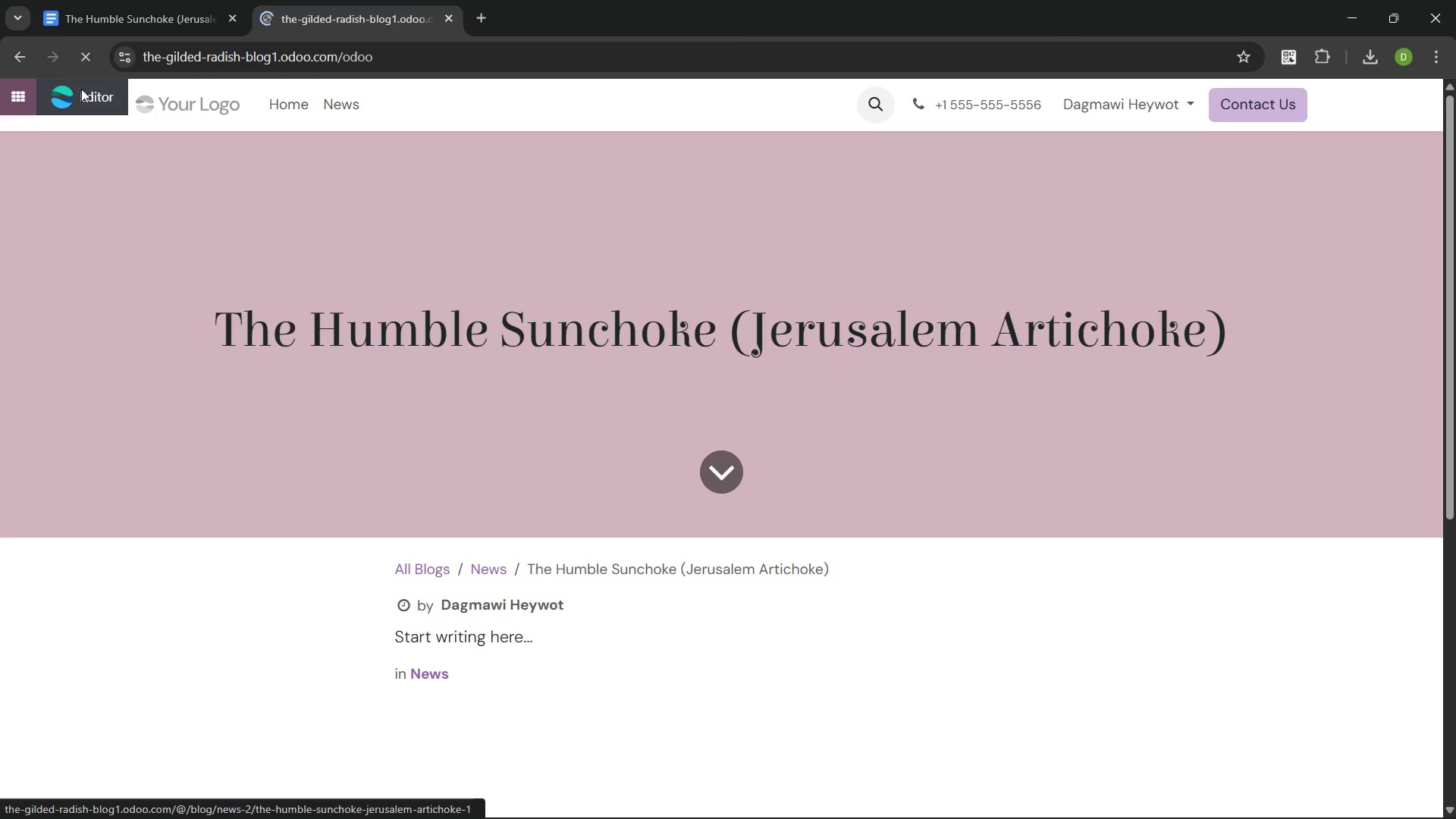 
left_click([84, 89])
 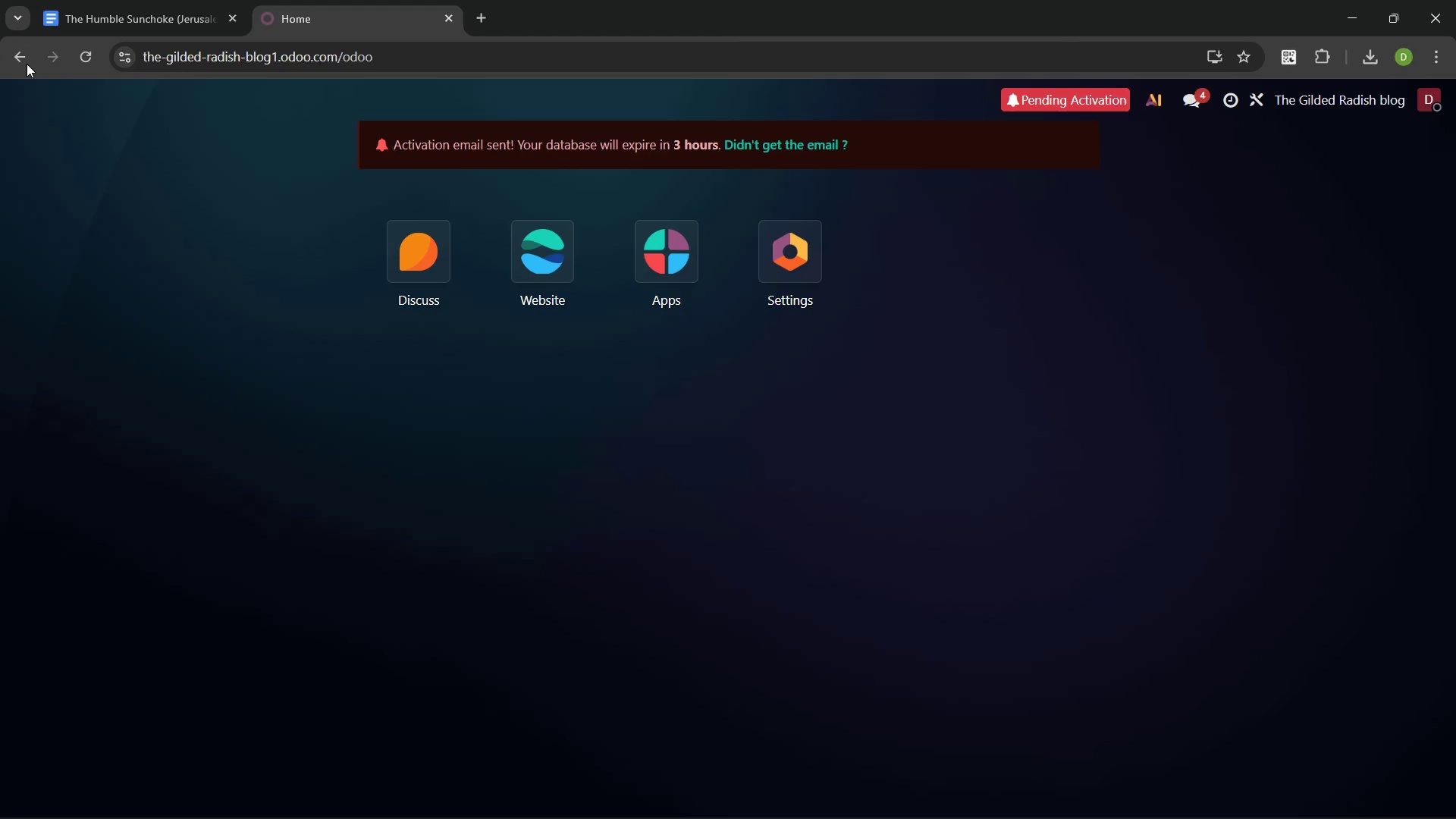 
left_click([20, 57])
 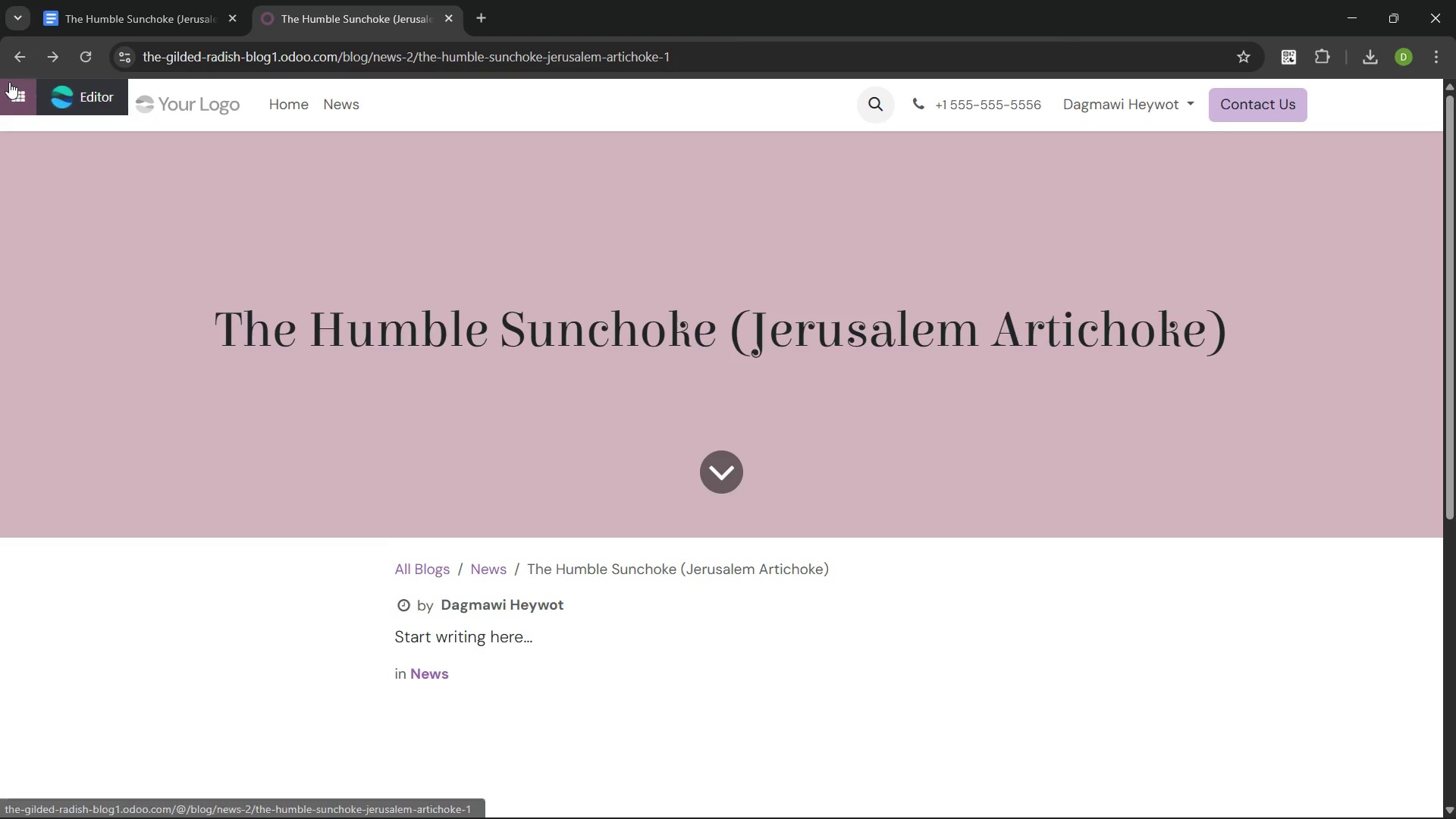 
left_click([93, 89])
 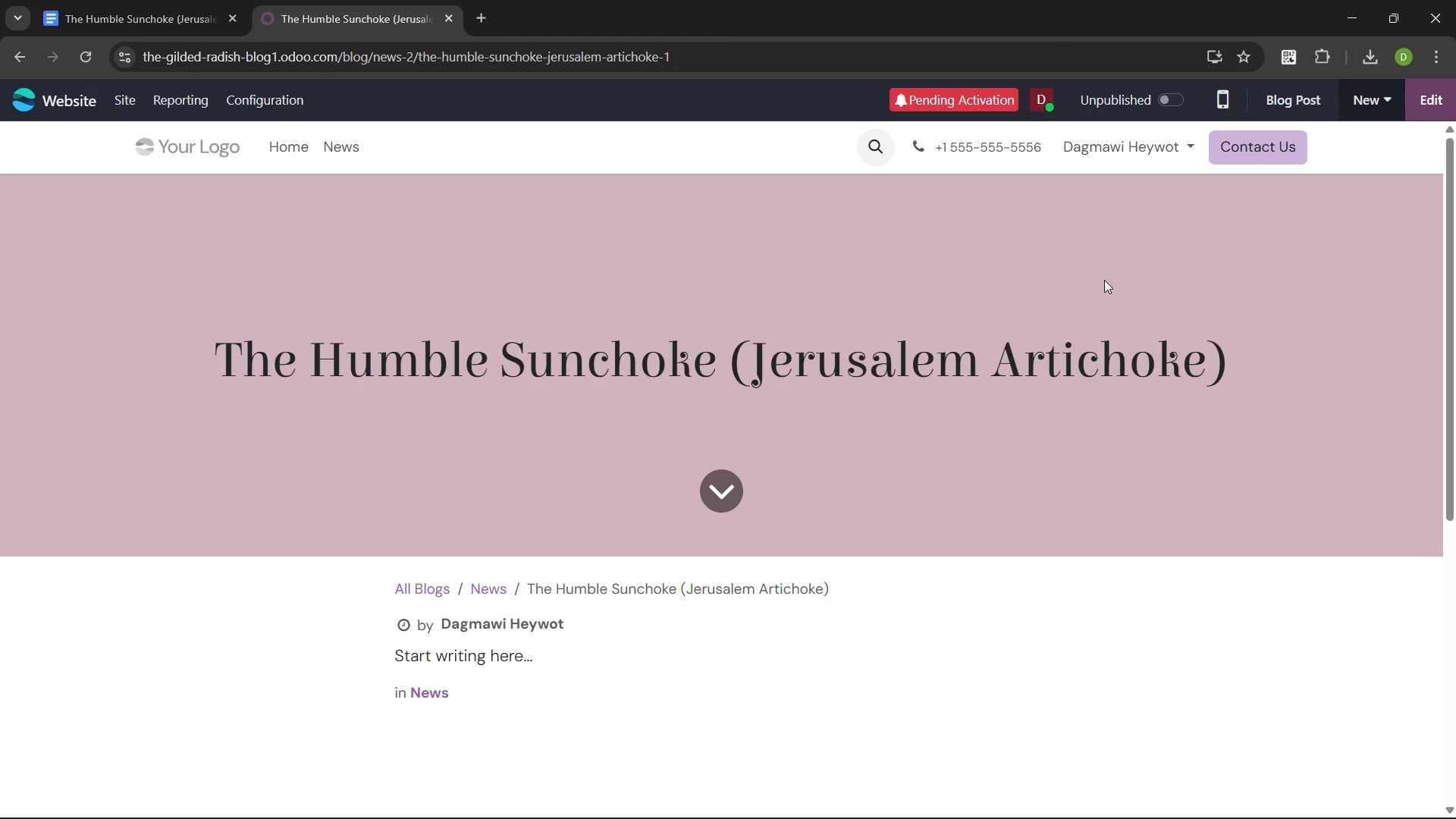 
left_click([732, 366])
 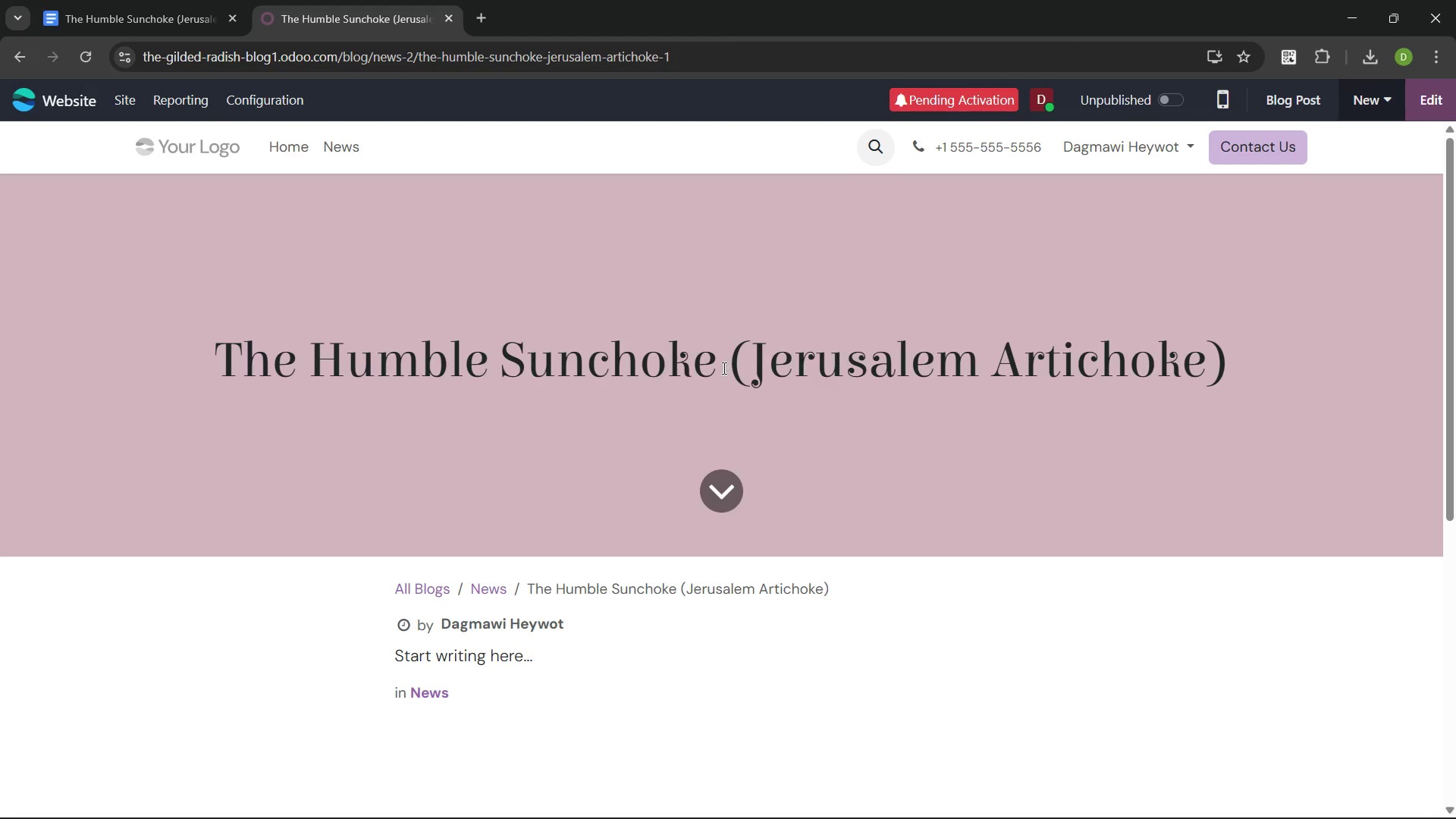 
double_click([722, 368])
 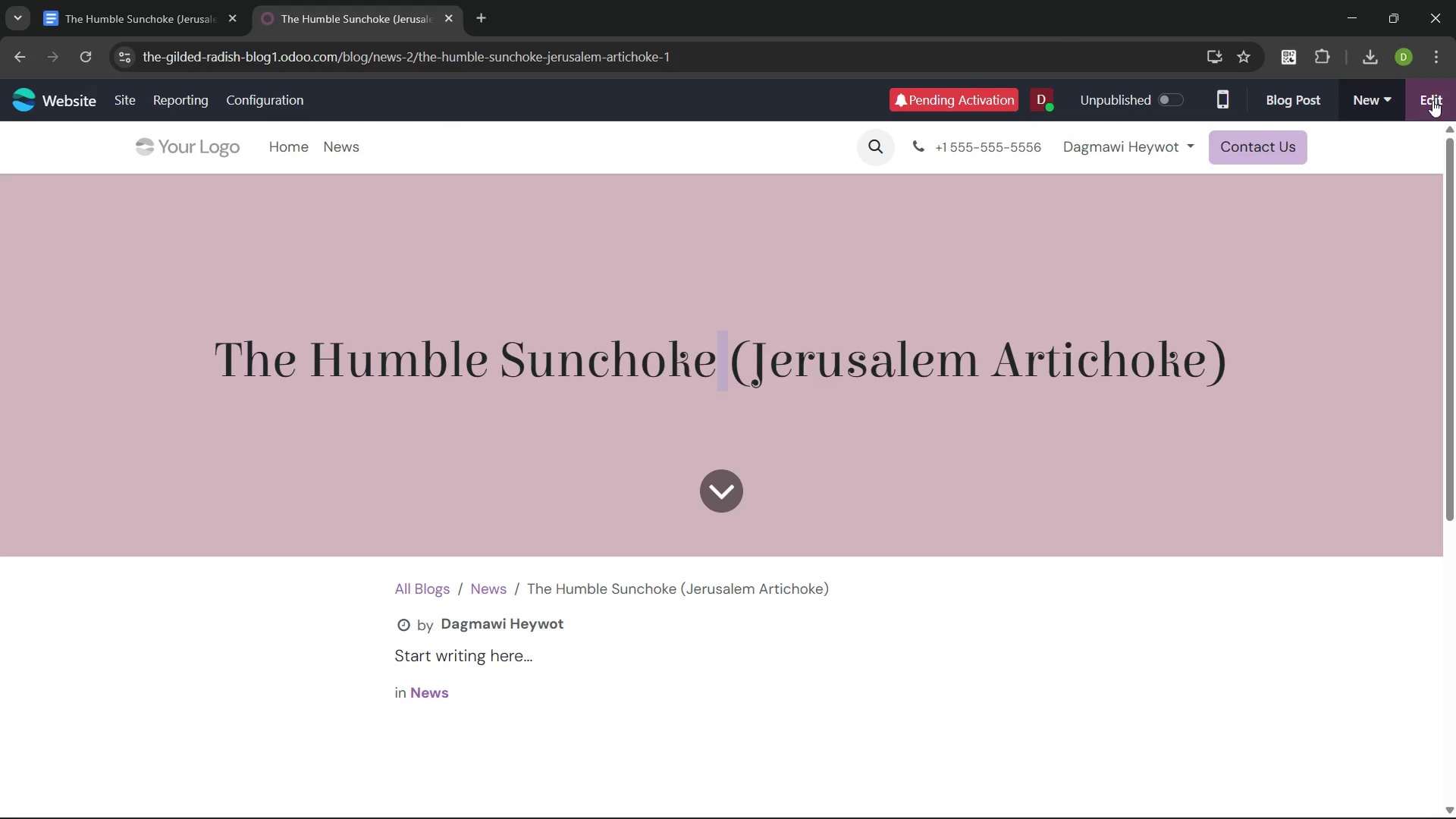 
left_click([1434, 93])
 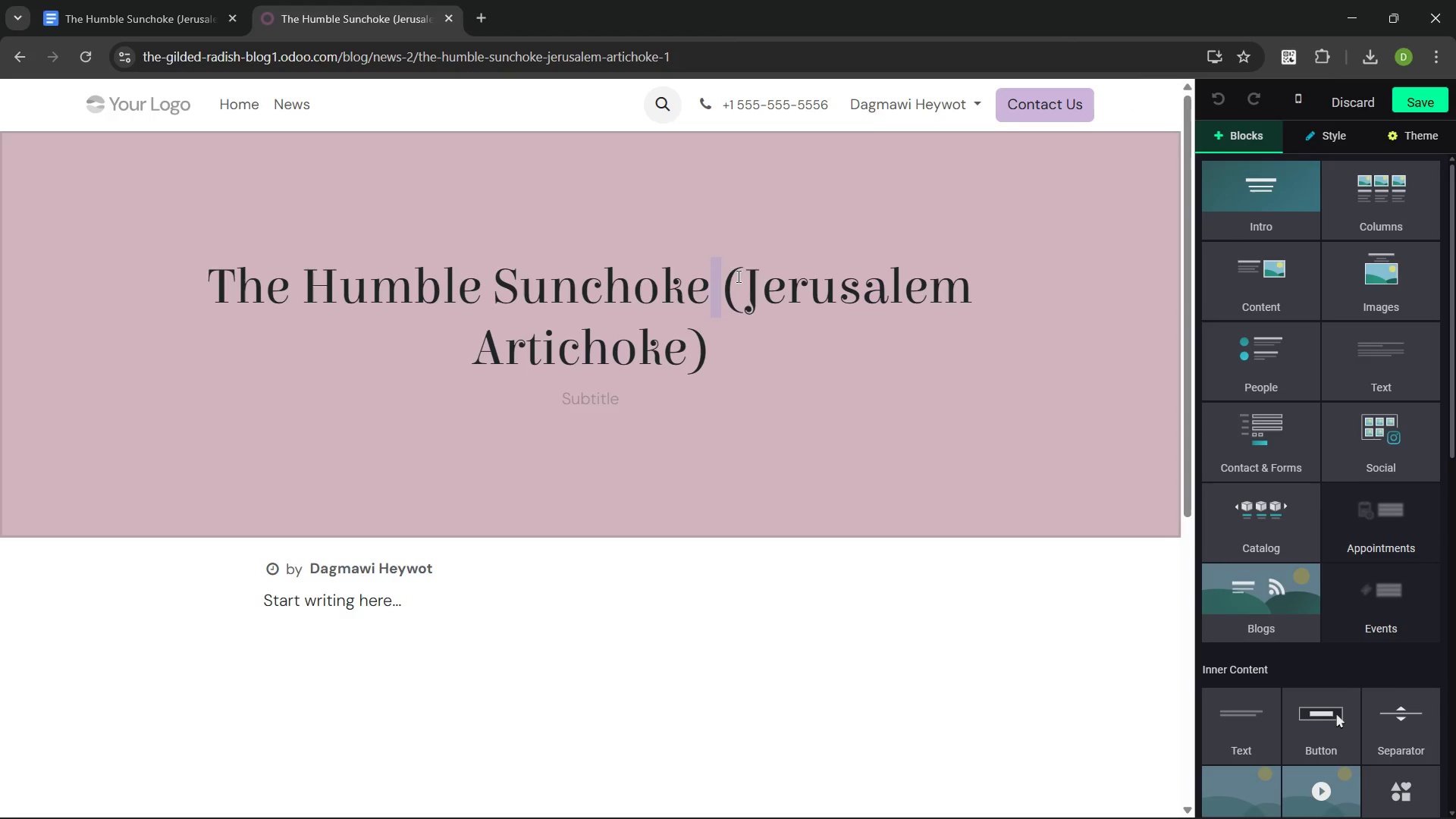 
left_click([726, 283])
 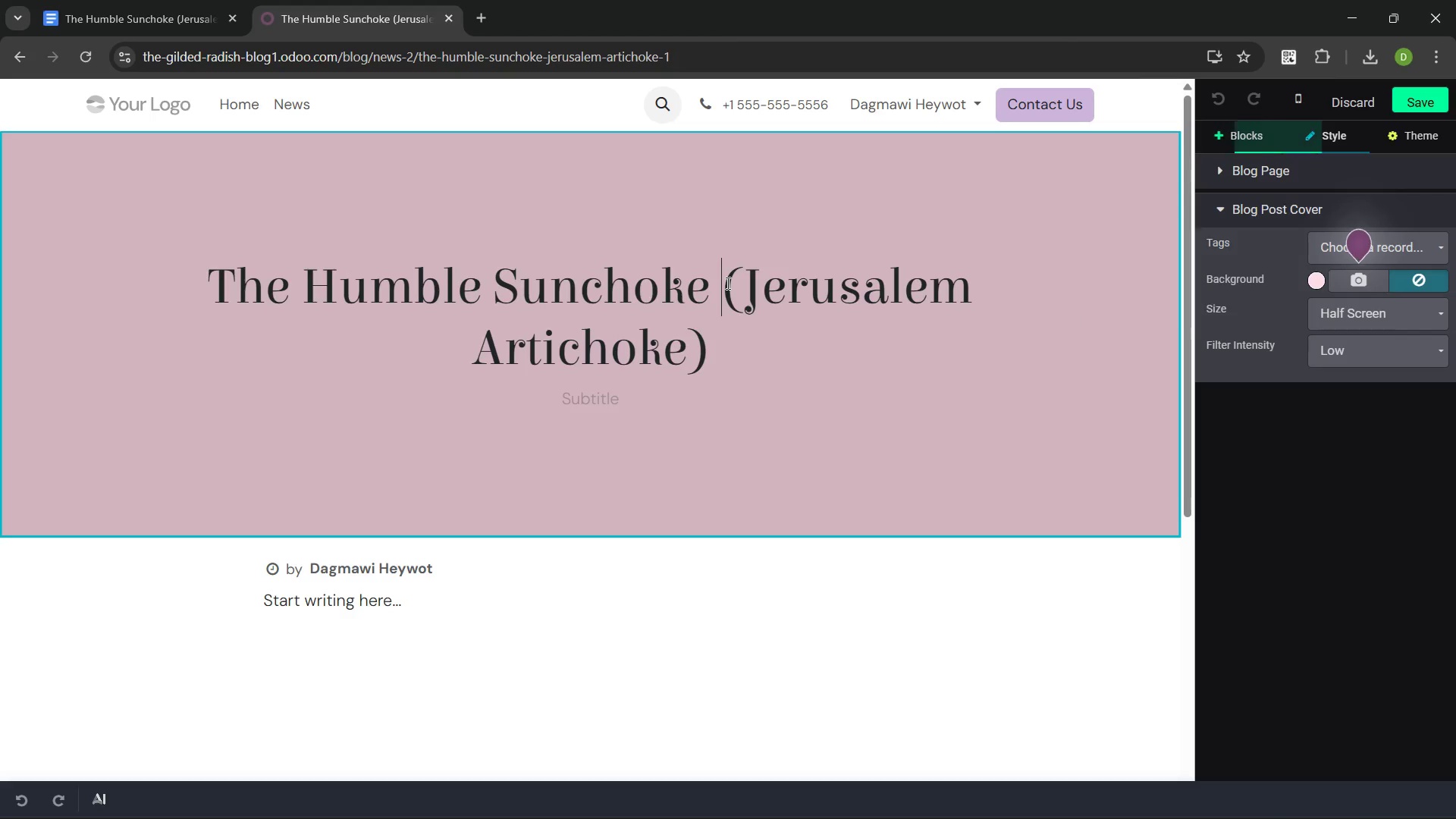 
key(Enter)
 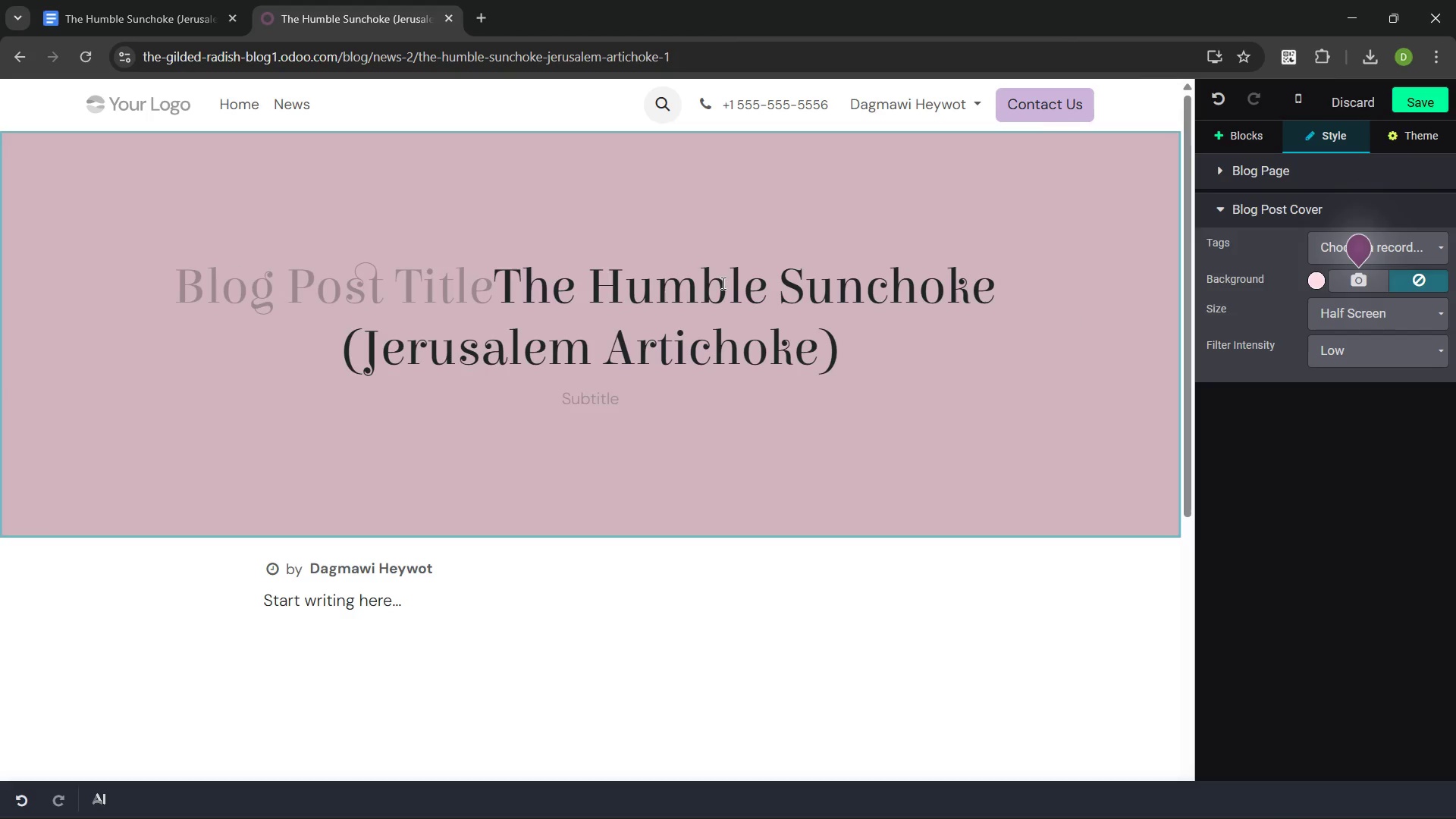 
key(Control+Z)
 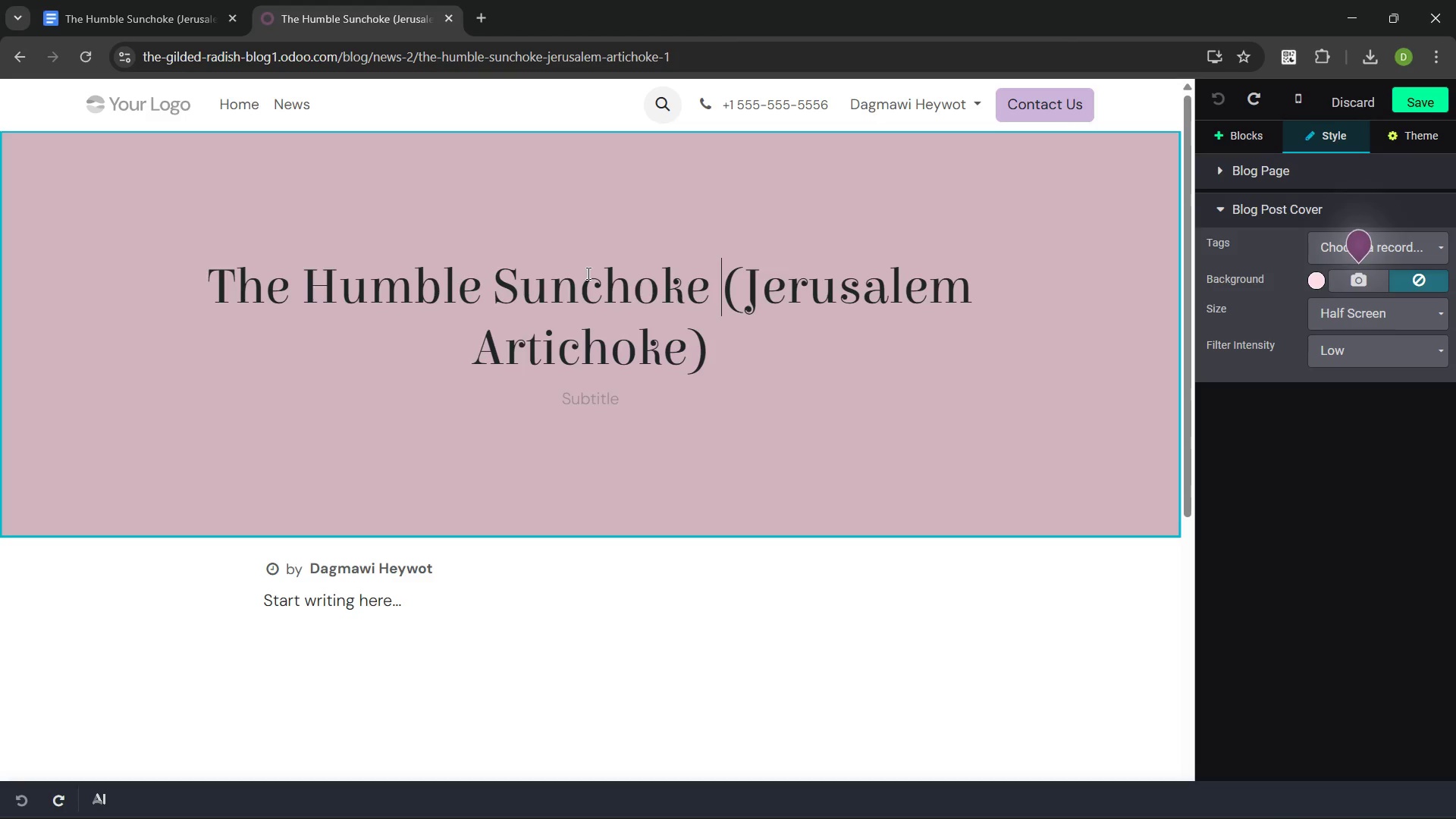 
wait(6.25)
 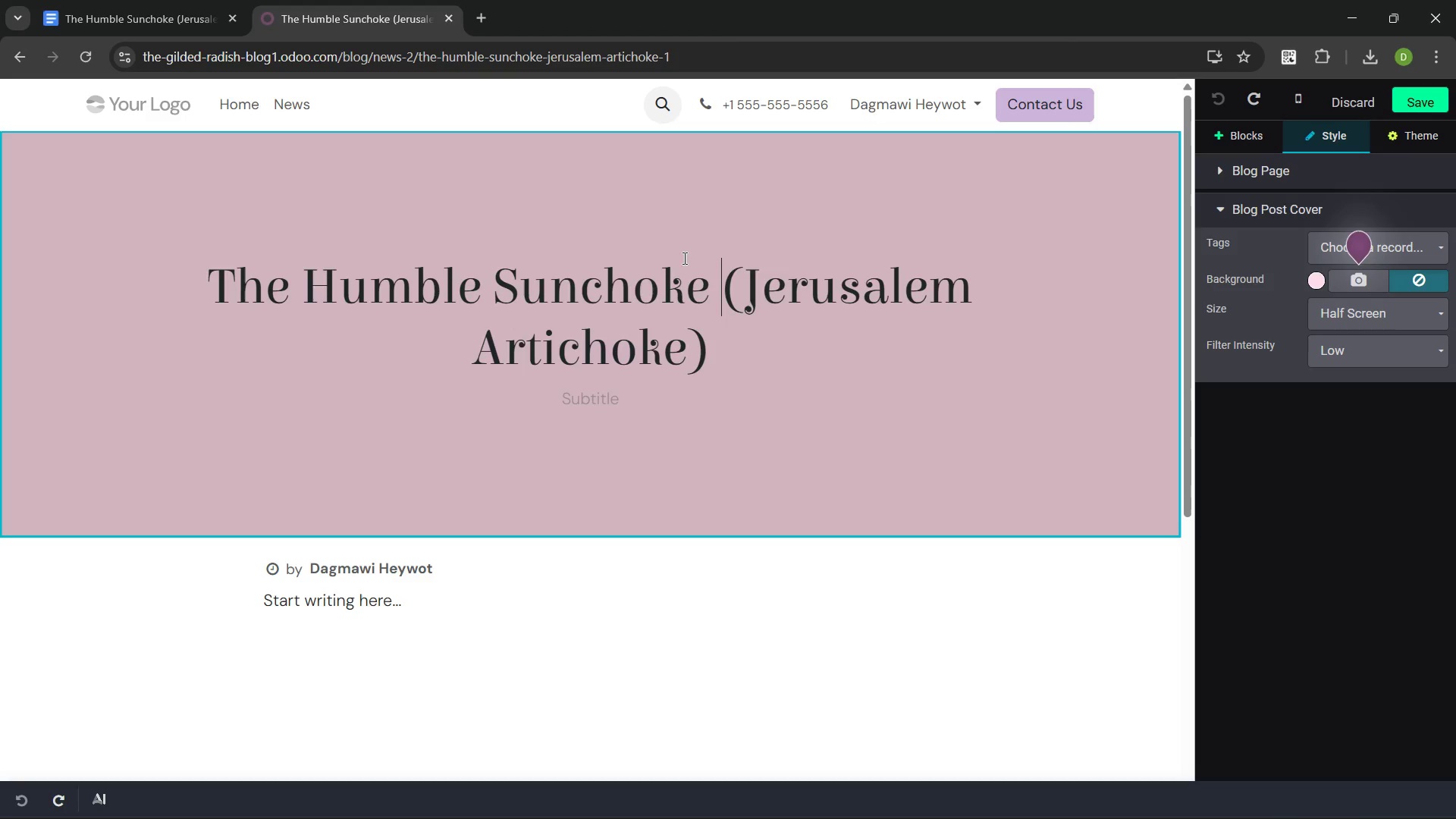 
left_click([588, 403])
 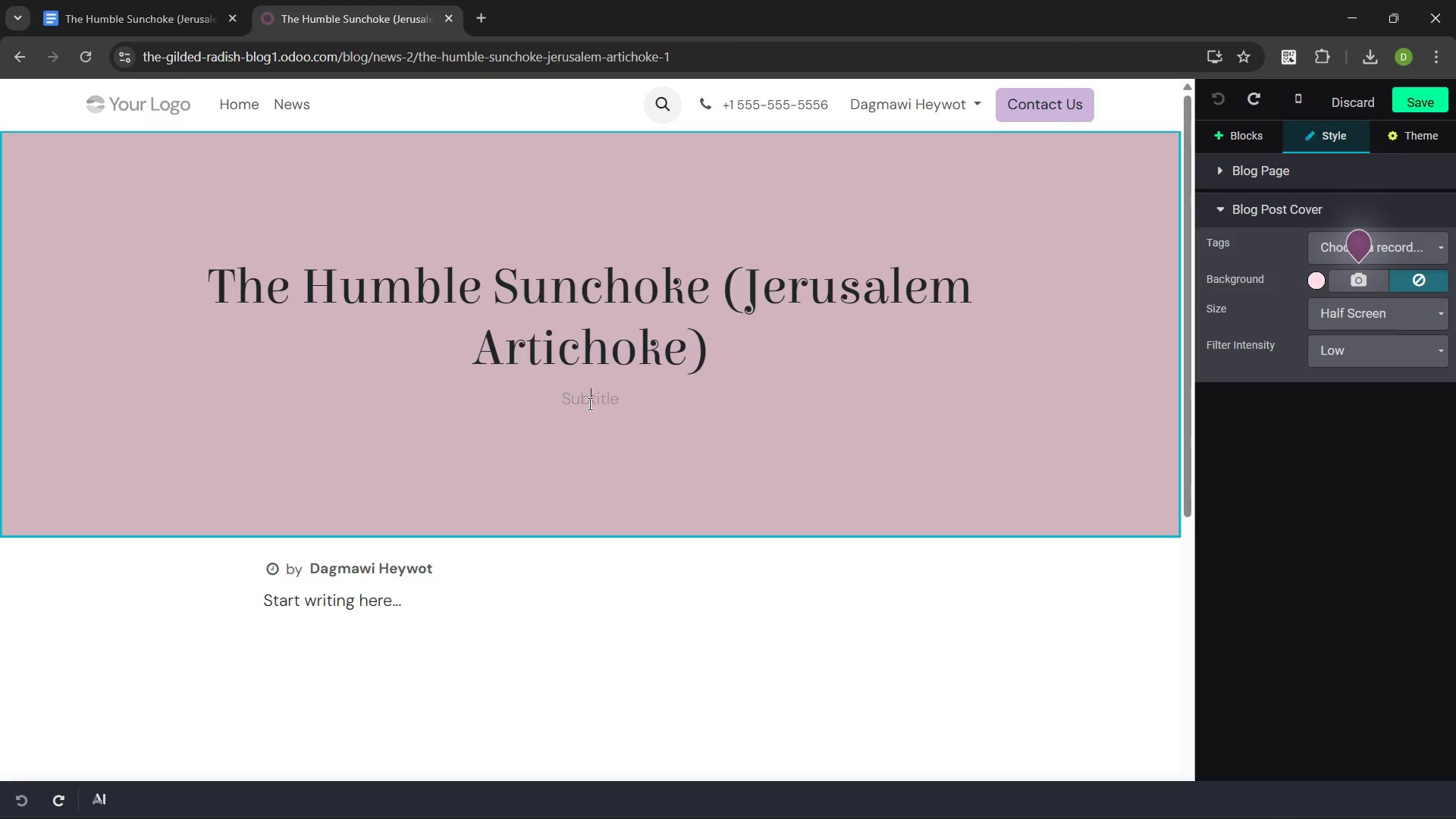 
type(The o)
key(Backspace)
type(or)
key(Backspace)
key(Backspace)
type(JO)
key(Backspace)
type(orney of )
 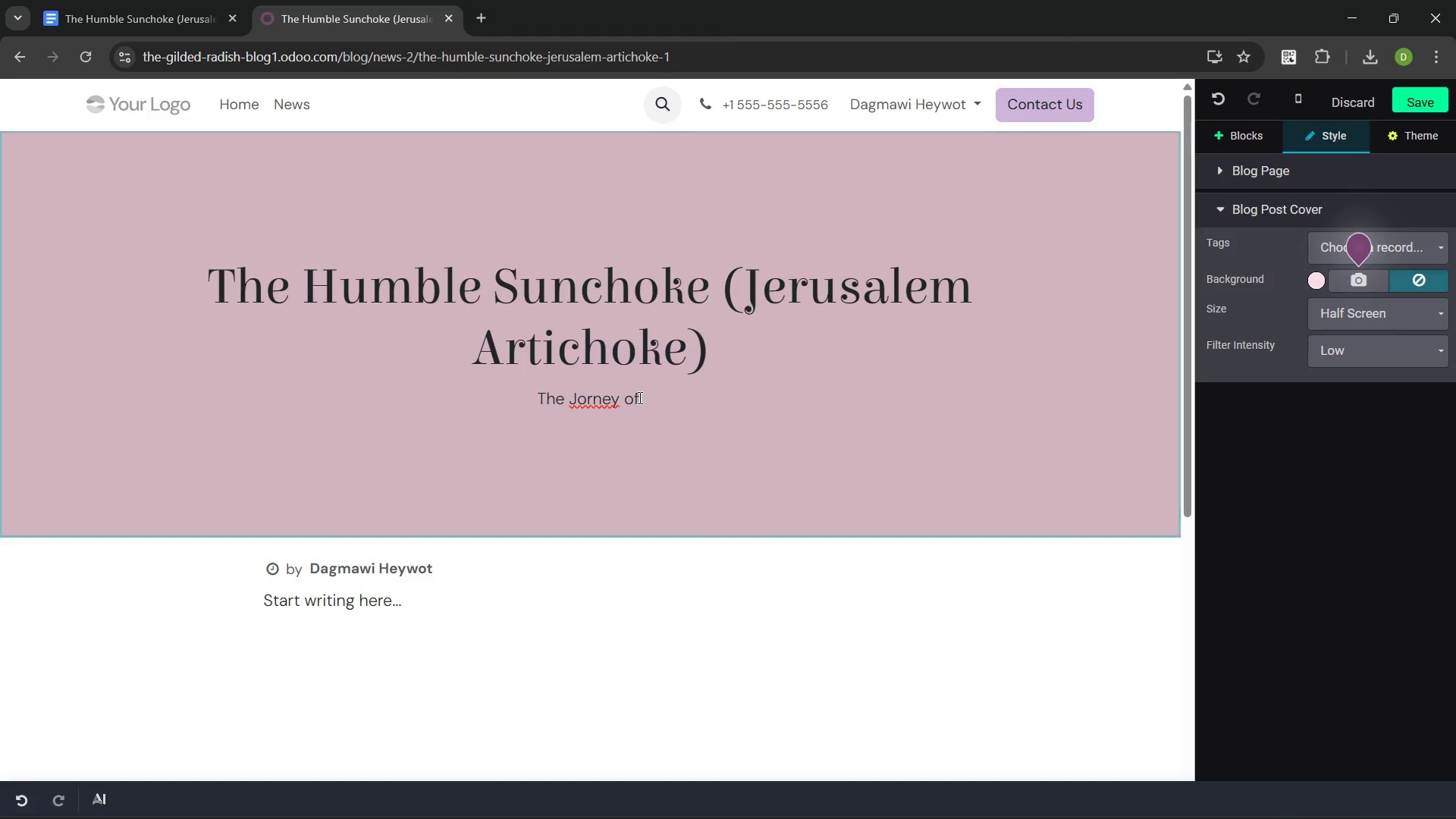 
left_click([597, 401])
 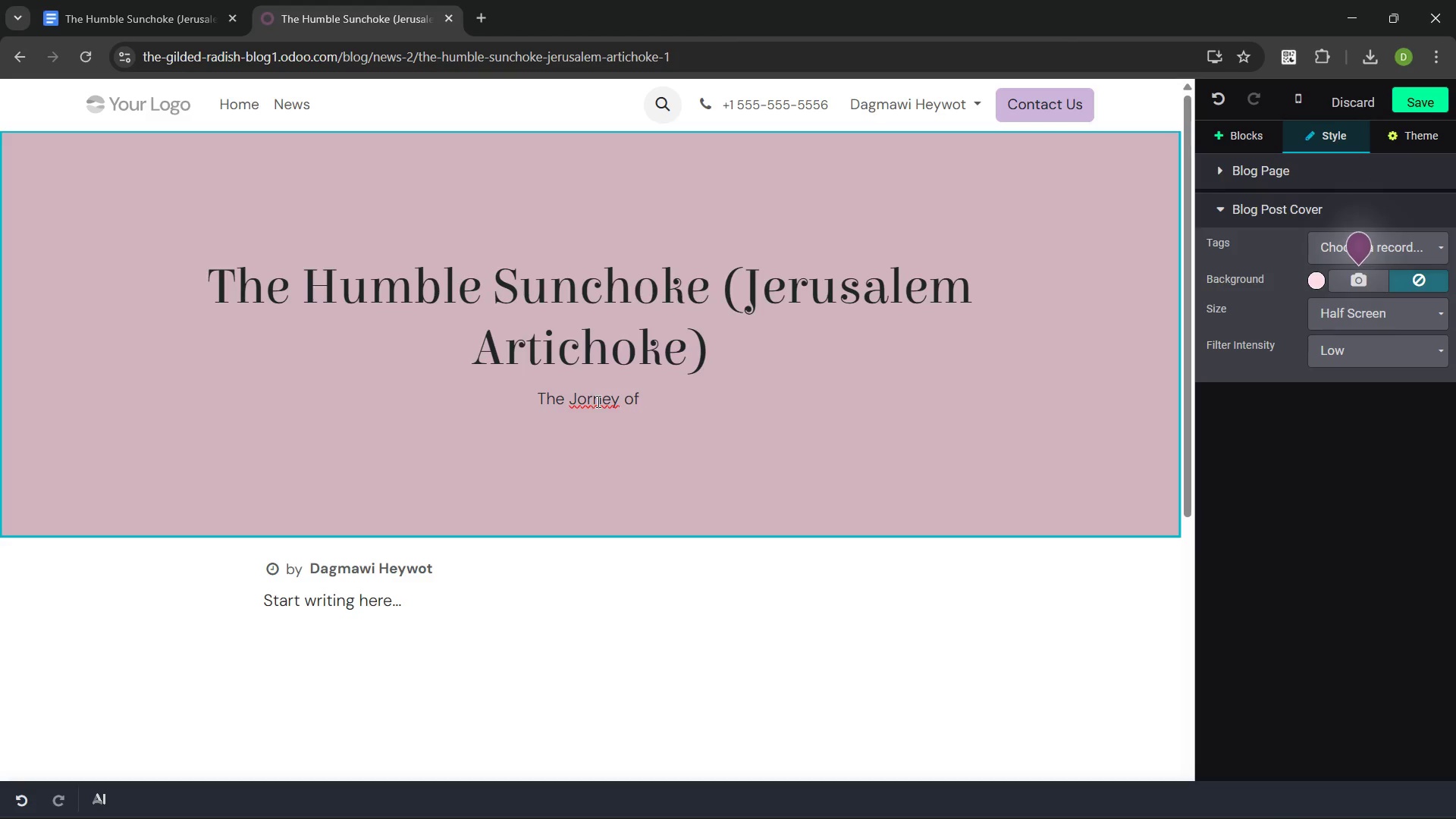 
double_click([597, 401])
 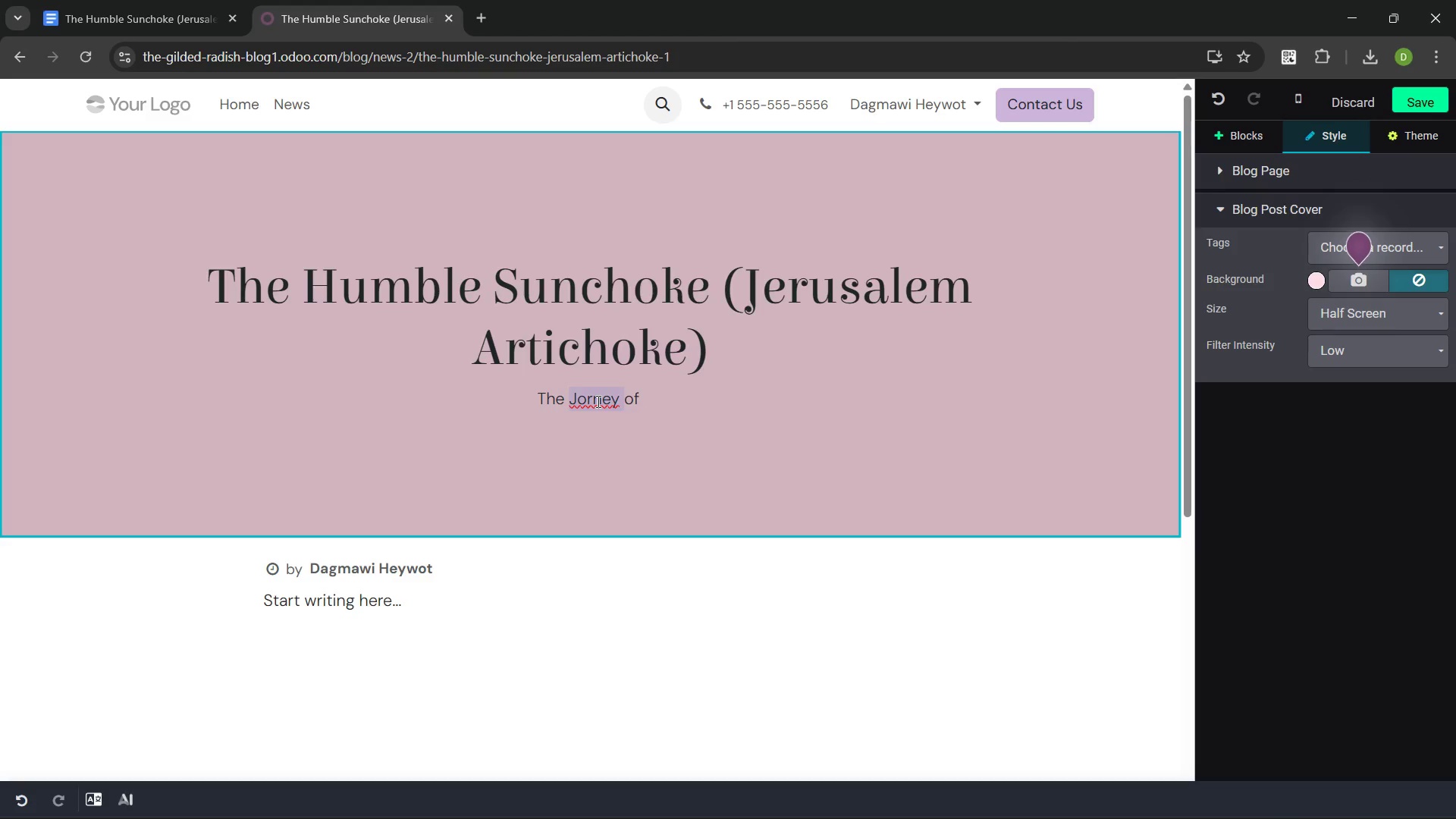 
key(Backspace)
 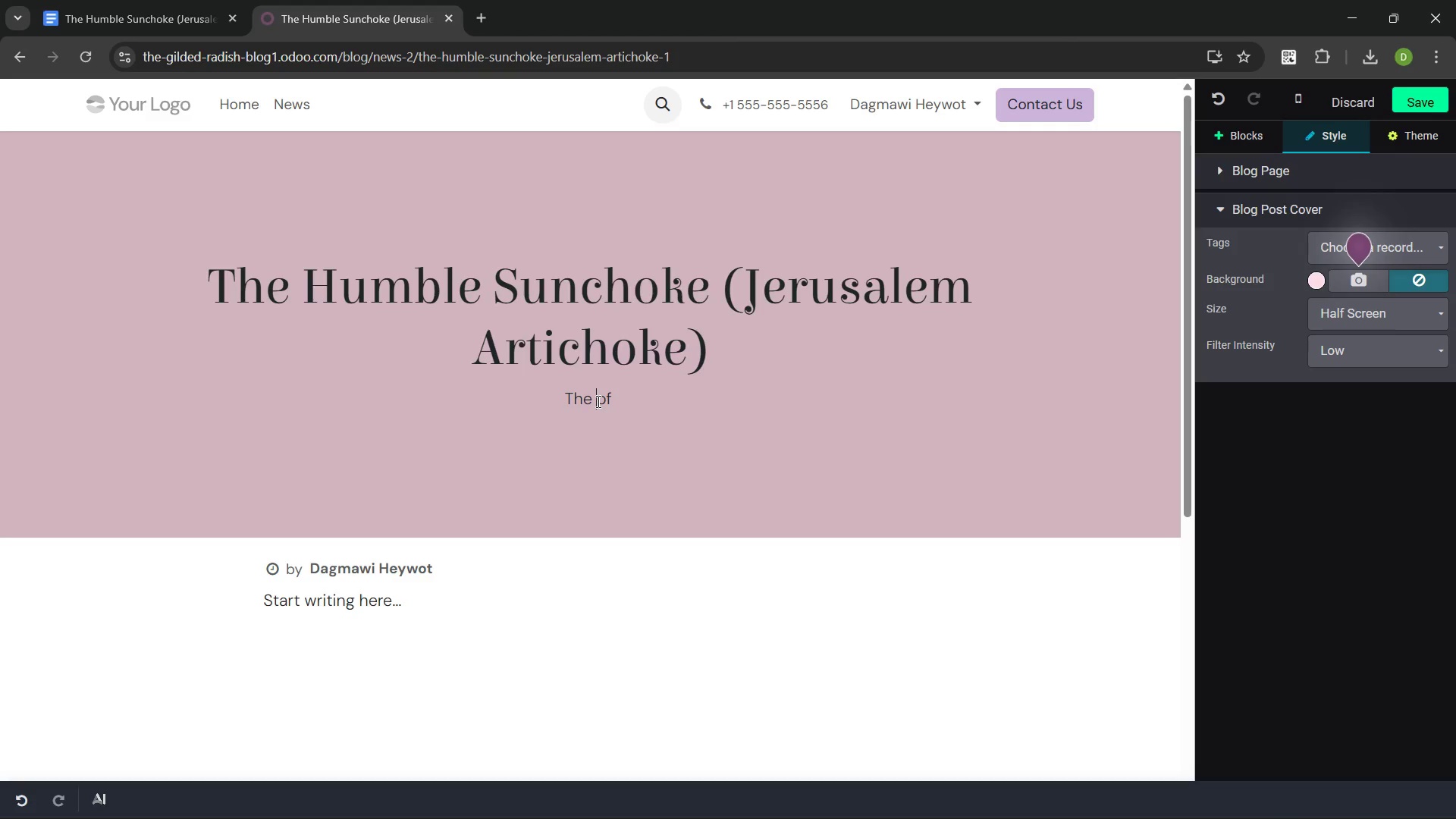 
type(jorney )
 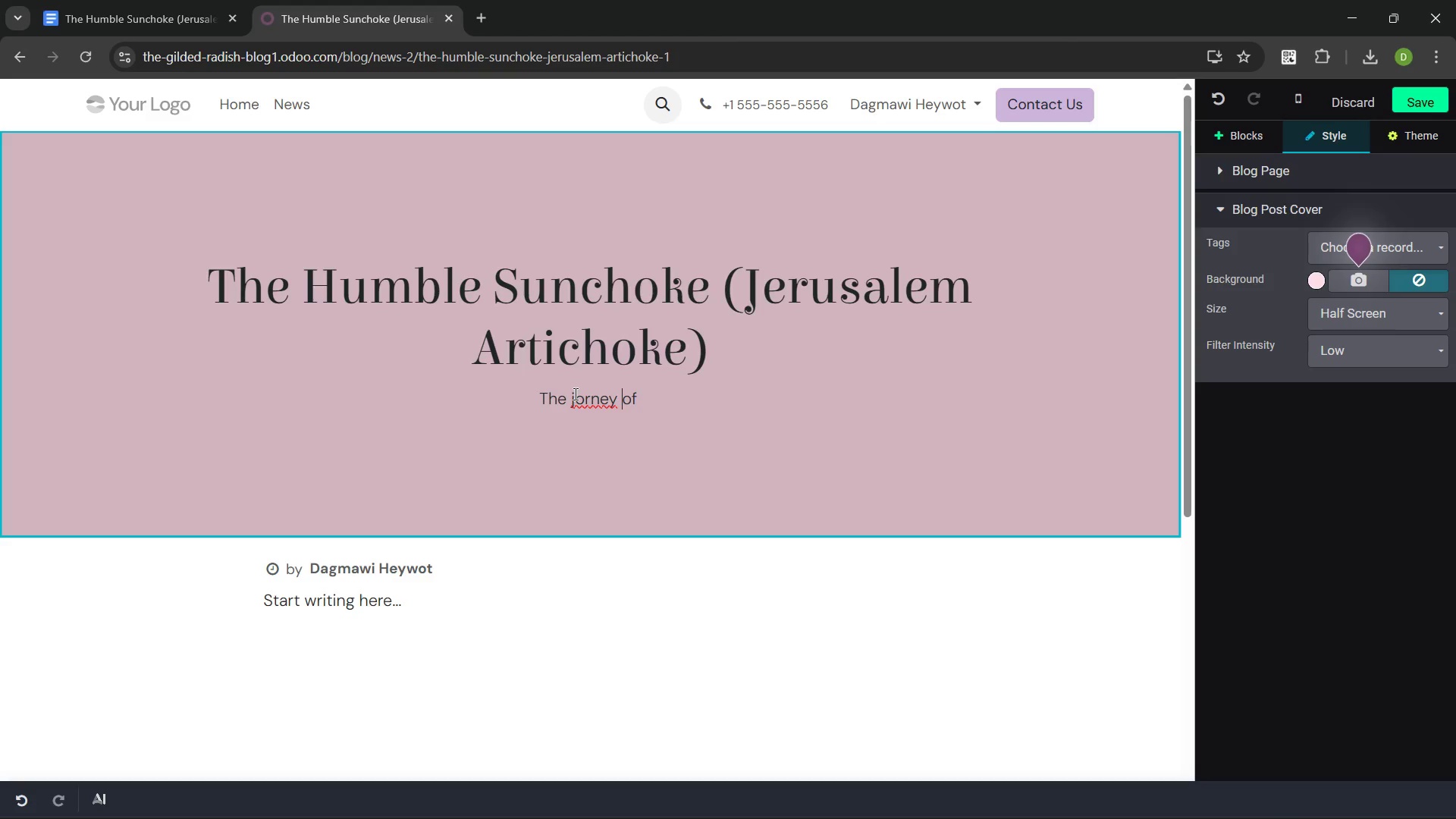 
wait(13.75)
 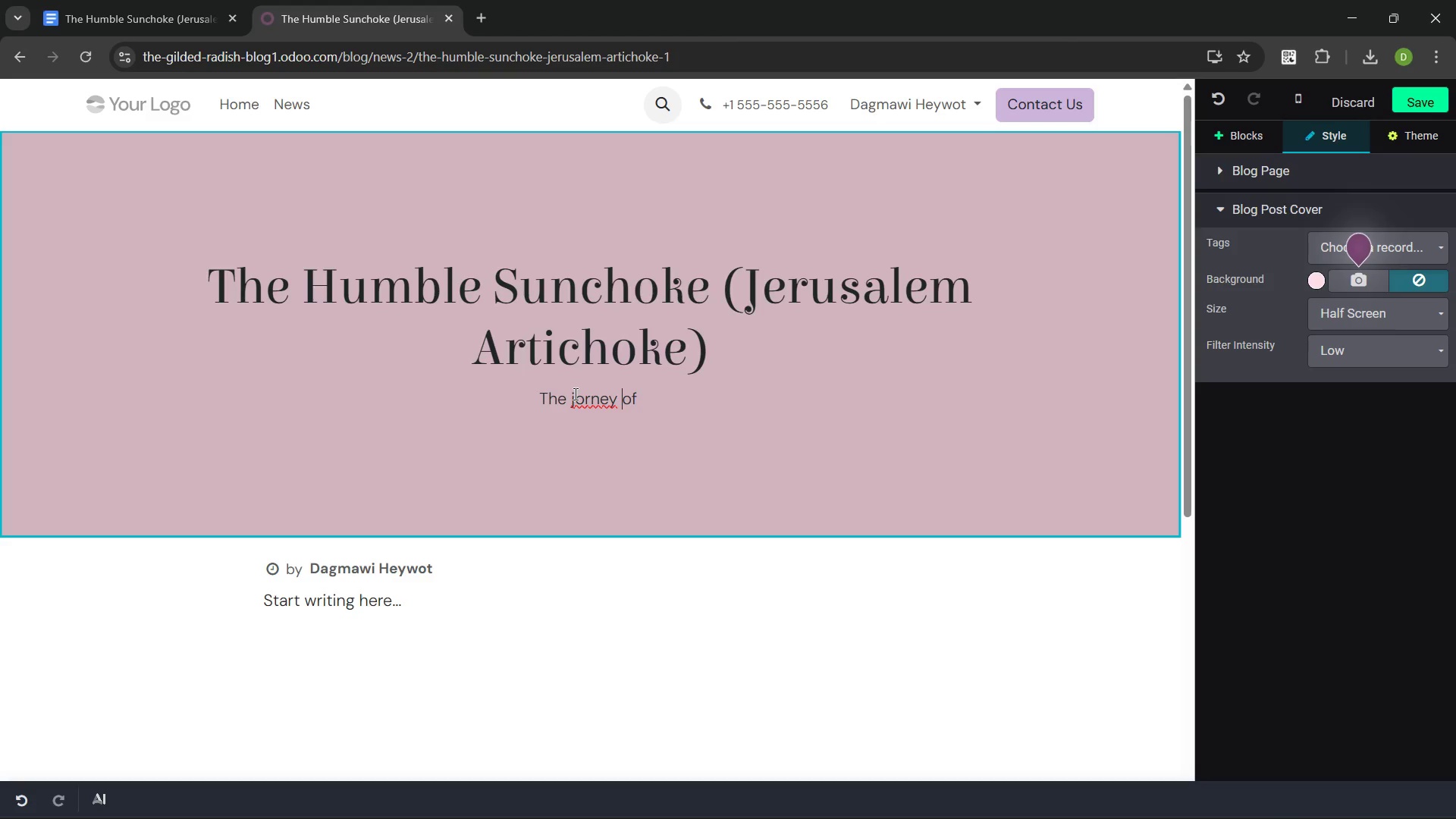 
left_click([632, 396])
 